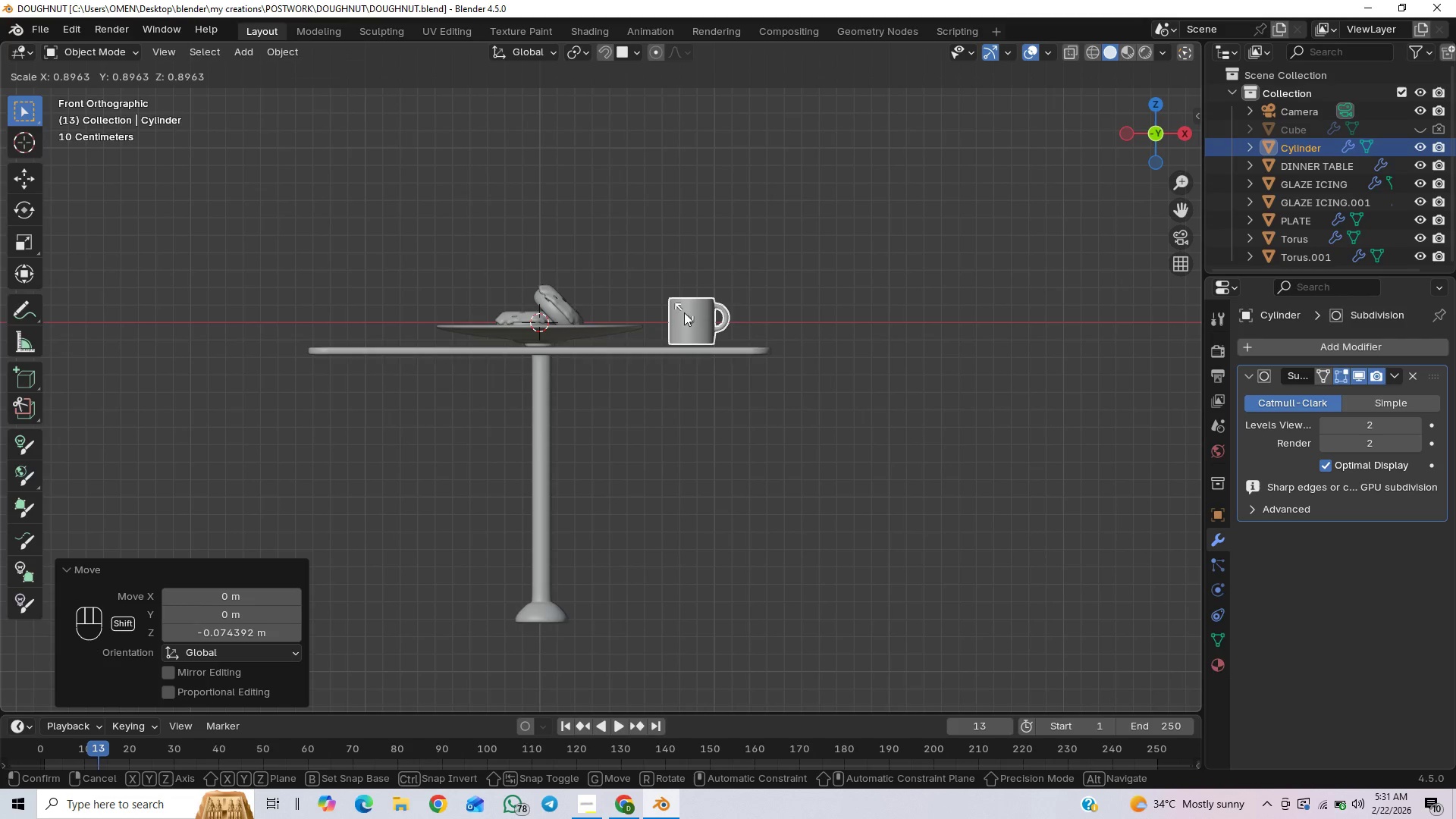 
key(Shift+ShiftLeft)
 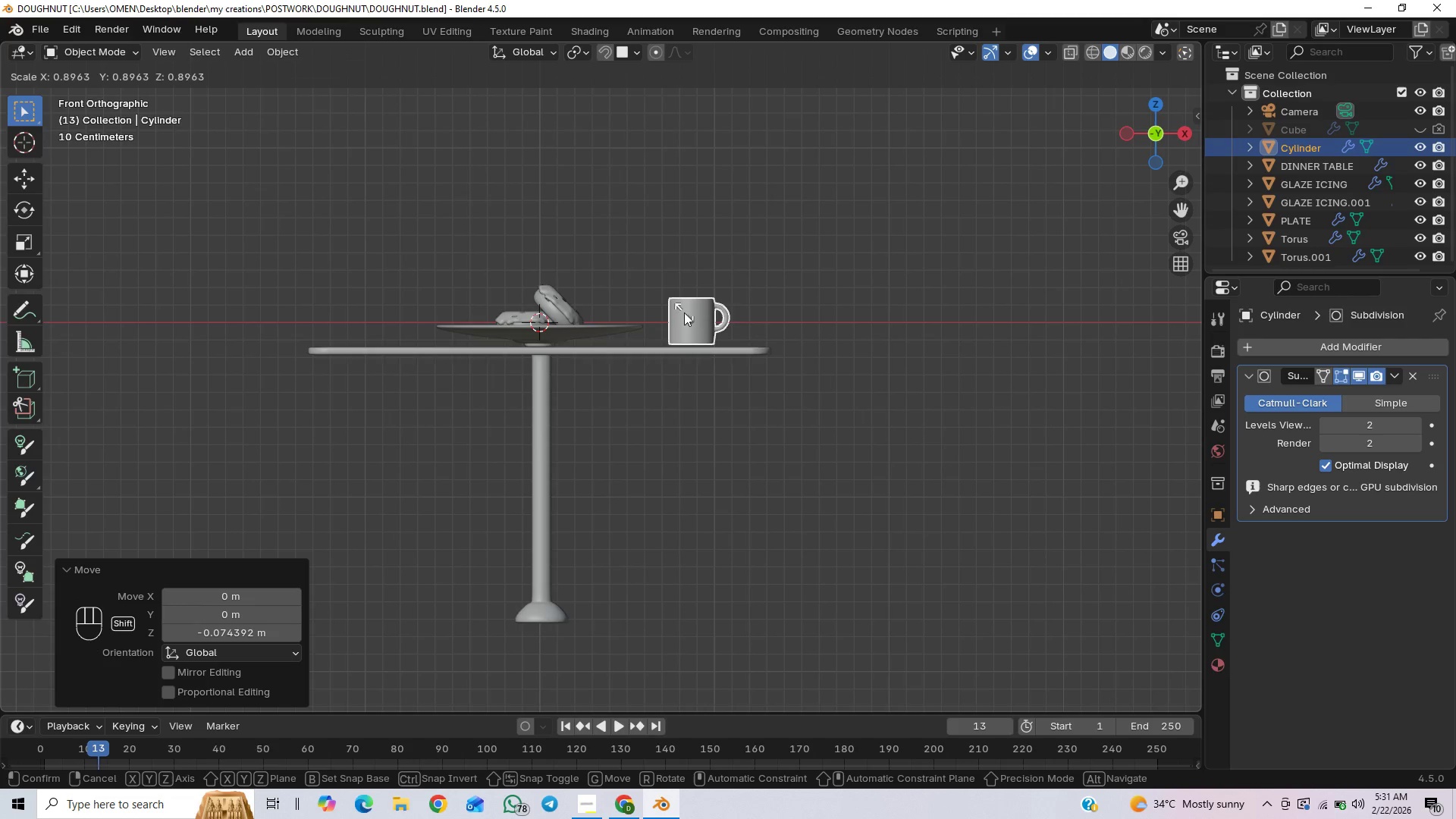 
key(Shift+ShiftLeft)
 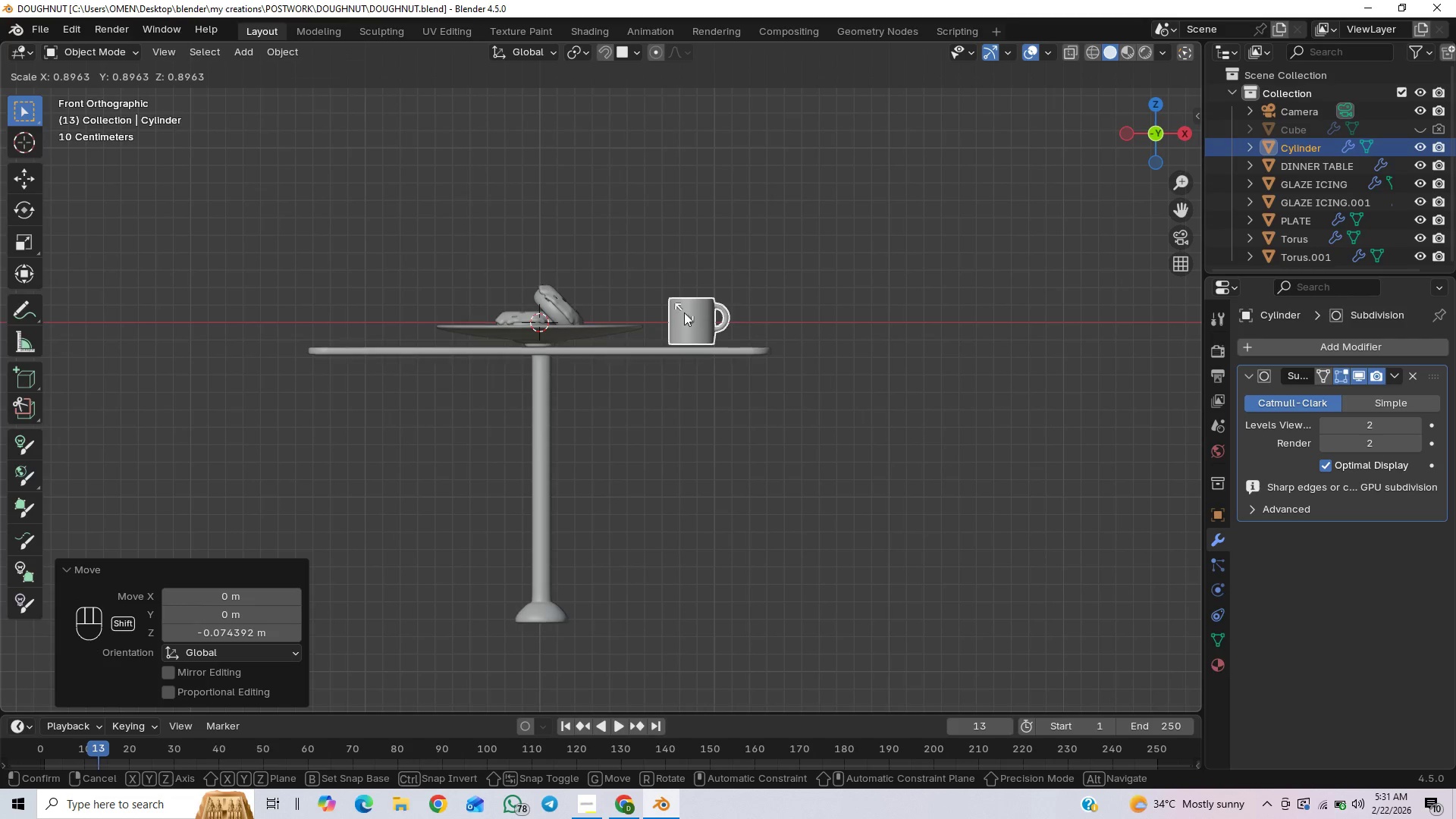 
key(Shift+ShiftLeft)
 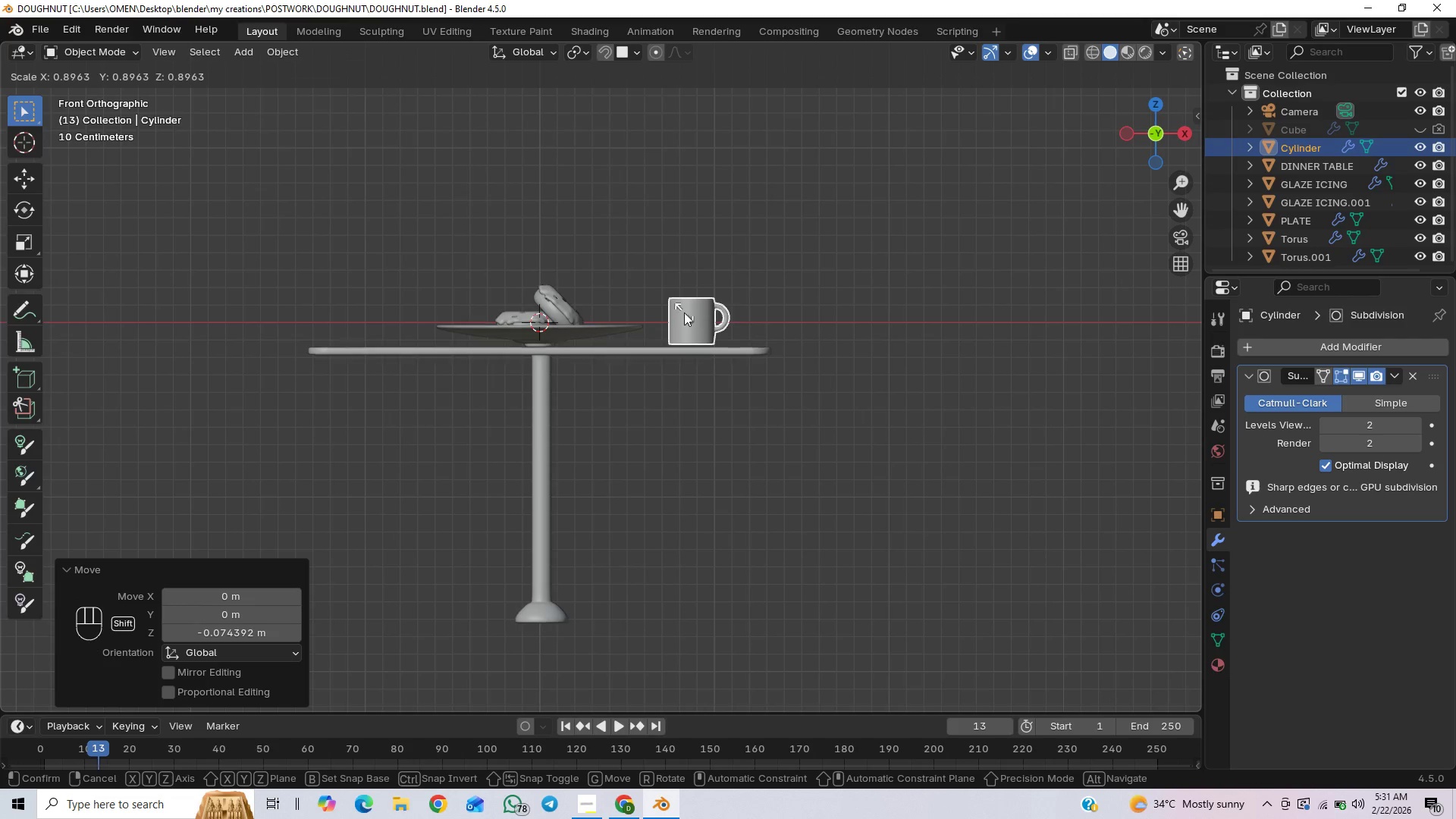 
key(Shift+ShiftLeft)
 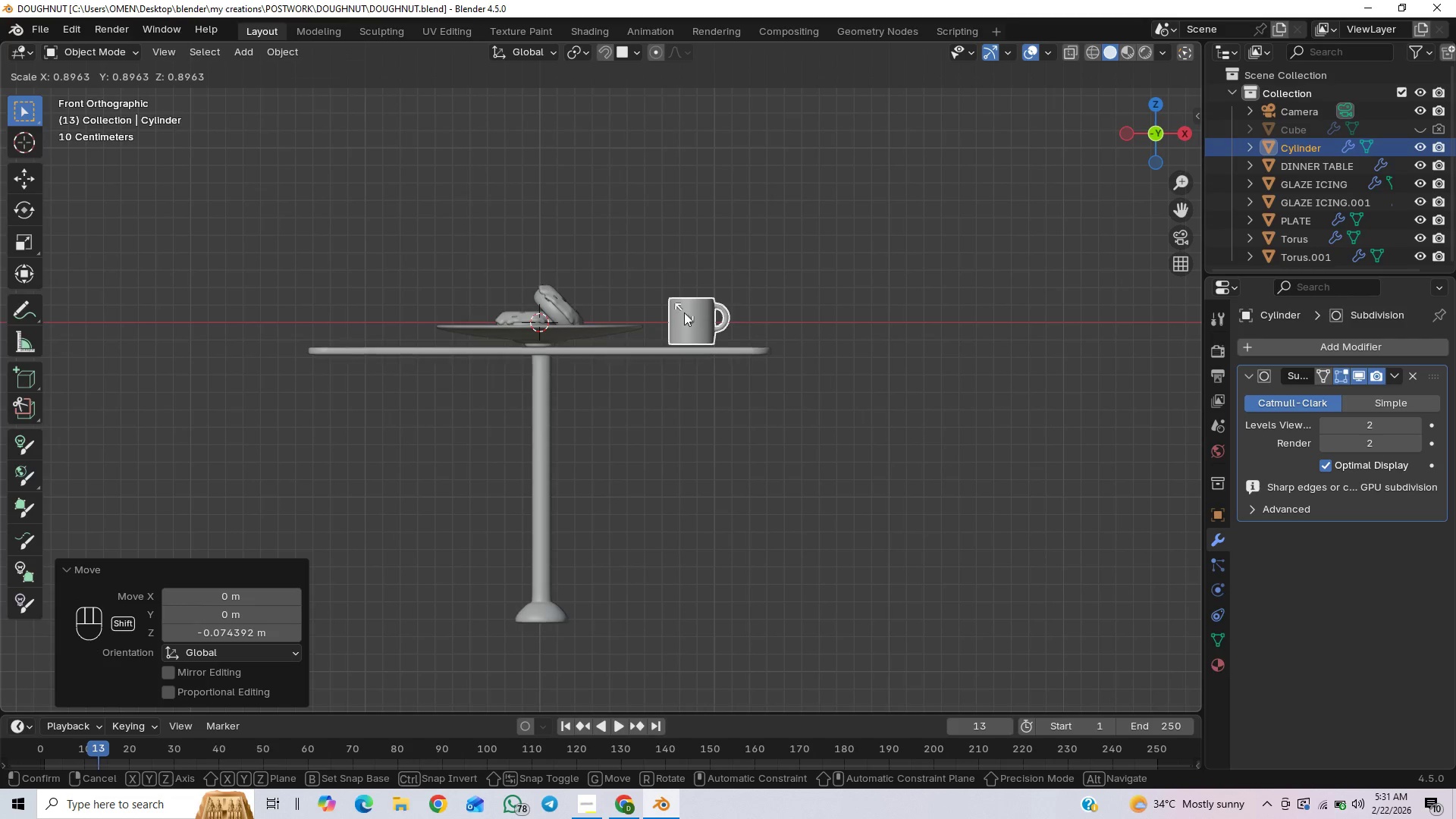 
key(Shift+ShiftLeft)
 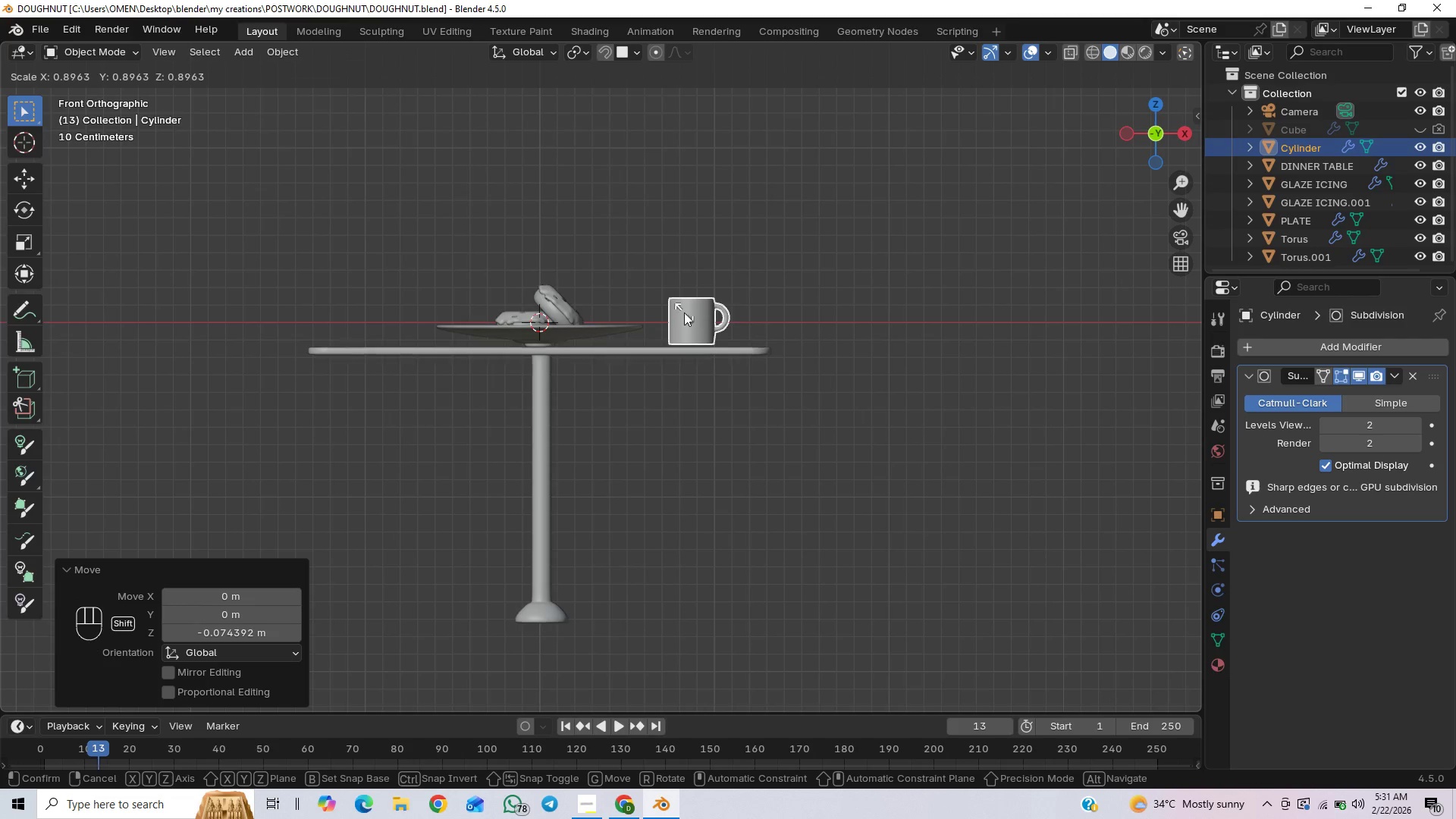 
key(Shift+ShiftLeft)
 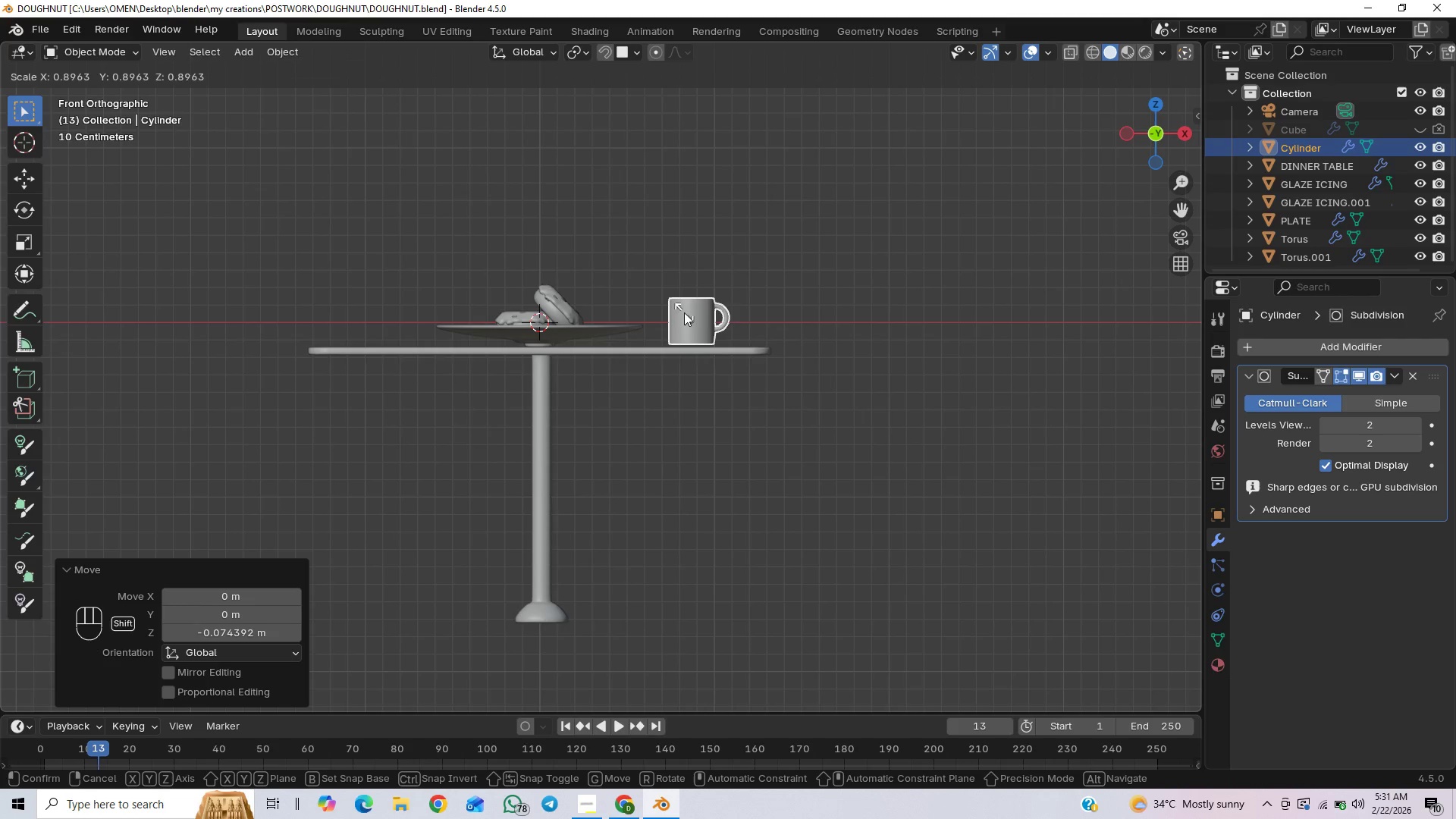 
key(Shift+ShiftLeft)
 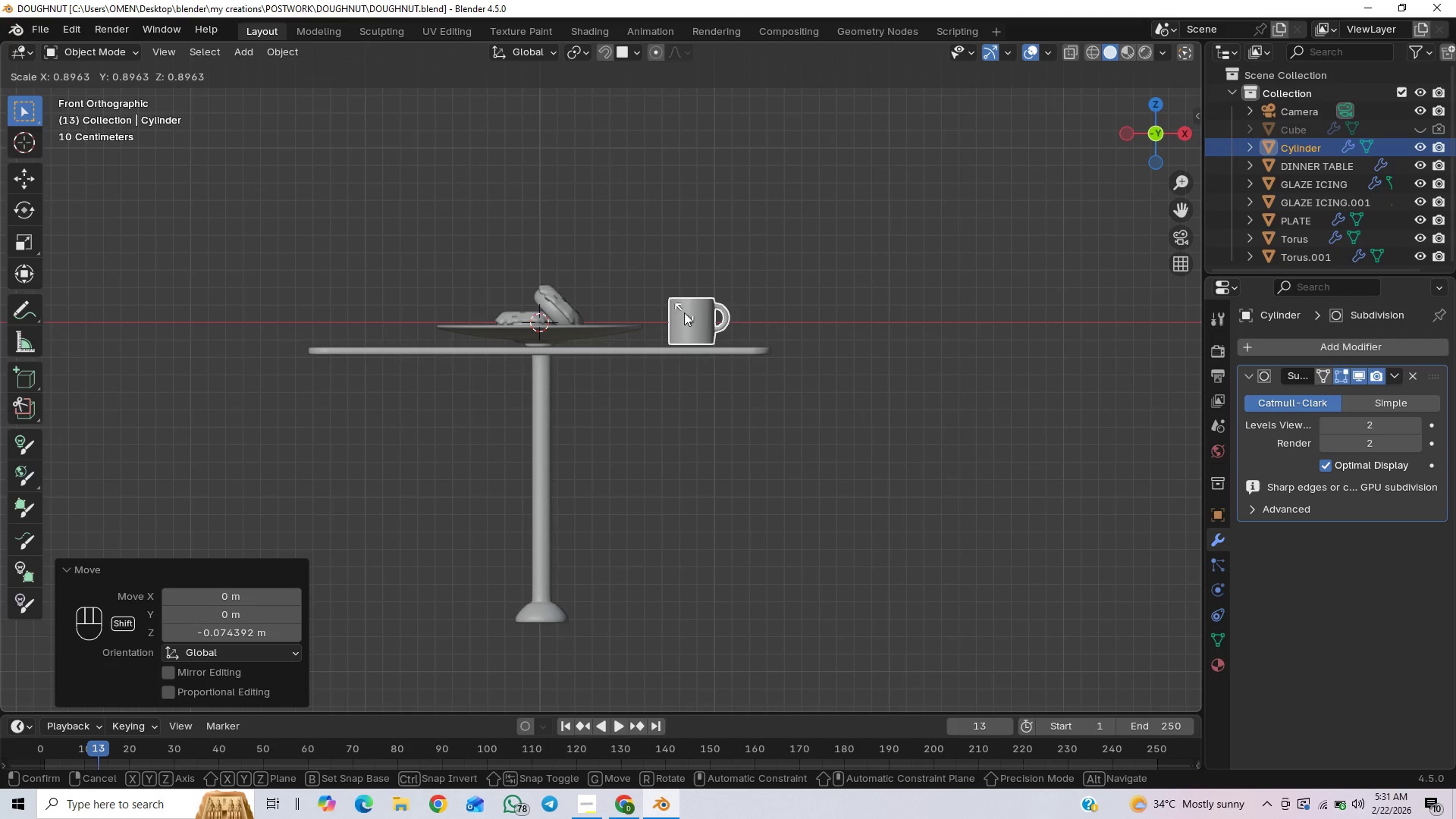 
key(Shift+ShiftLeft)
 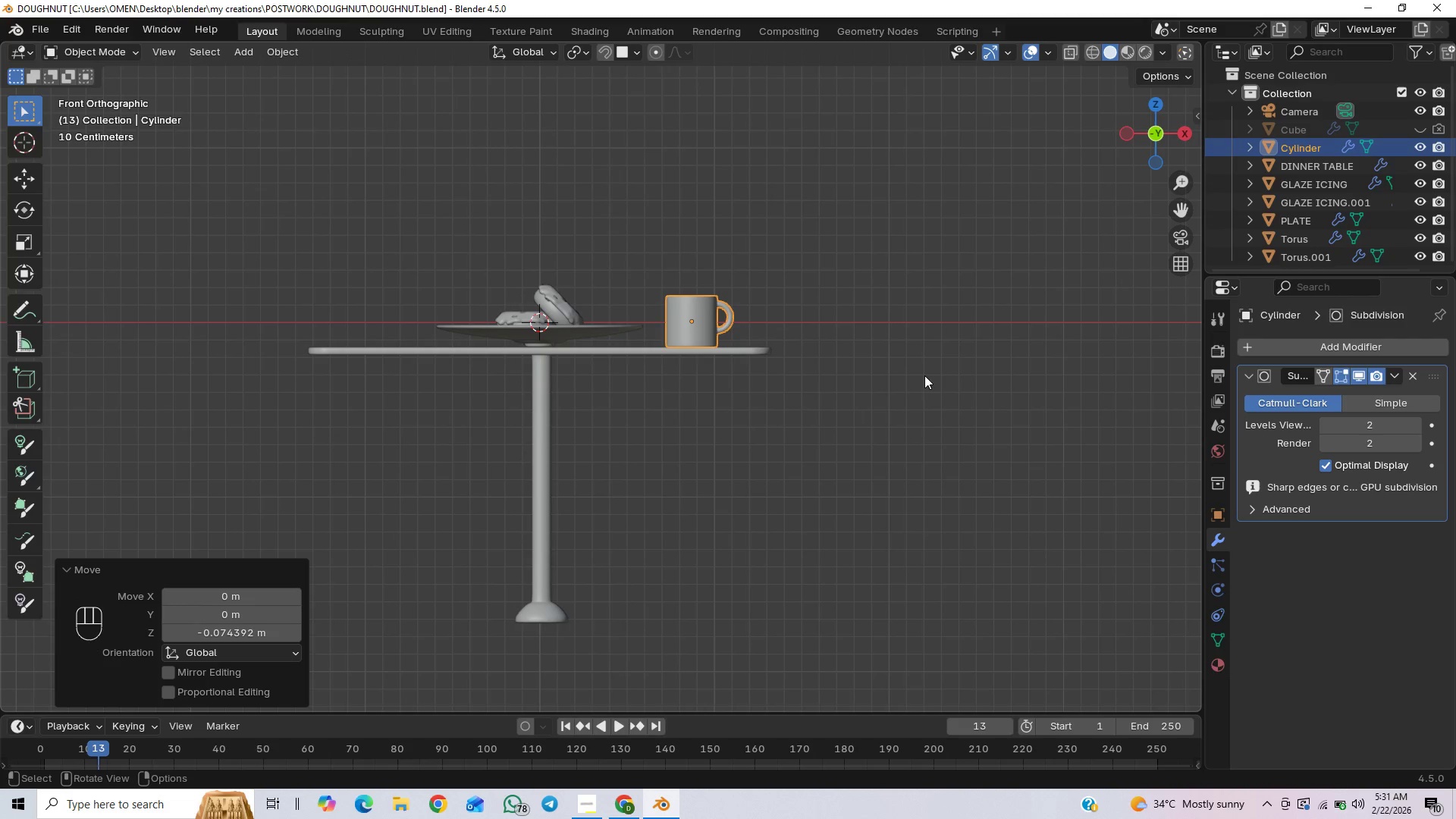 
key(S)
 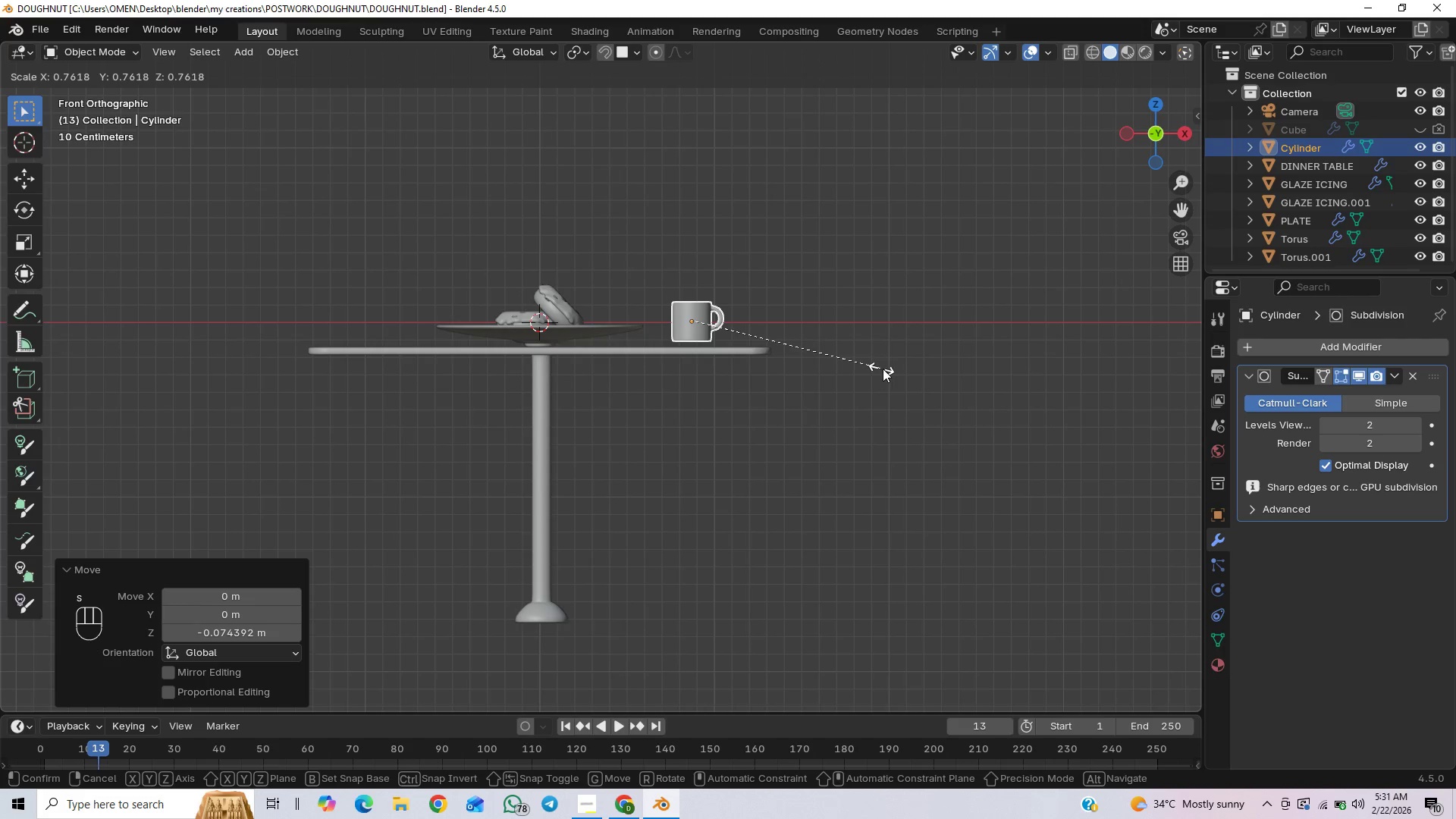 
left_click([883, 371])
 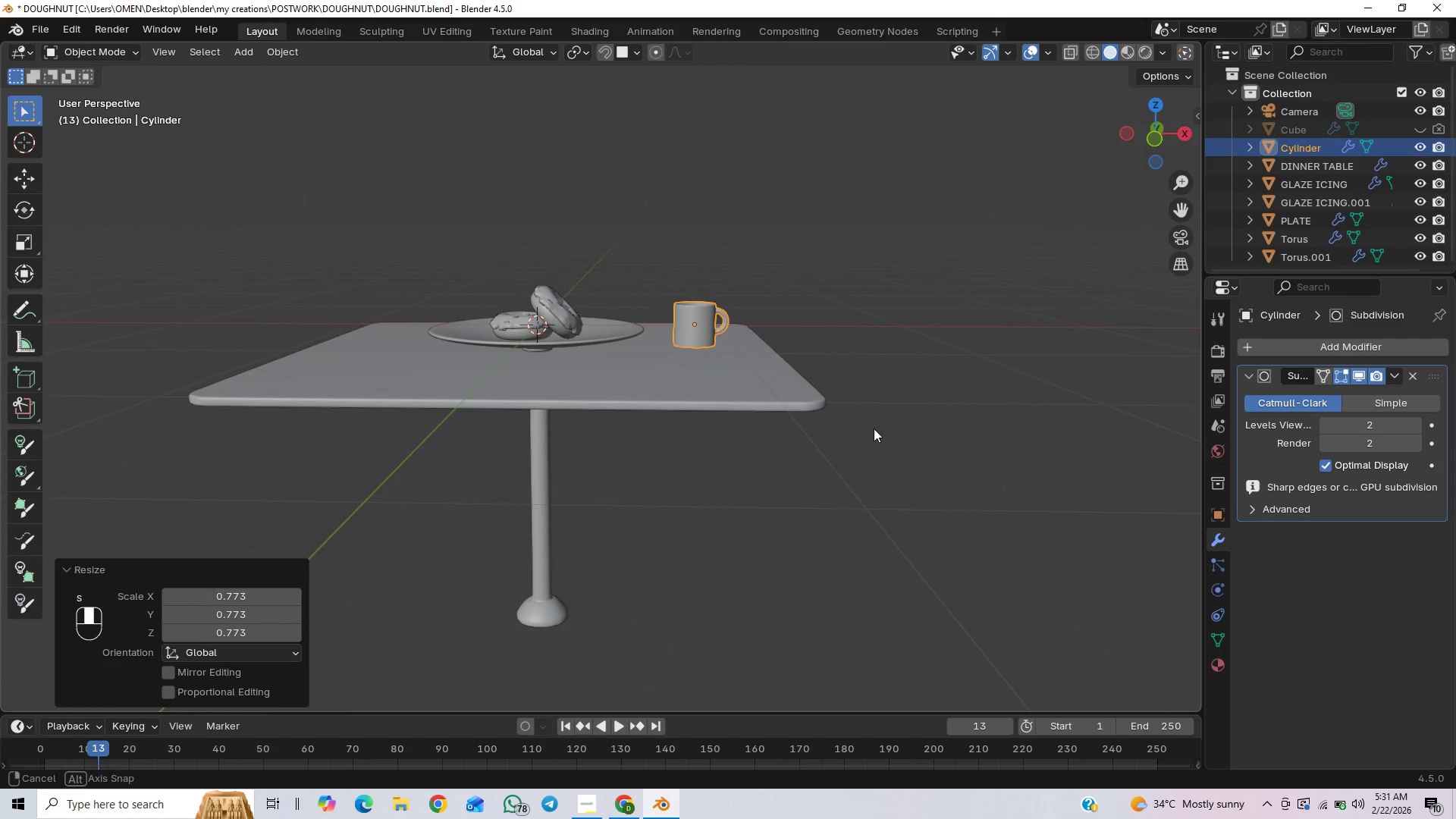 
scroll: coordinate [874, 428], scroll_direction: up, amount: 1.0
 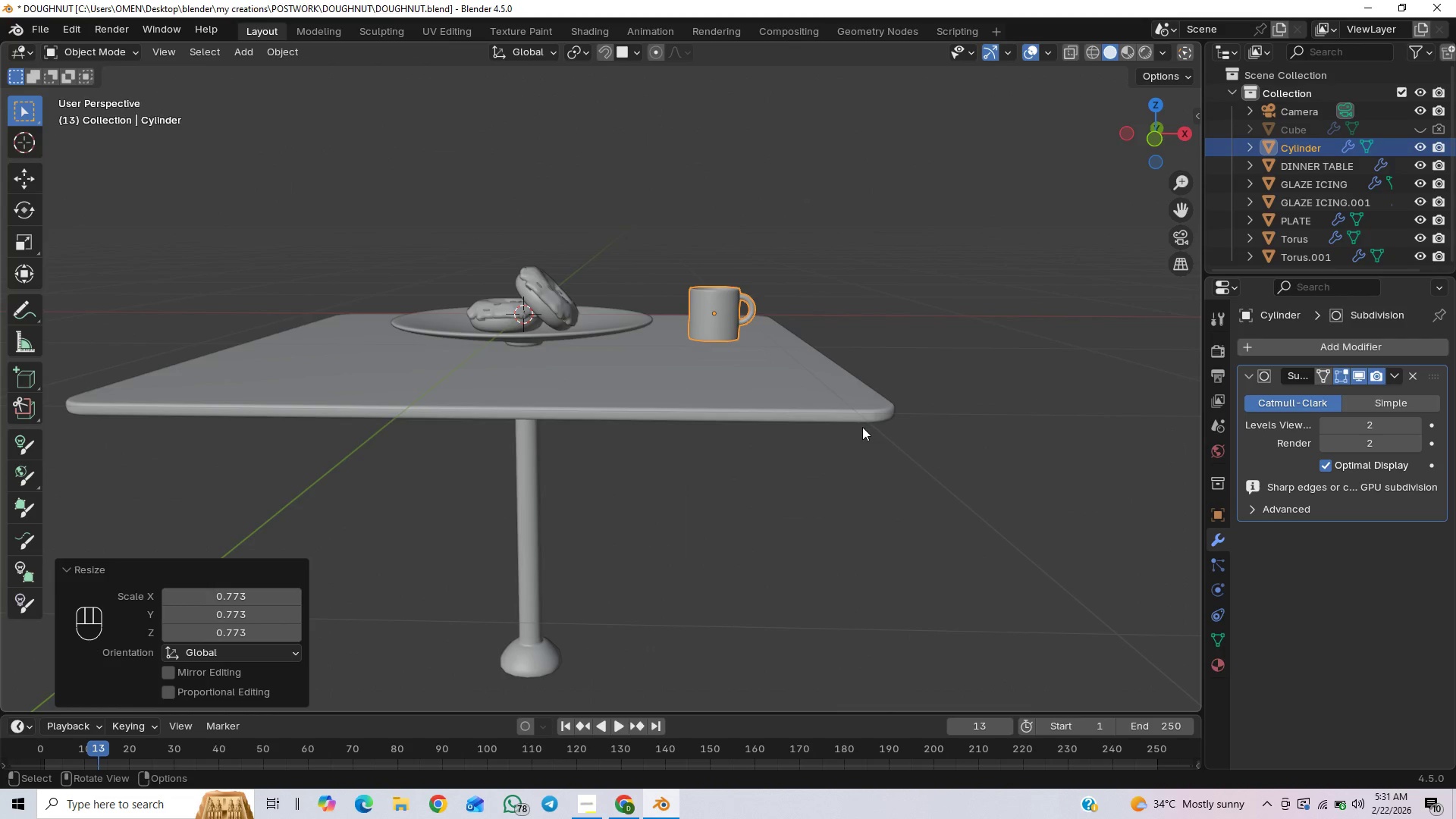 
type(GZ)
 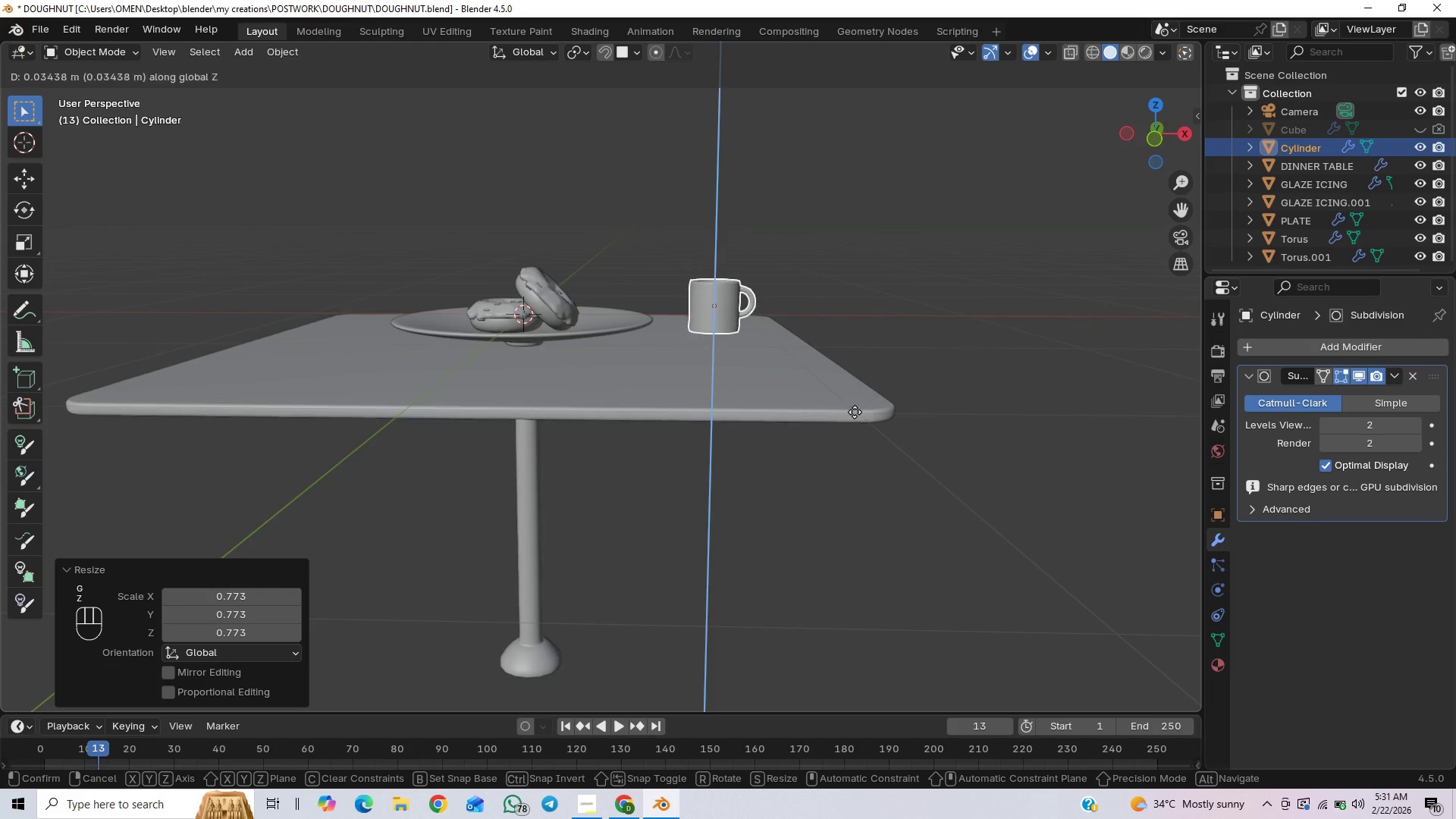 
hold_key(key=ControlLeft, duration=1.09)
left_click([773, 376])
 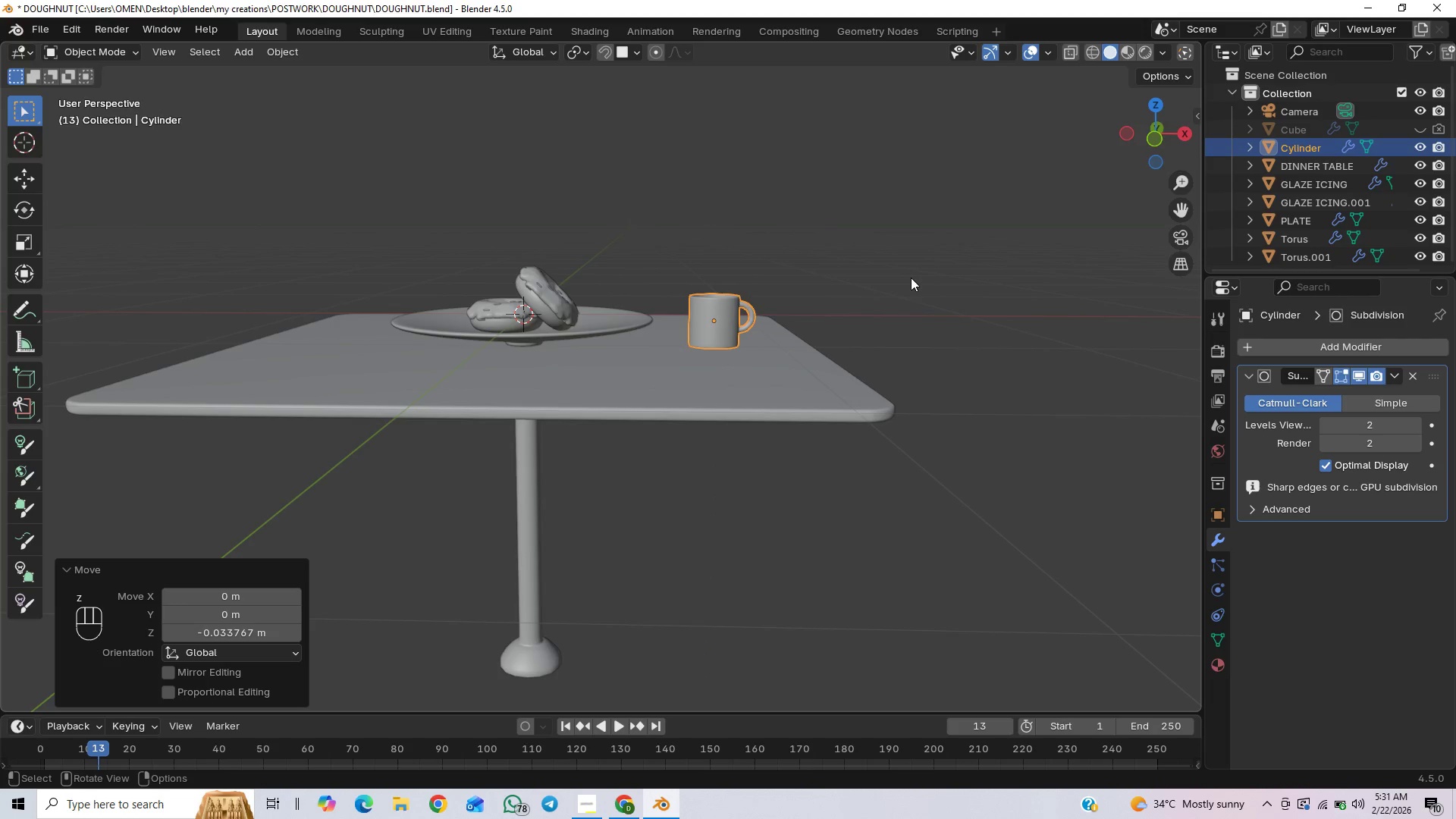 
key(Control+S)
 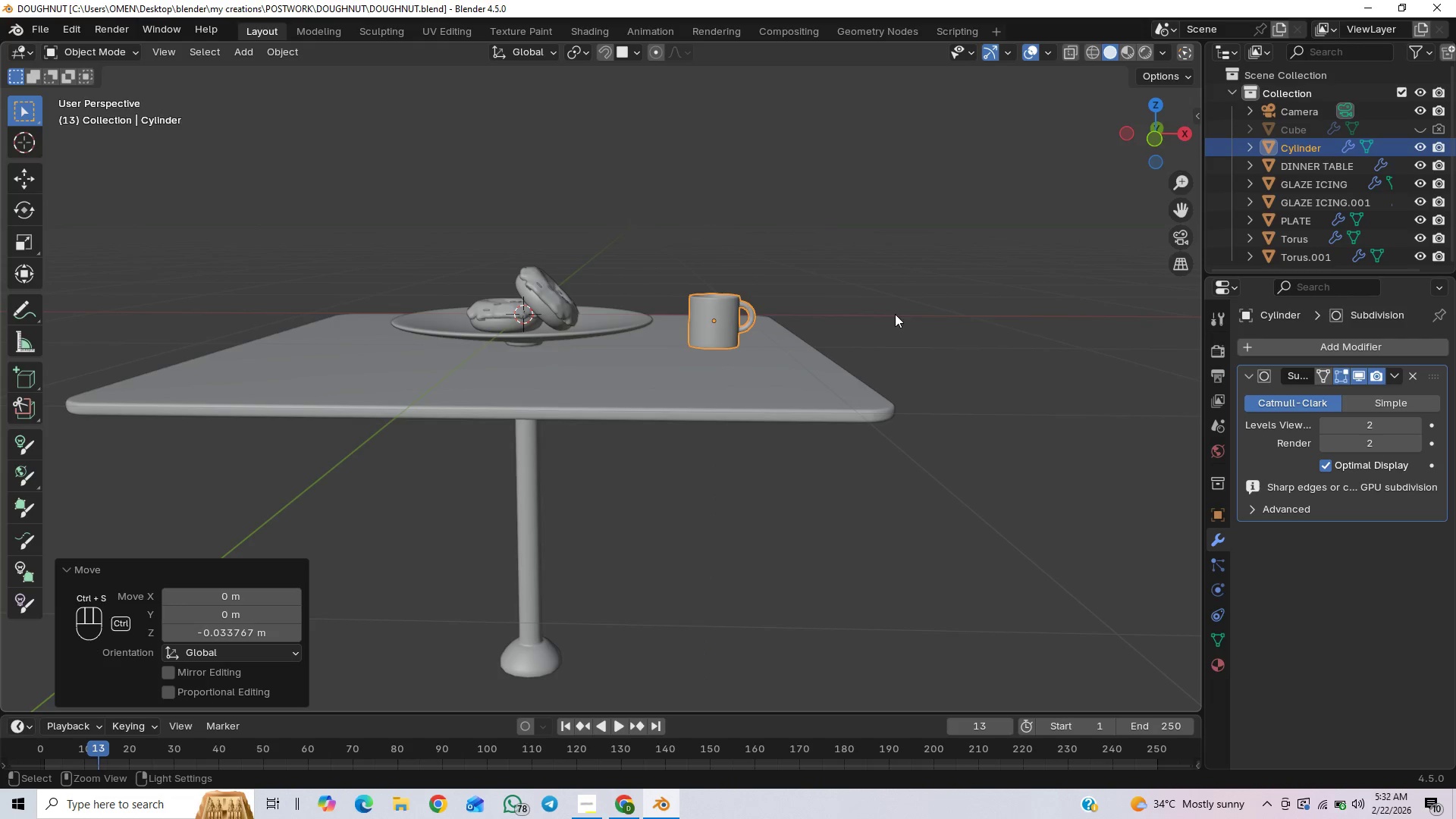 
left_click([898, 315])
 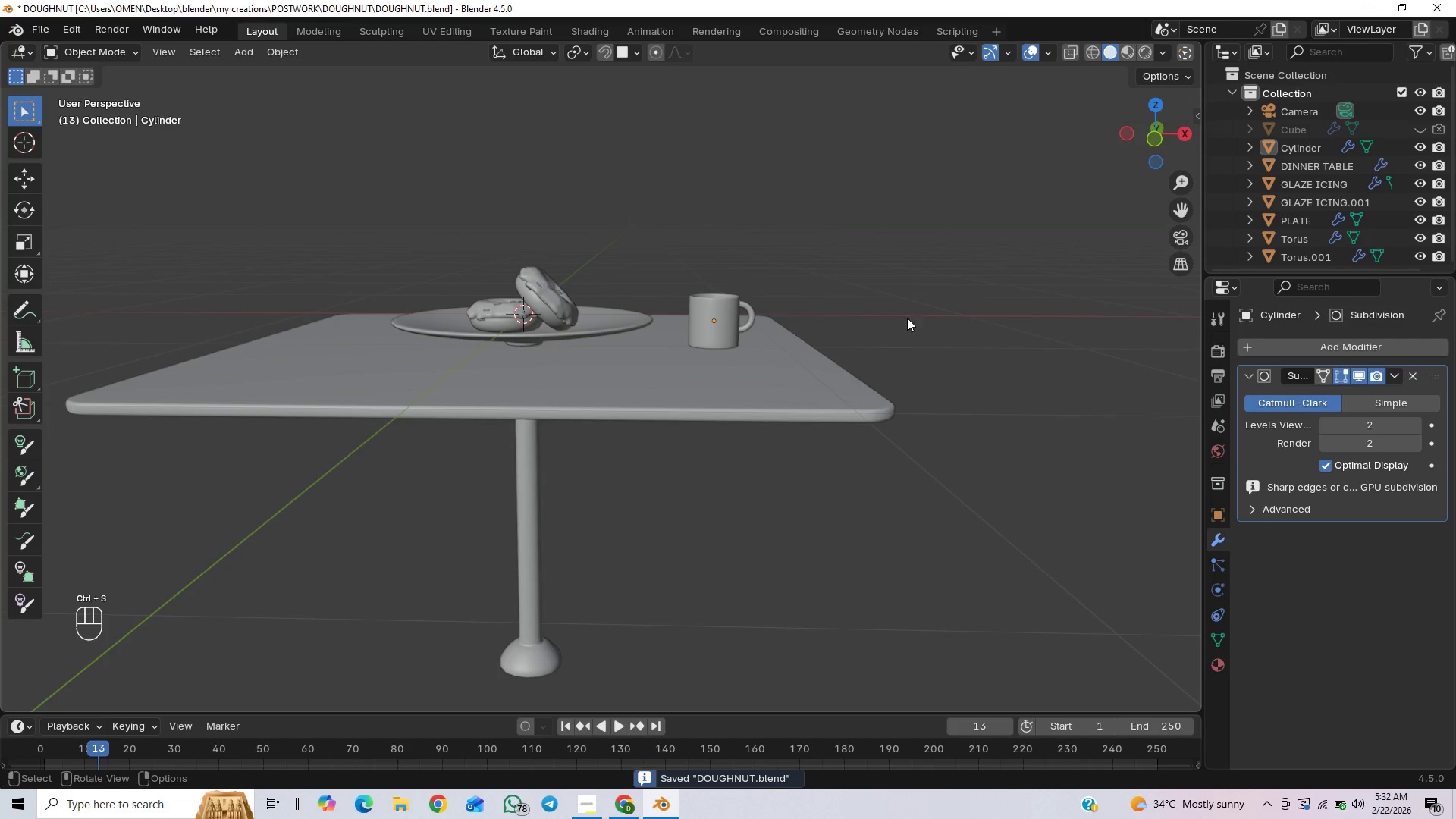 
scroll: coordinate [913, 325], scroll_direction: down, amount: 1.0
 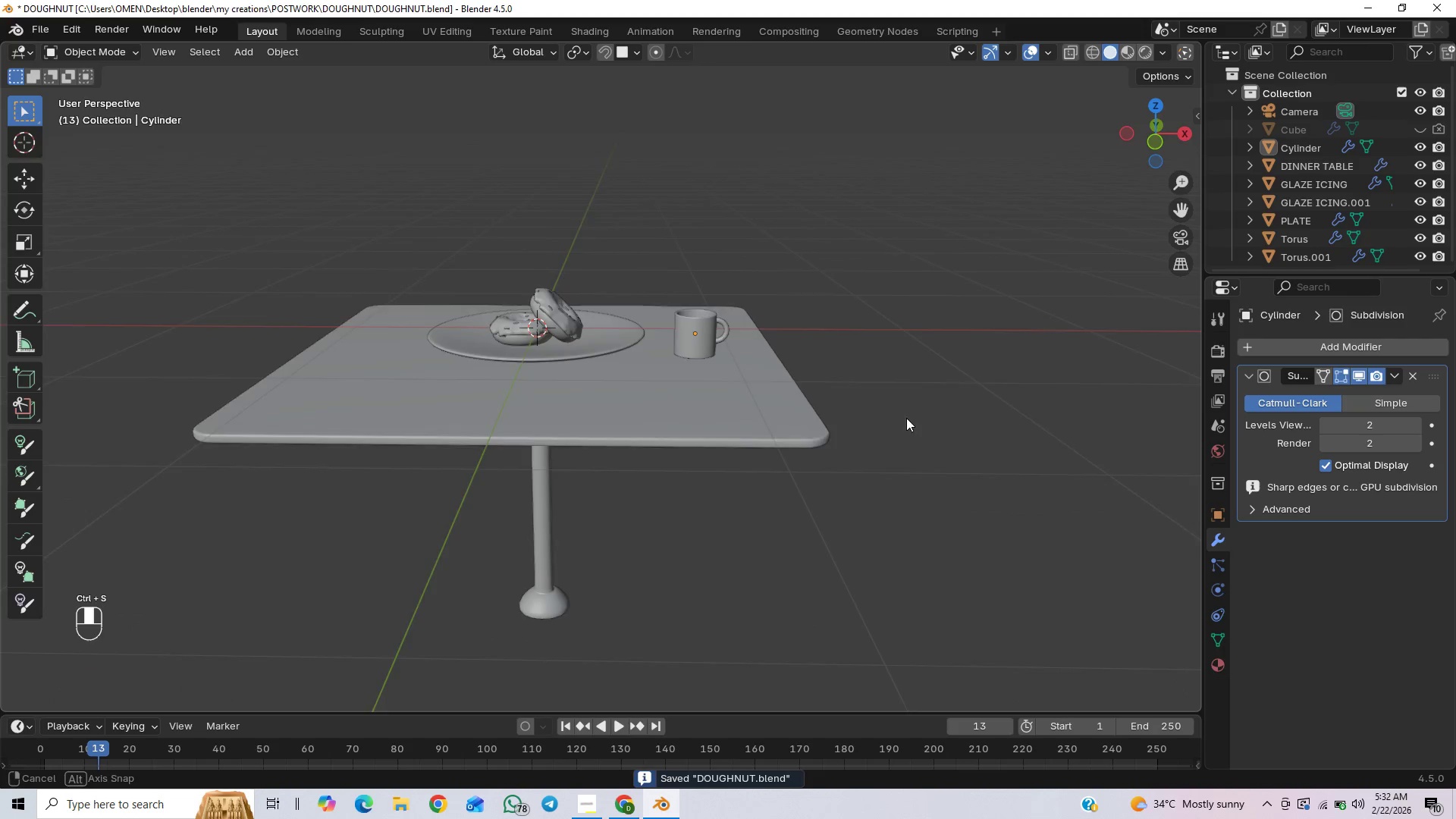 
mouse_move([1307, 809])
 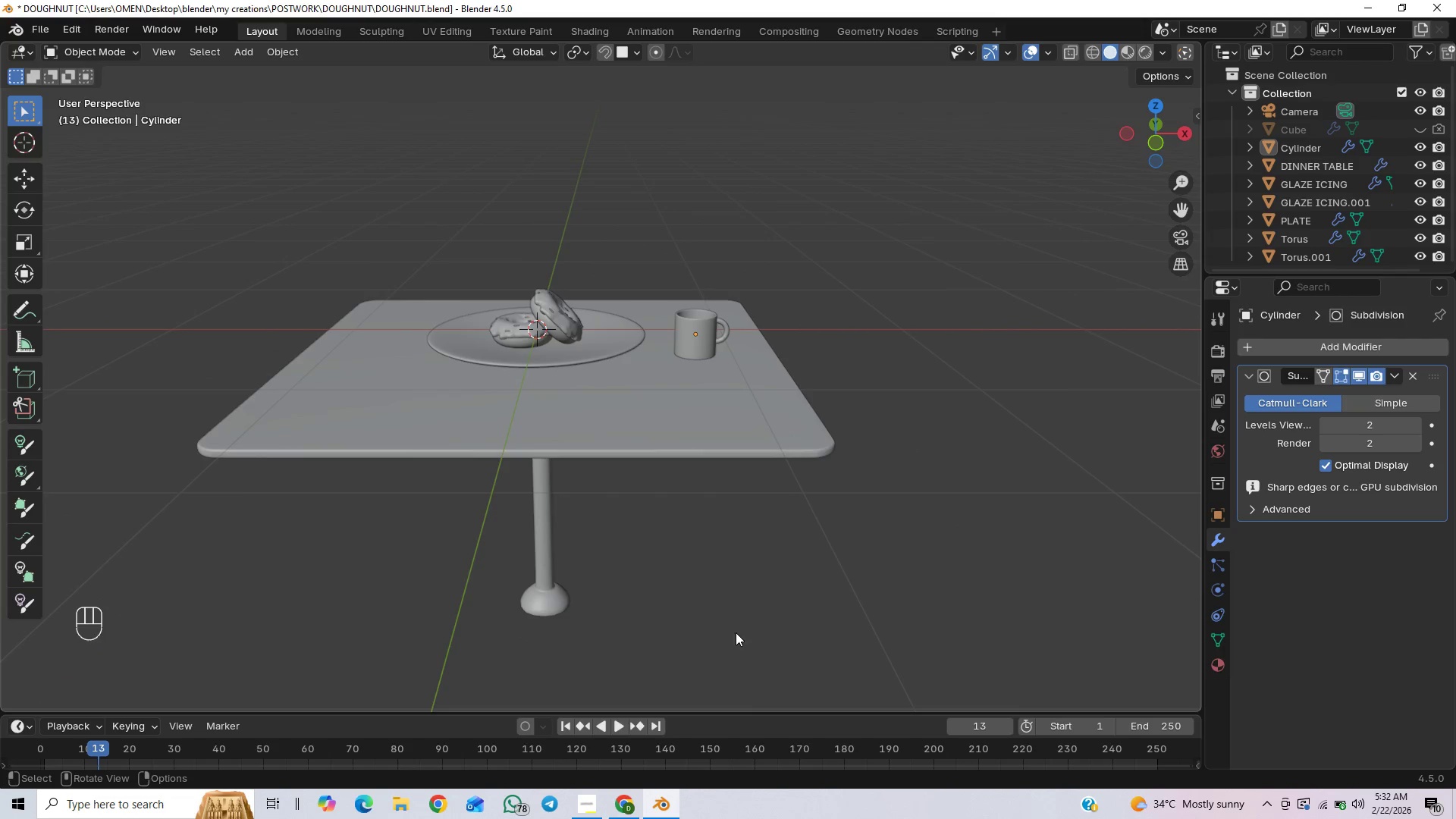 
scroll: coordinate [730, 643], scroll_direction: down, amount: 1.0
 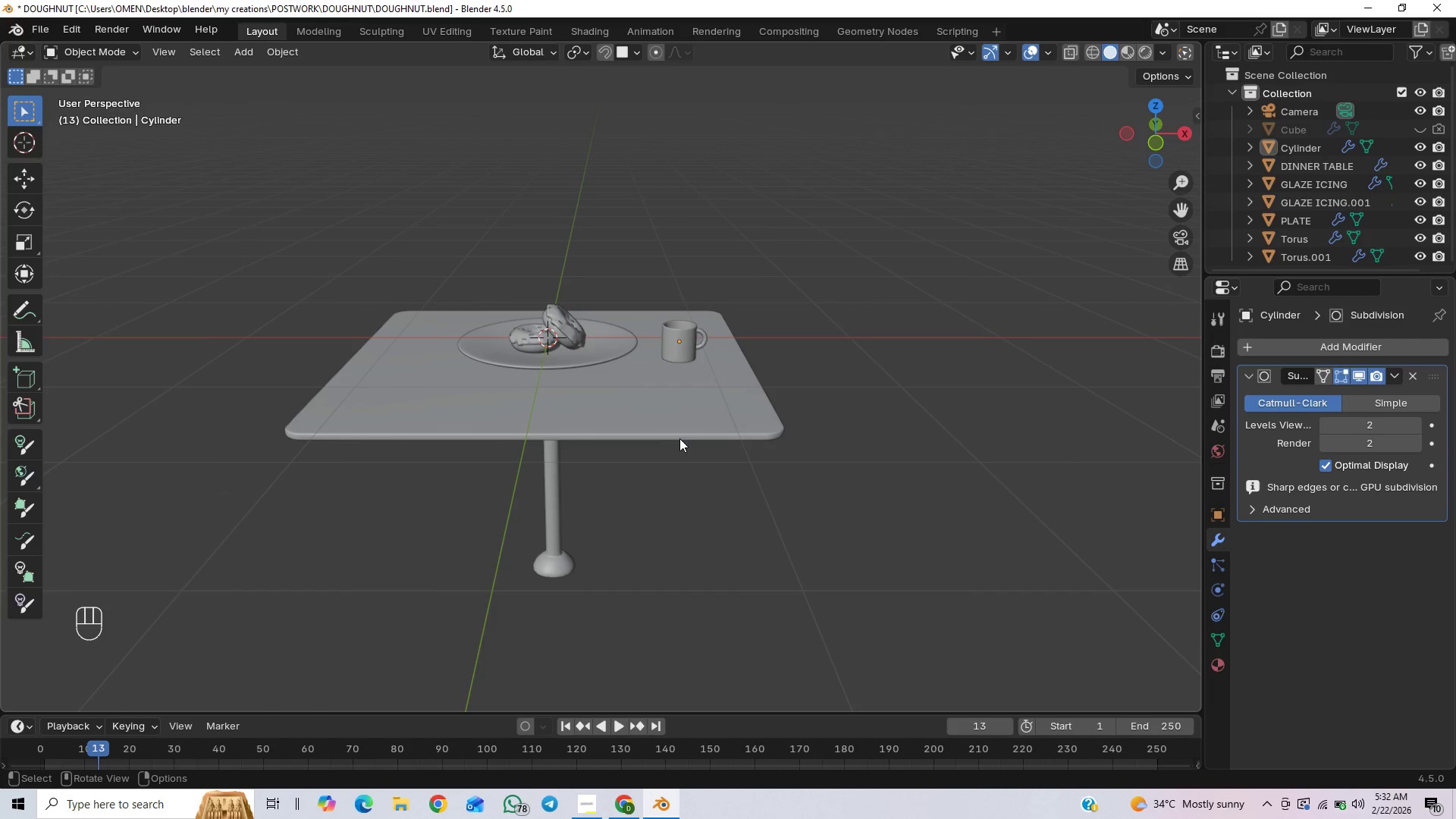 
key(Control+S)
 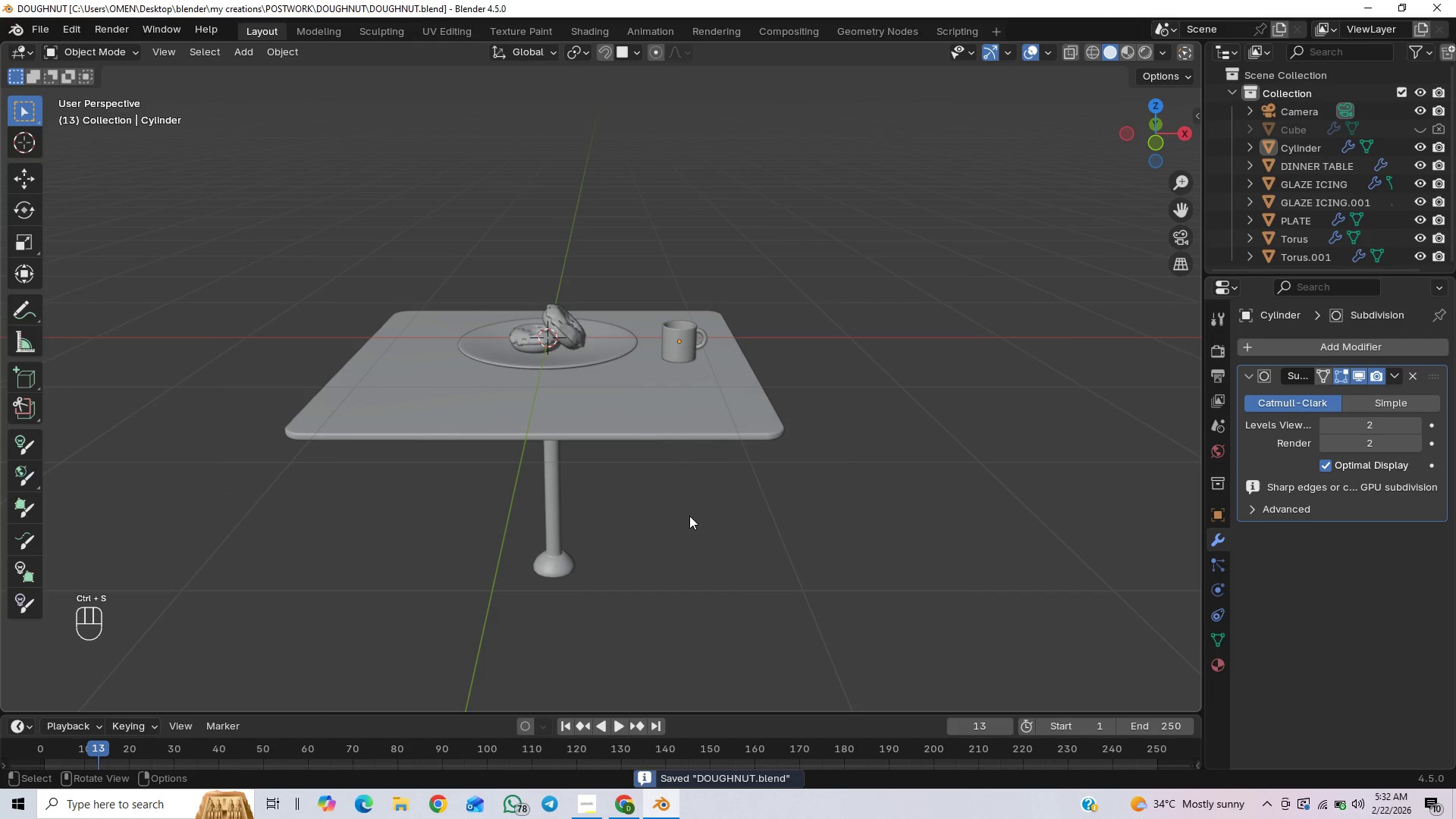 
scroll: coordinate [689, 513], scroll_direction: down, amount: 1.0
 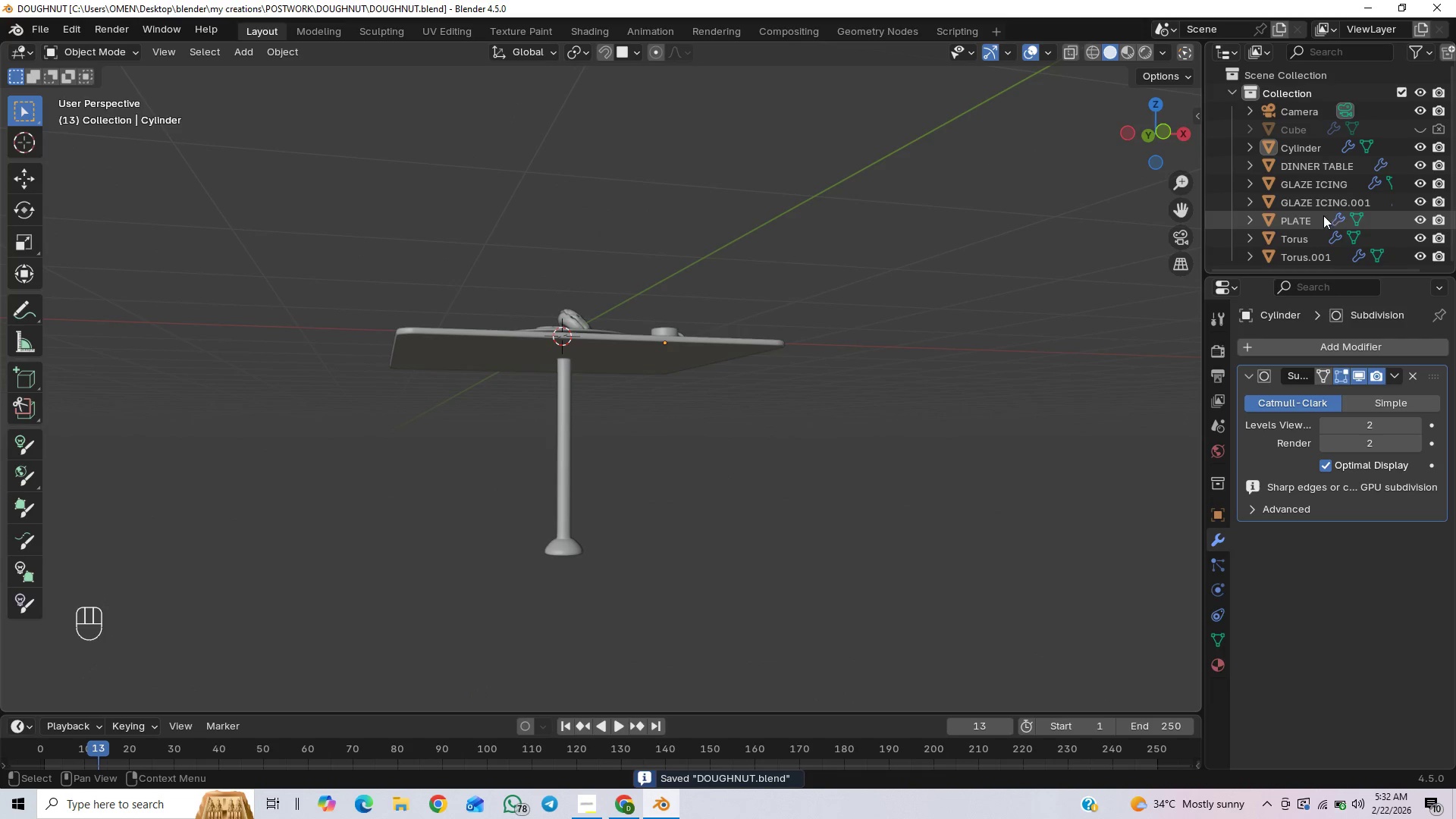 
left_click([1291, 241])
 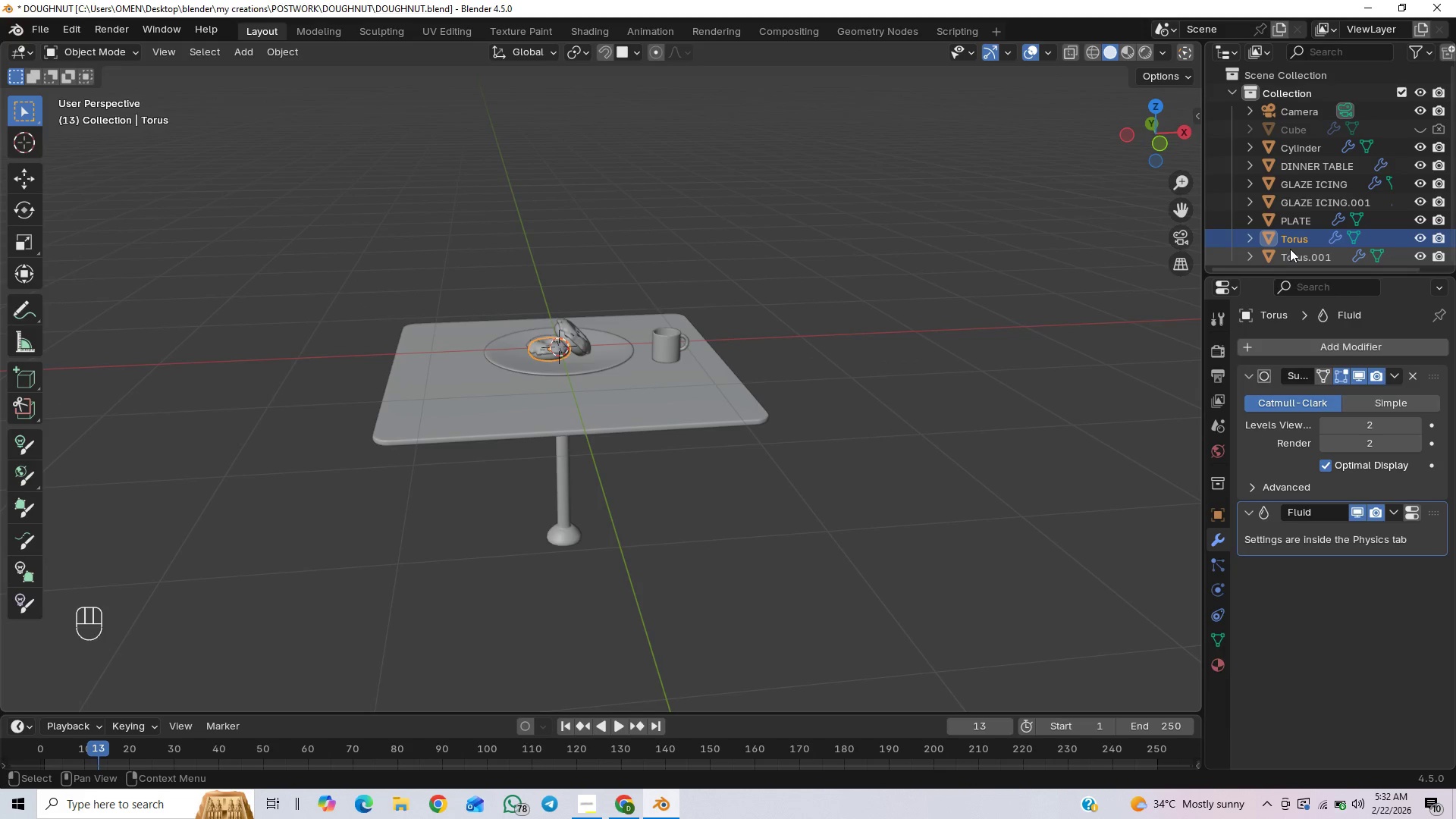 
left_click([1288, 263])
 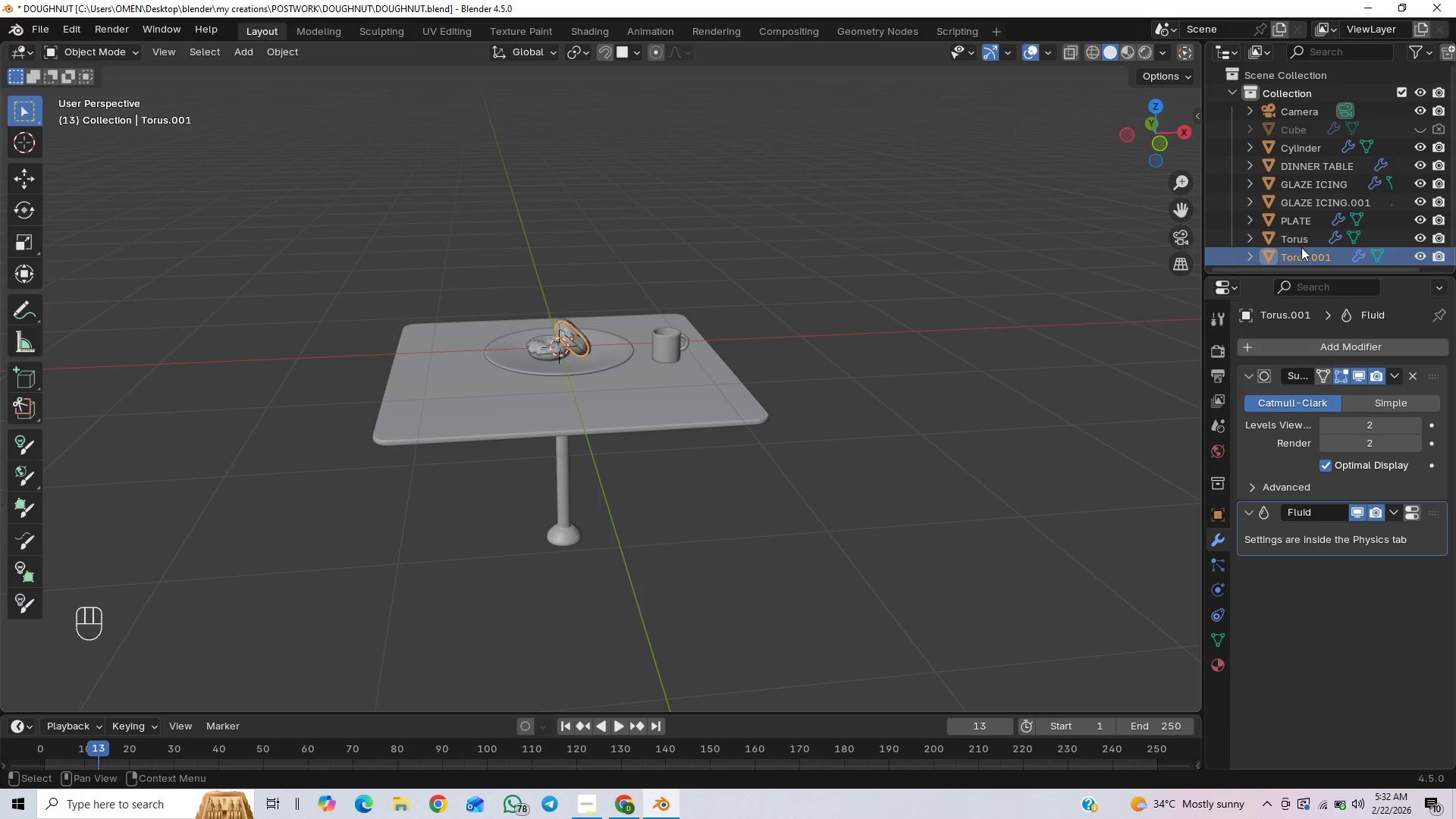 
double_click([1302, 244])
 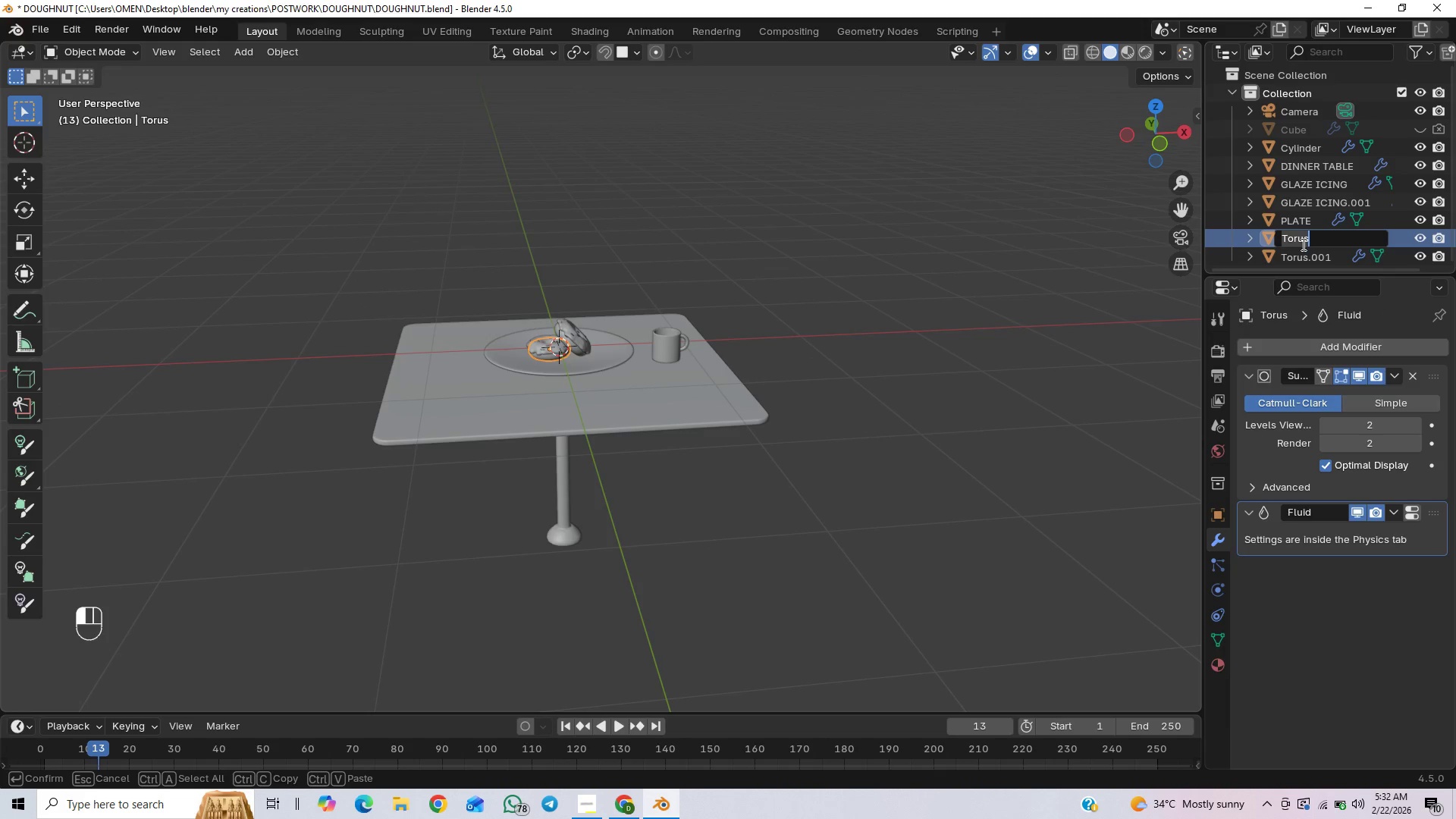 
type(DOUGH)
 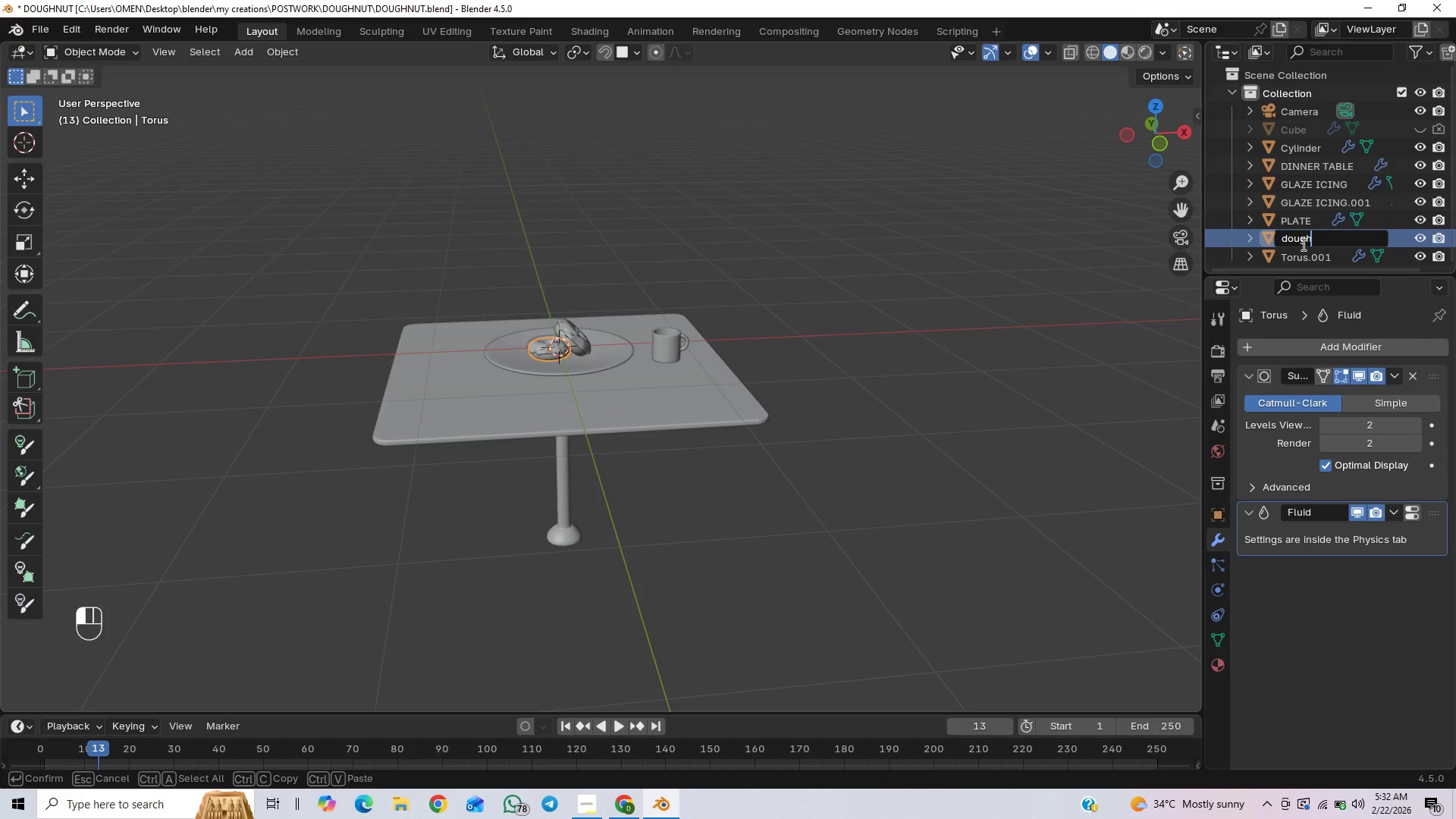 
key(Enter)
 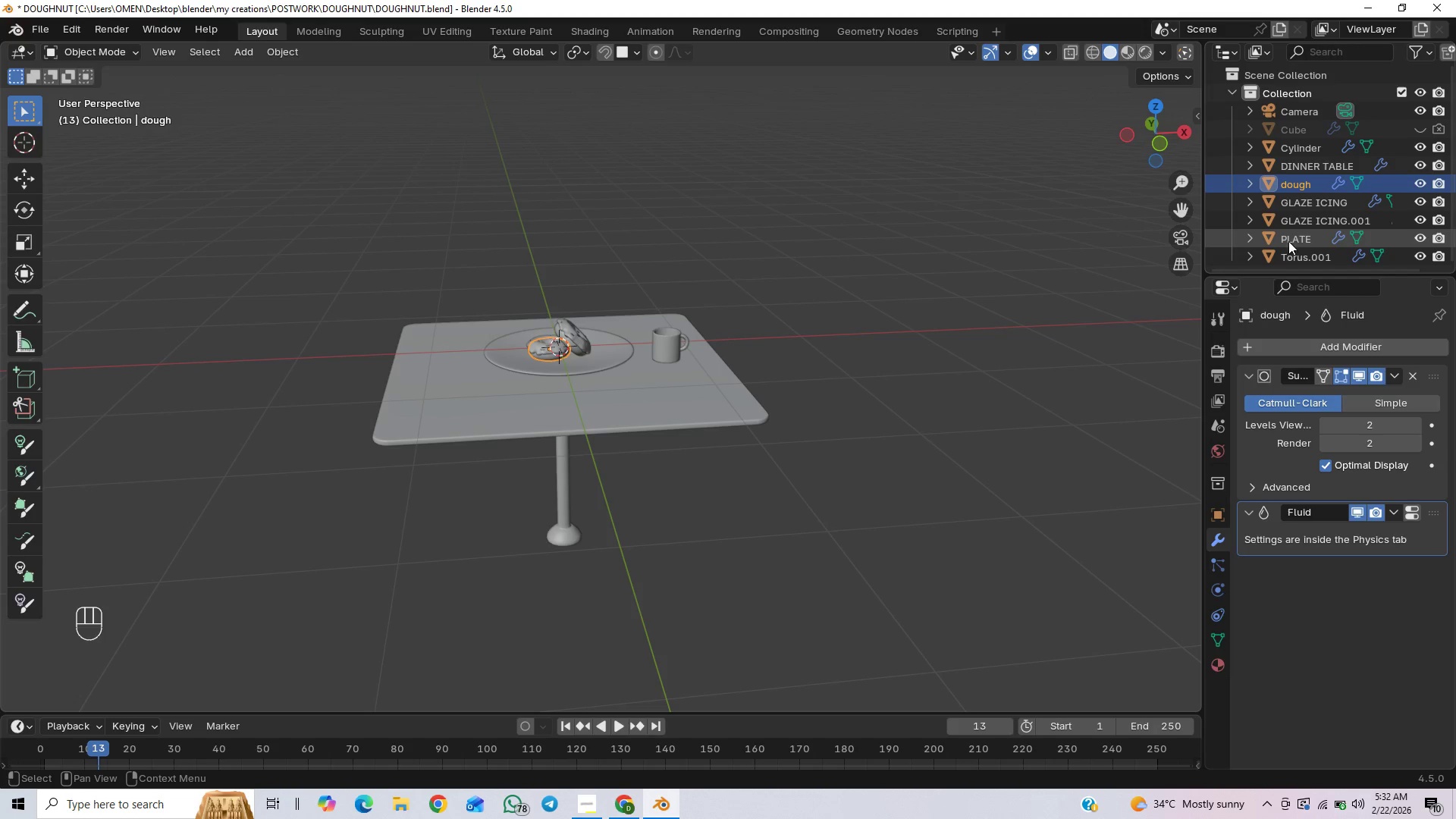 
double_click([1285, 256])
 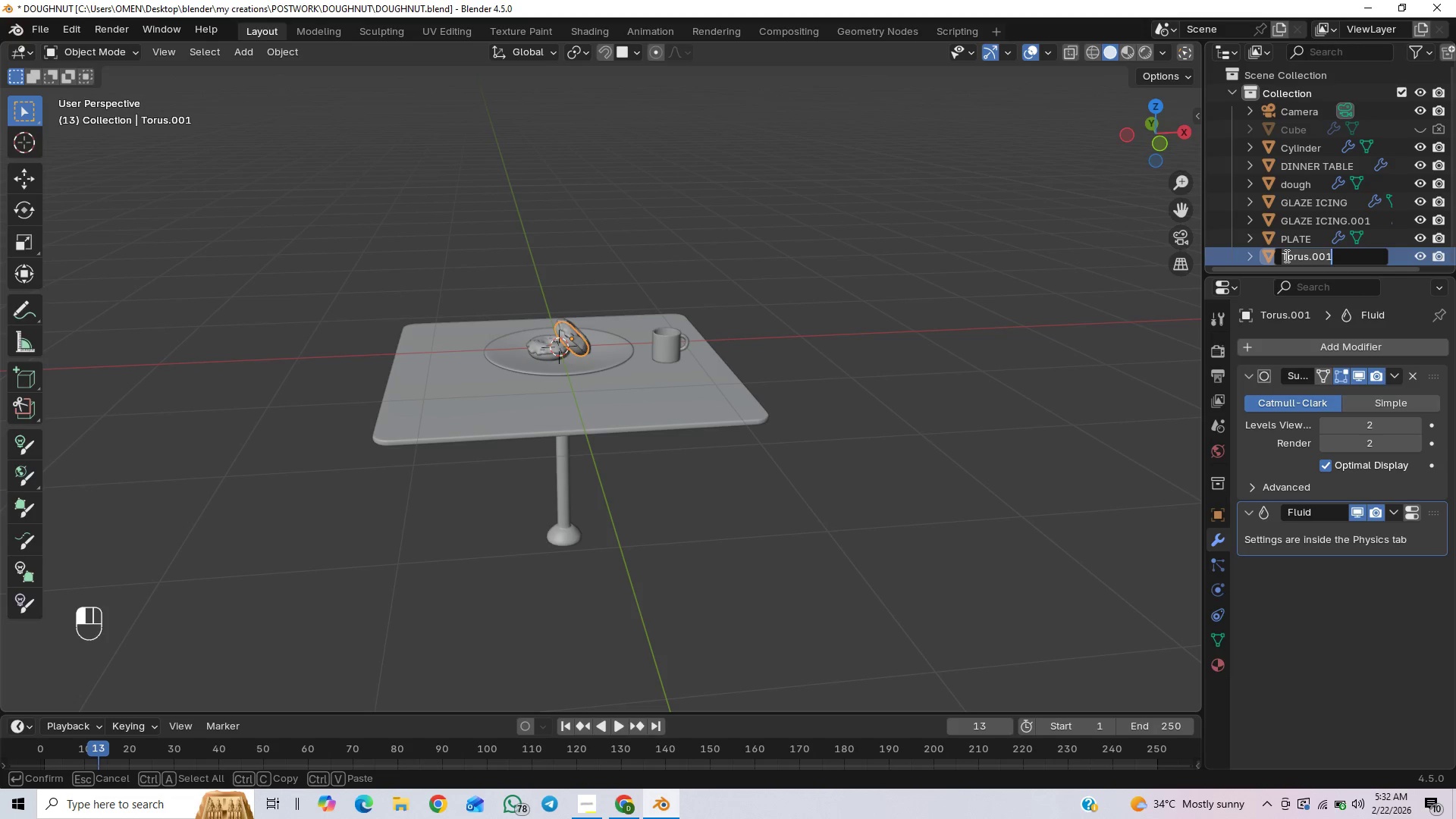 
type(DOUGH)
 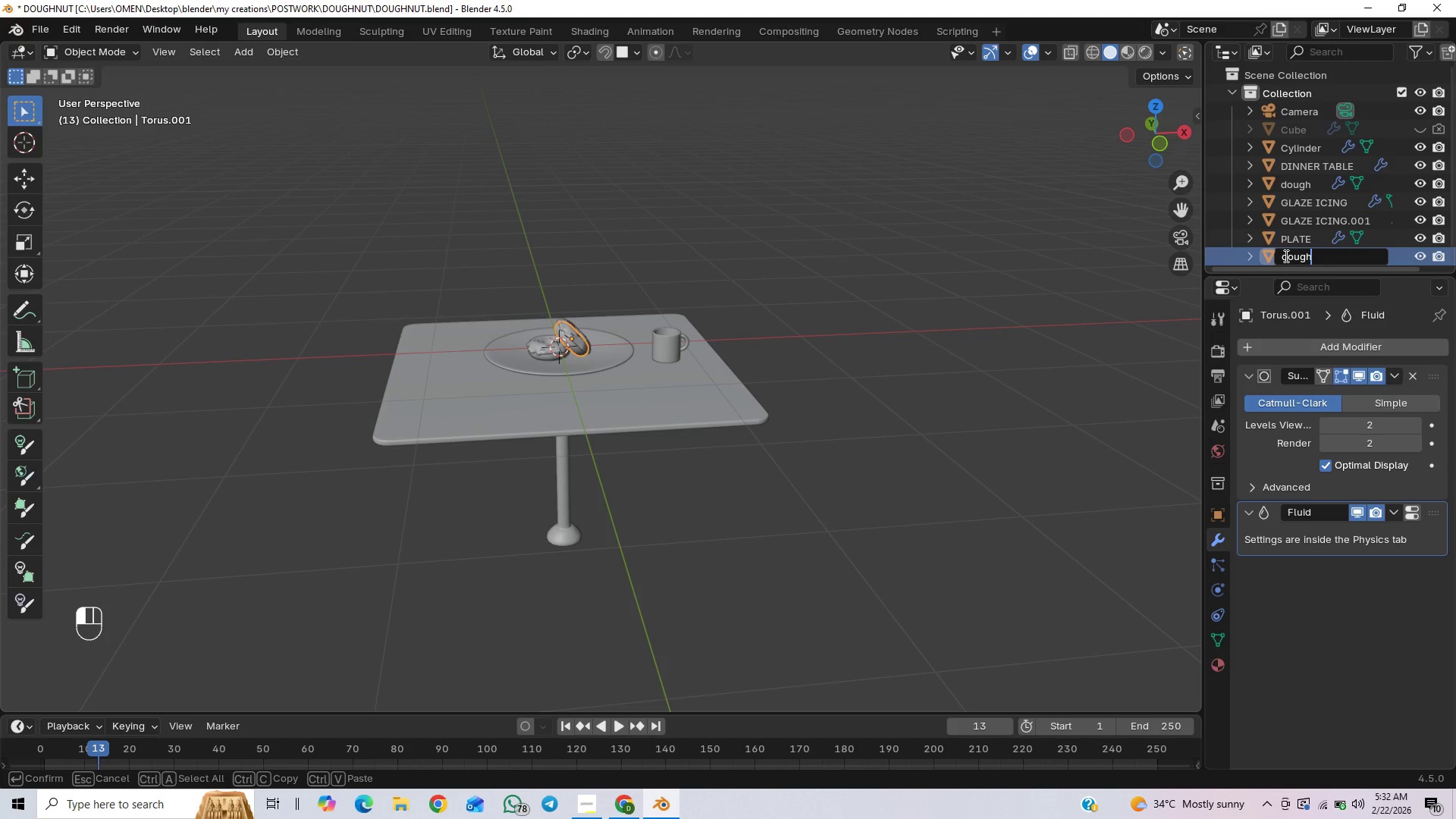 
key(Enter)
 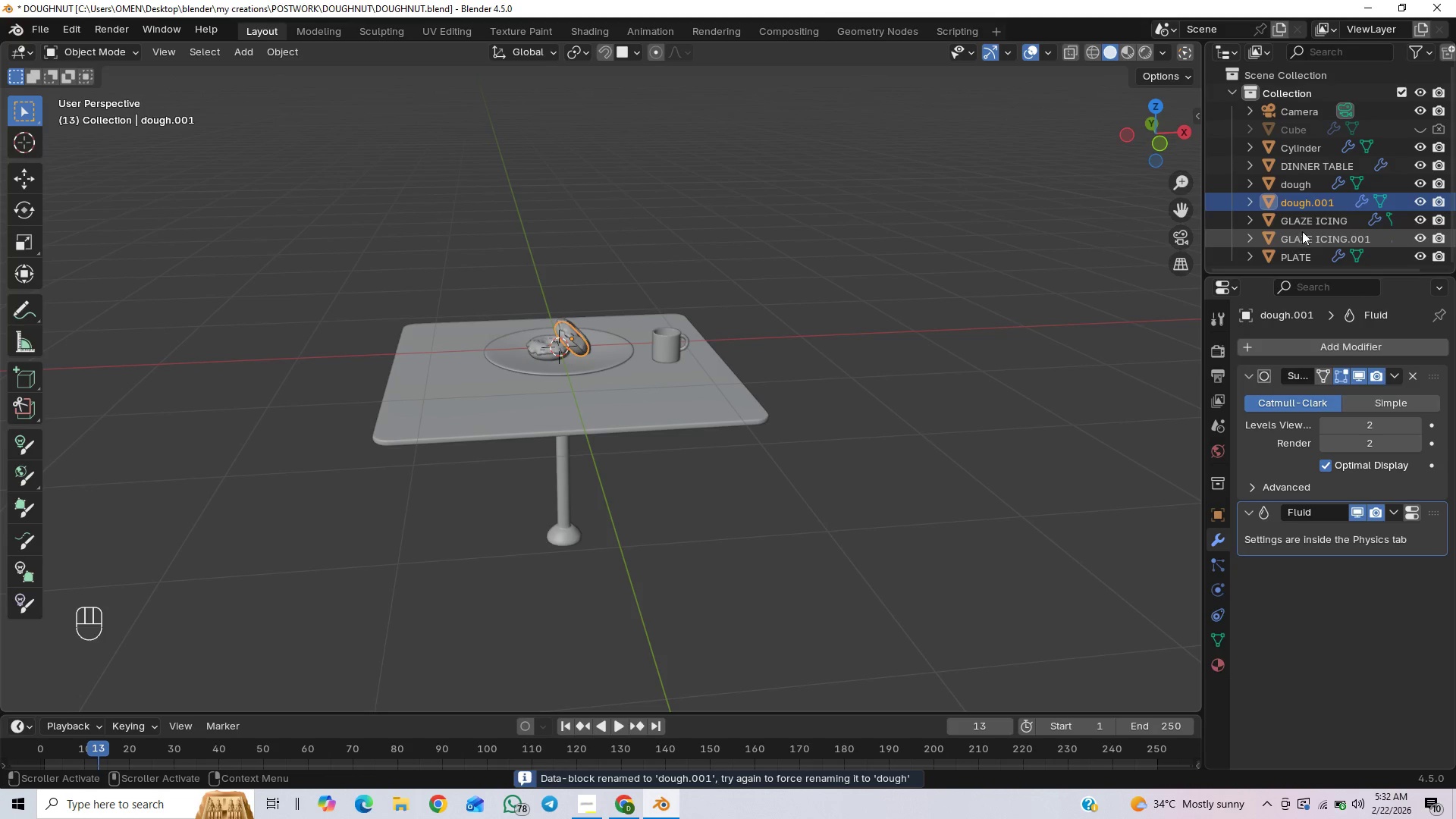 
scroll: coordinate [1320, 224], scroll_direction: down, amount: 3.0
 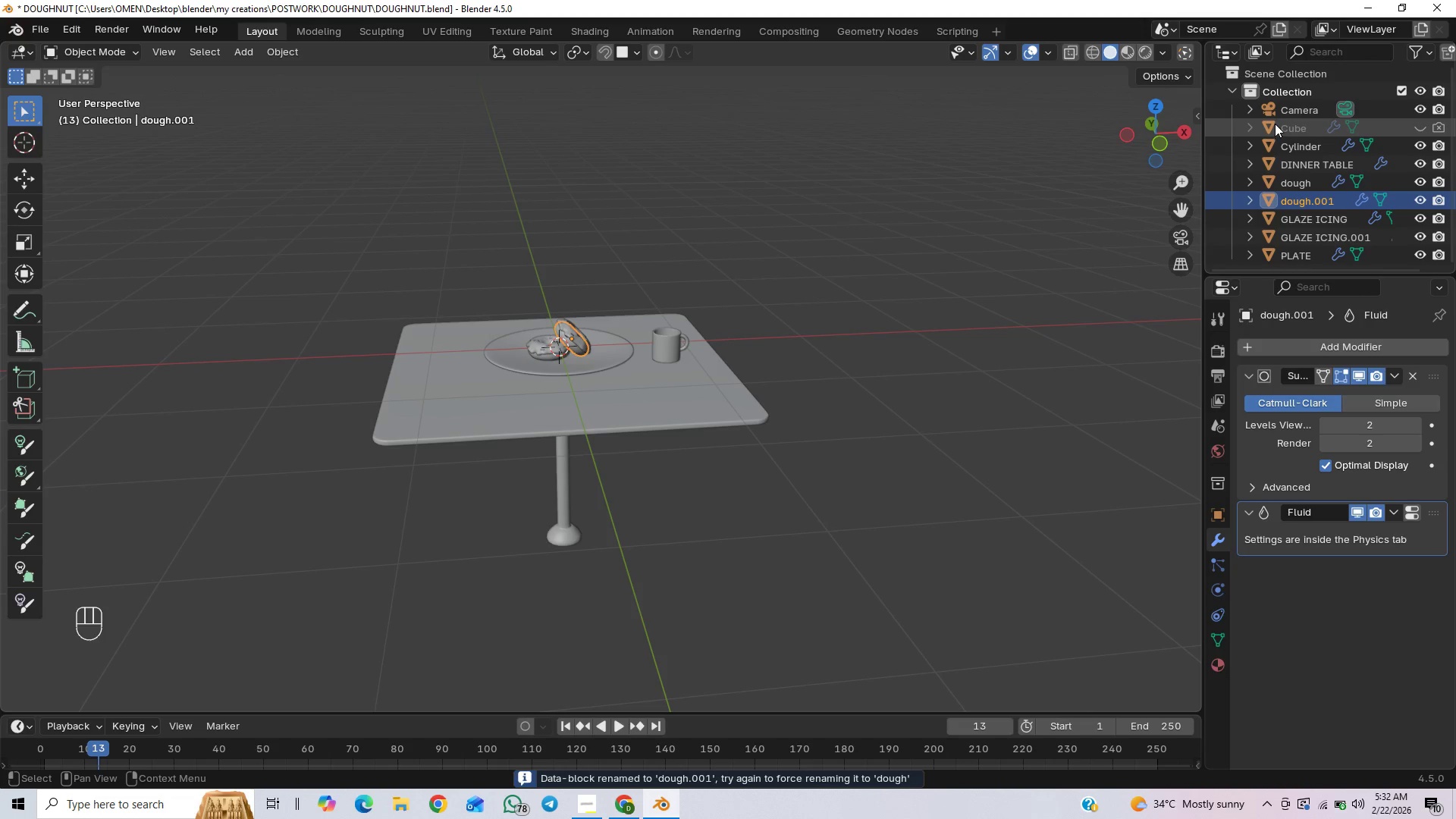 
left_click([1298, 146])
 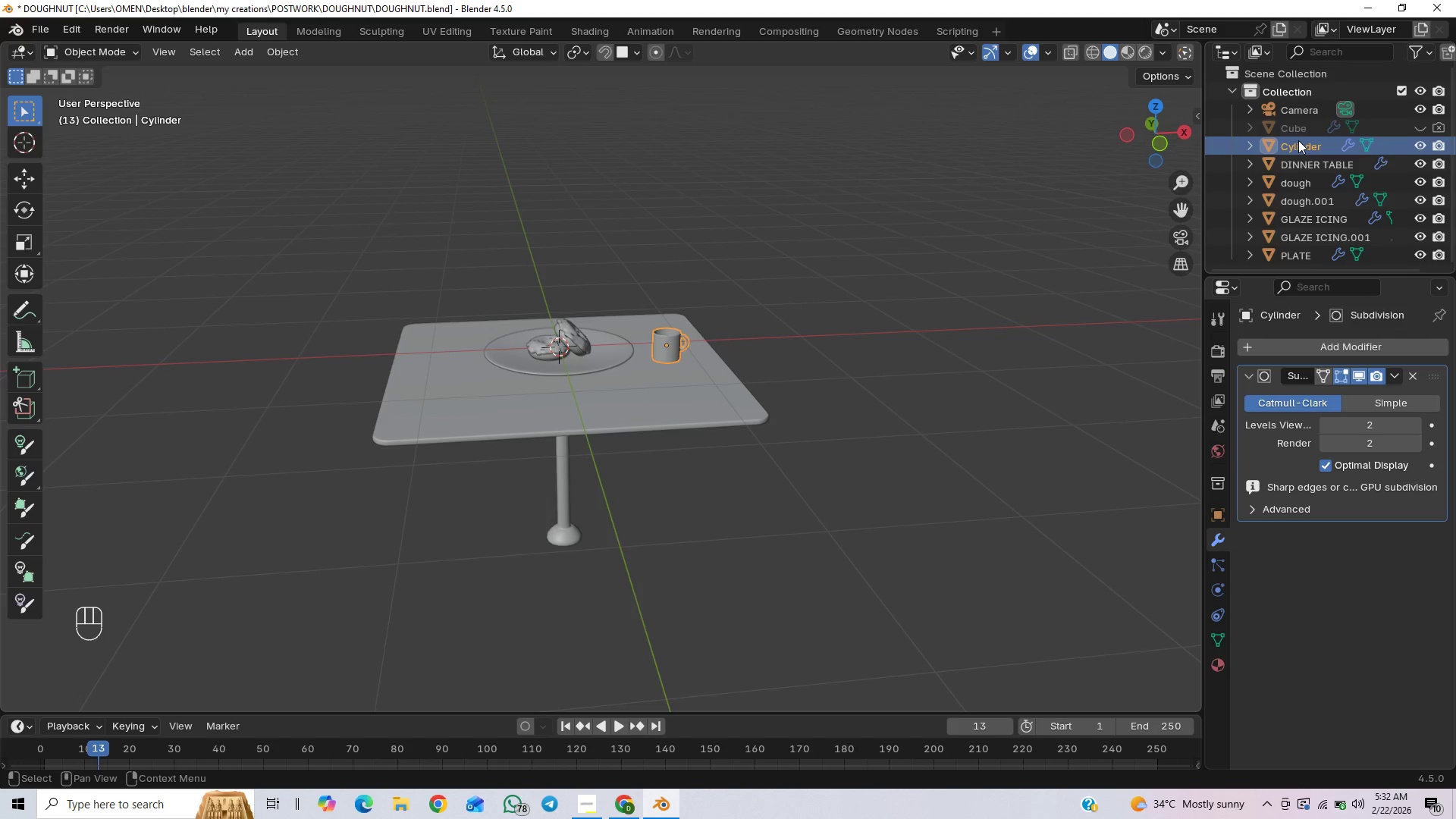 
double_click([1298, 140])
 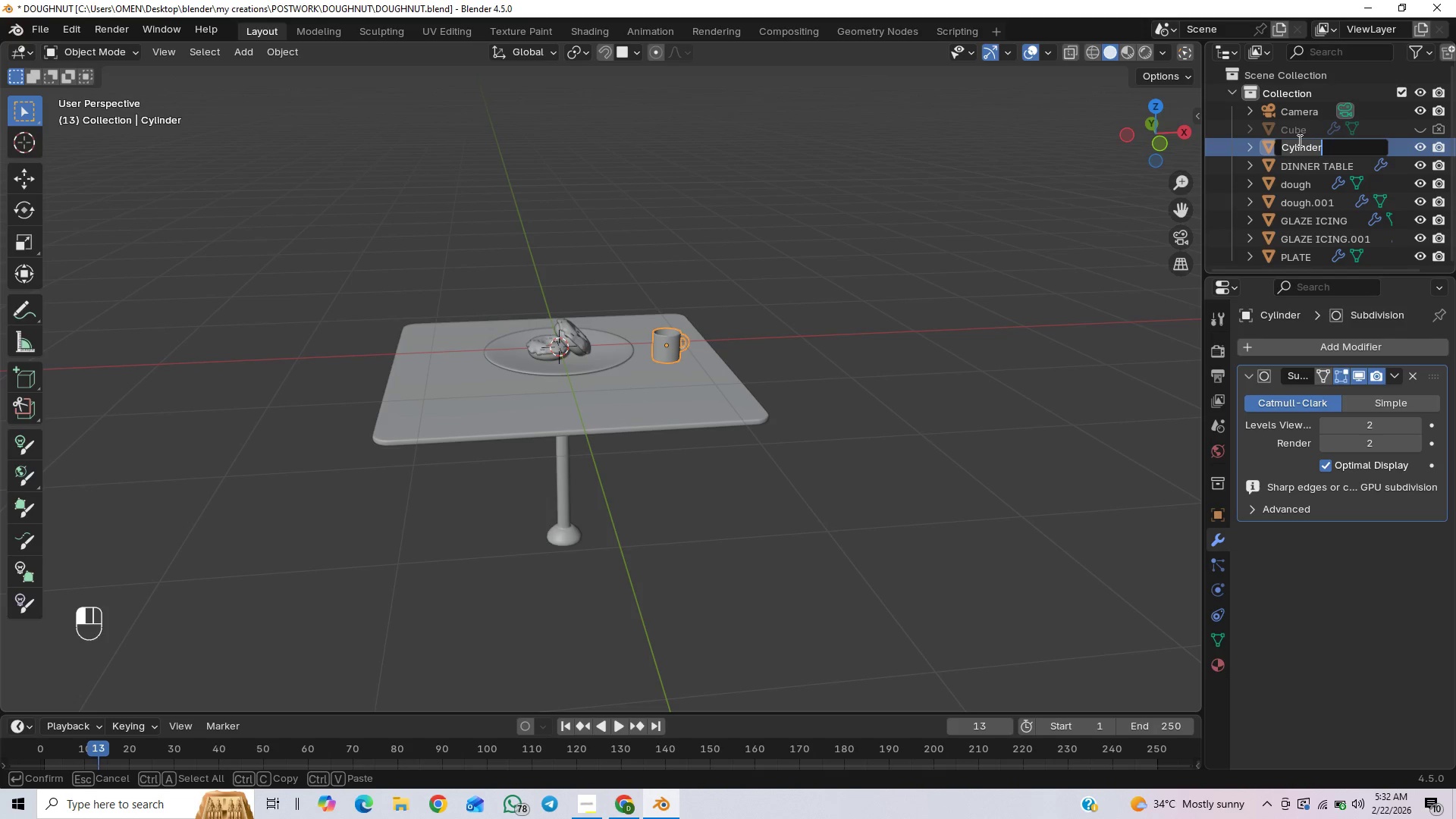 
type(CUP)
 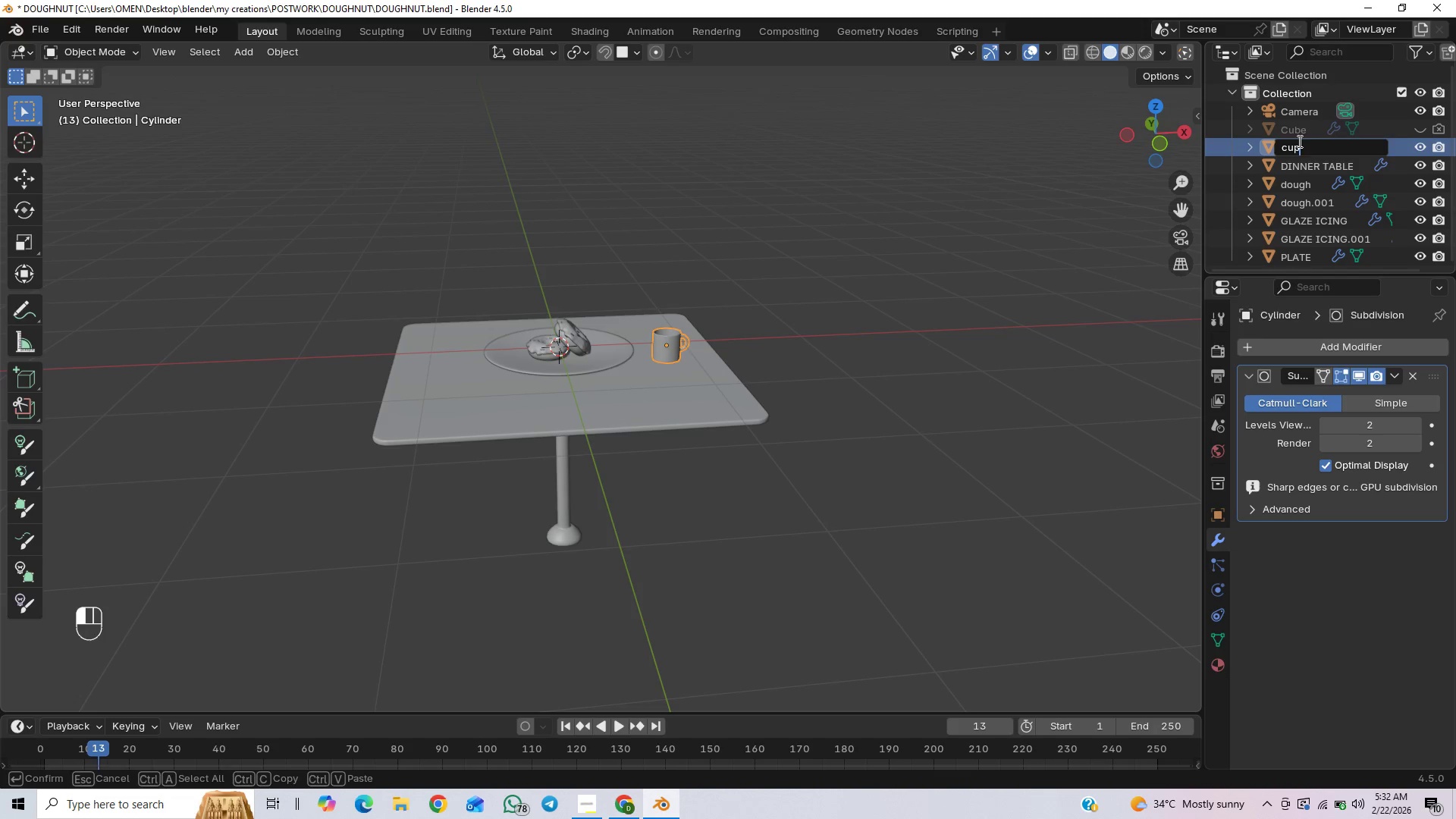 
key(Enter)
 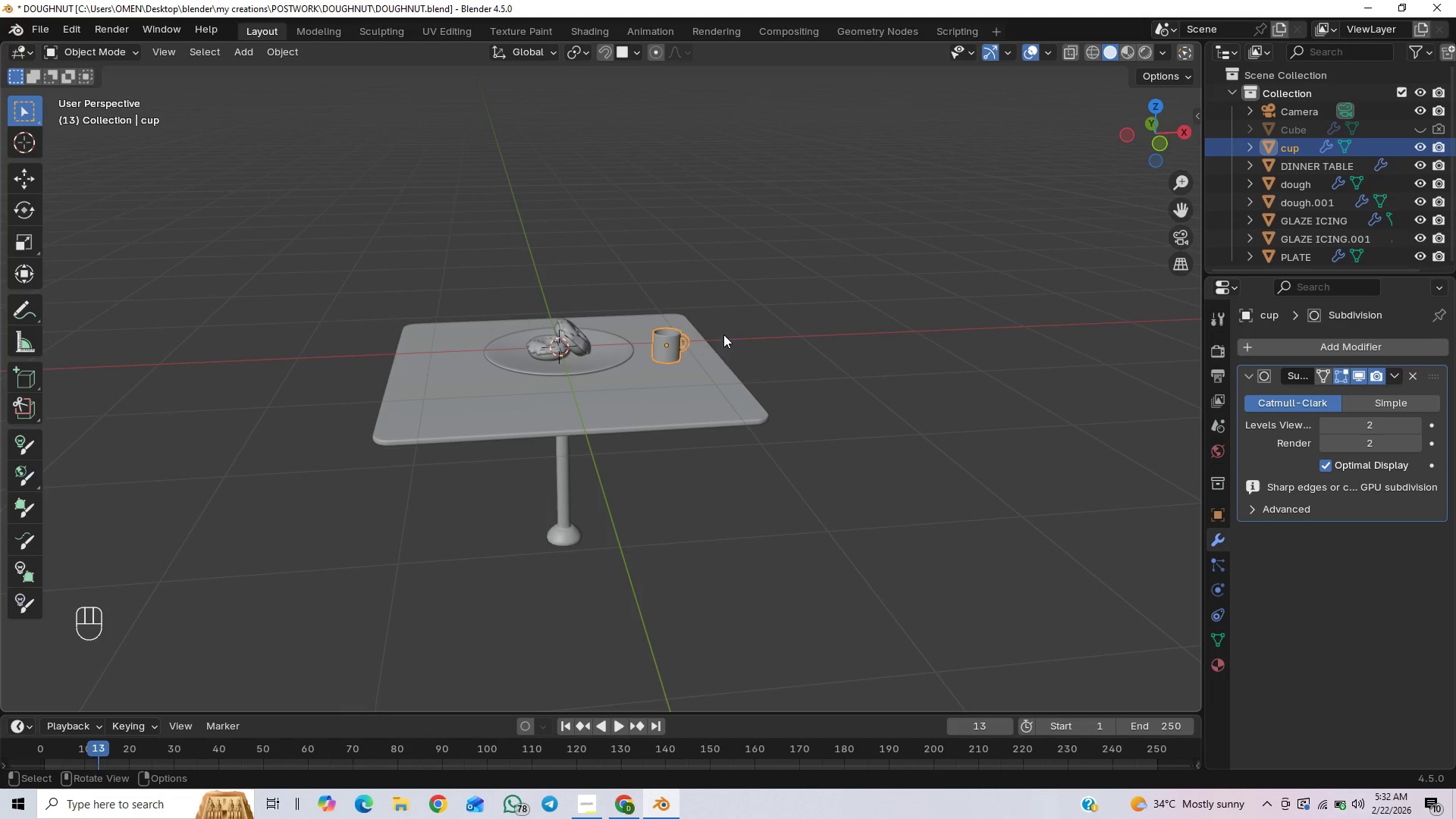 
scroll: coordinate [739, 394], scroll_direction: up, amount: 1.0
 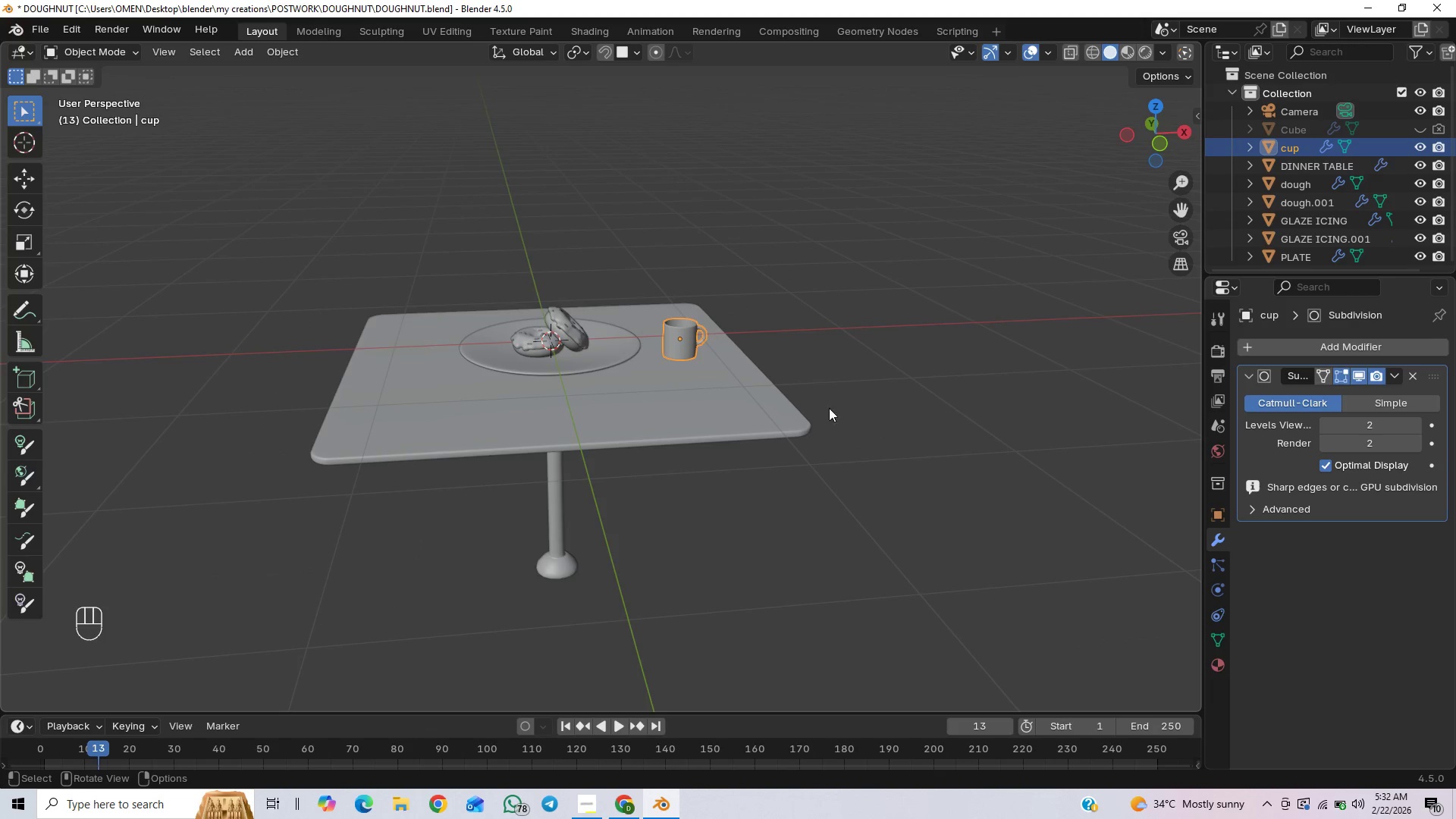 
left_click([913, 398])
 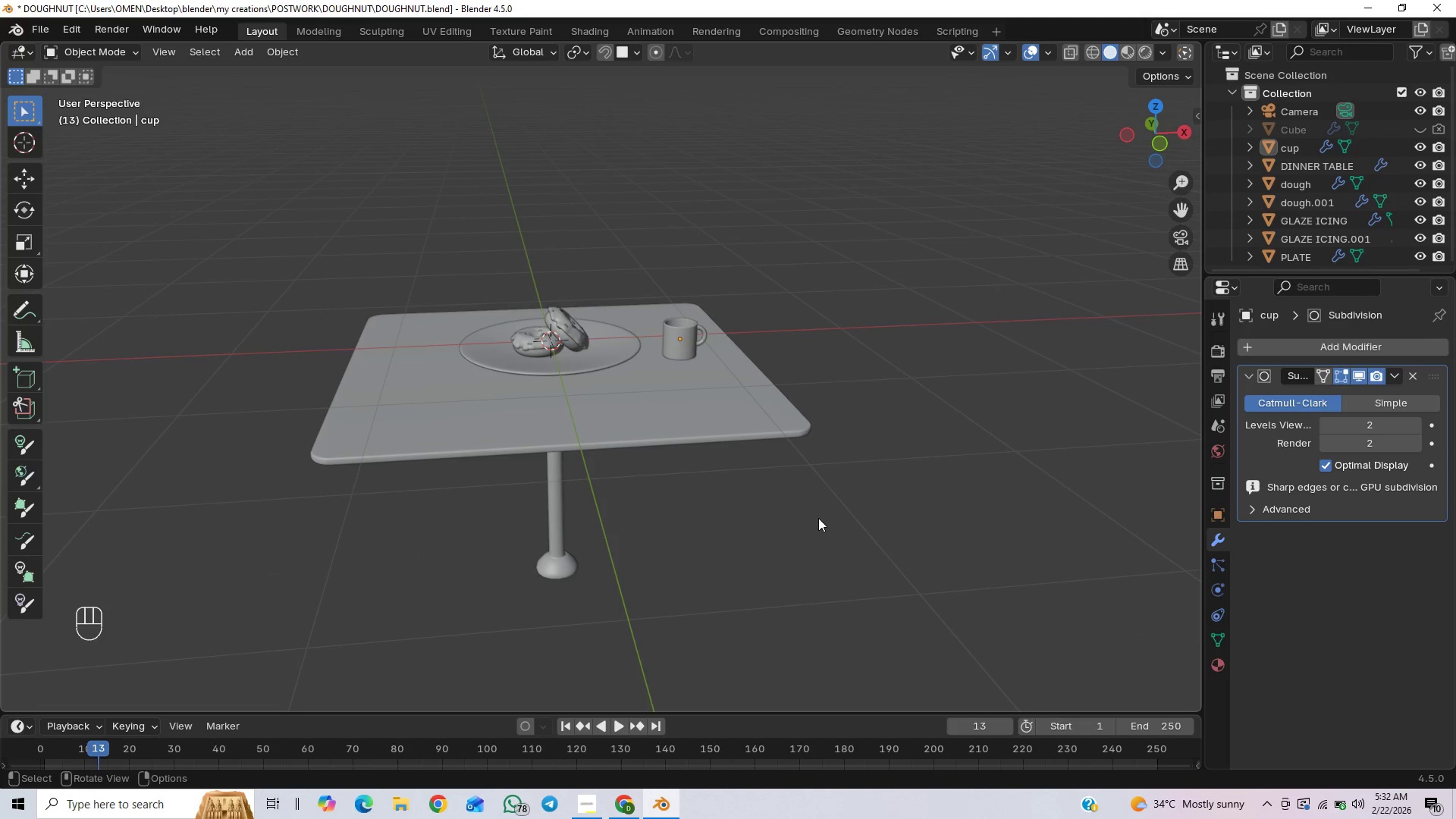 
key(Shift+A)
 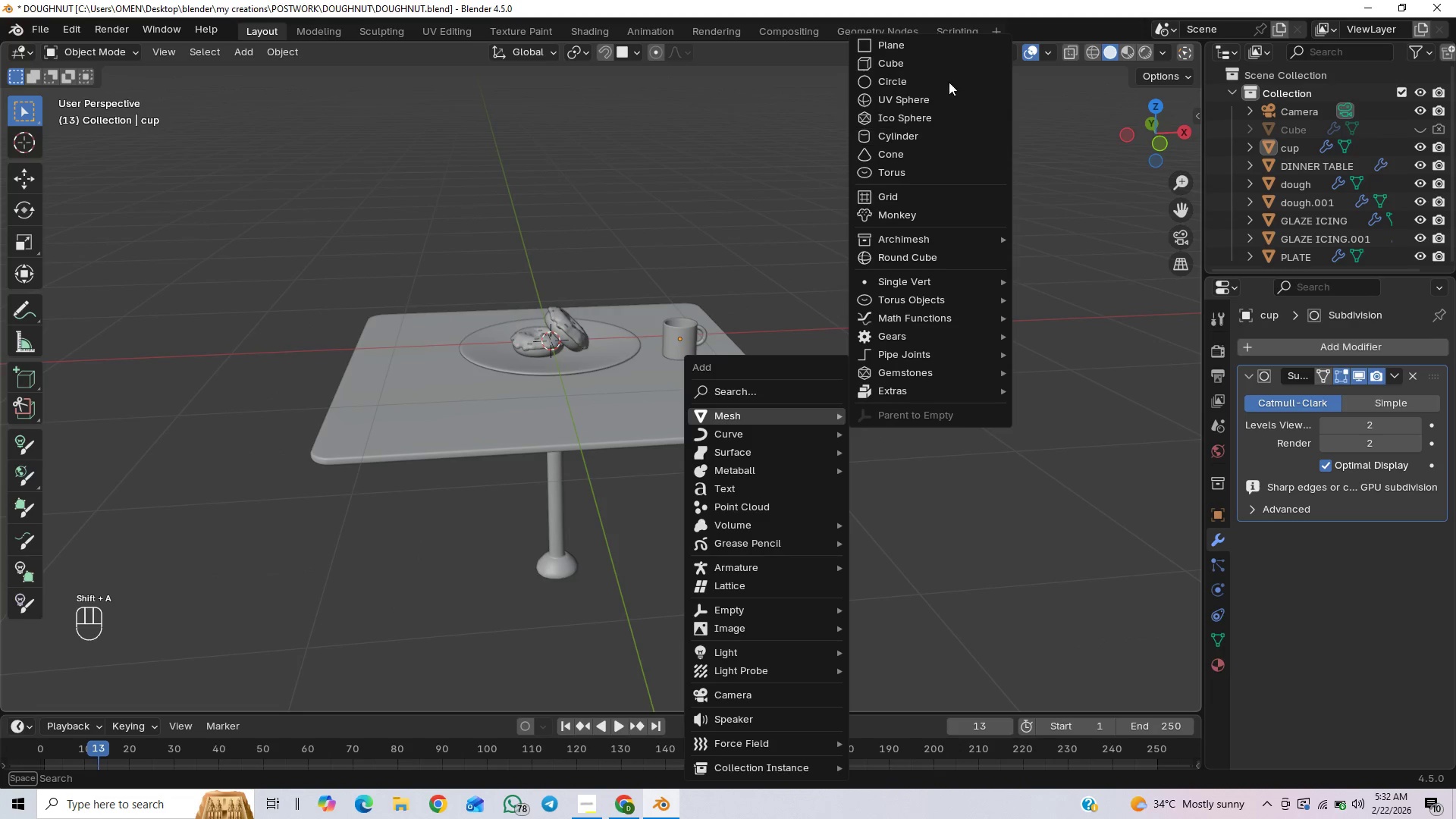 
left_click([947, 39])
 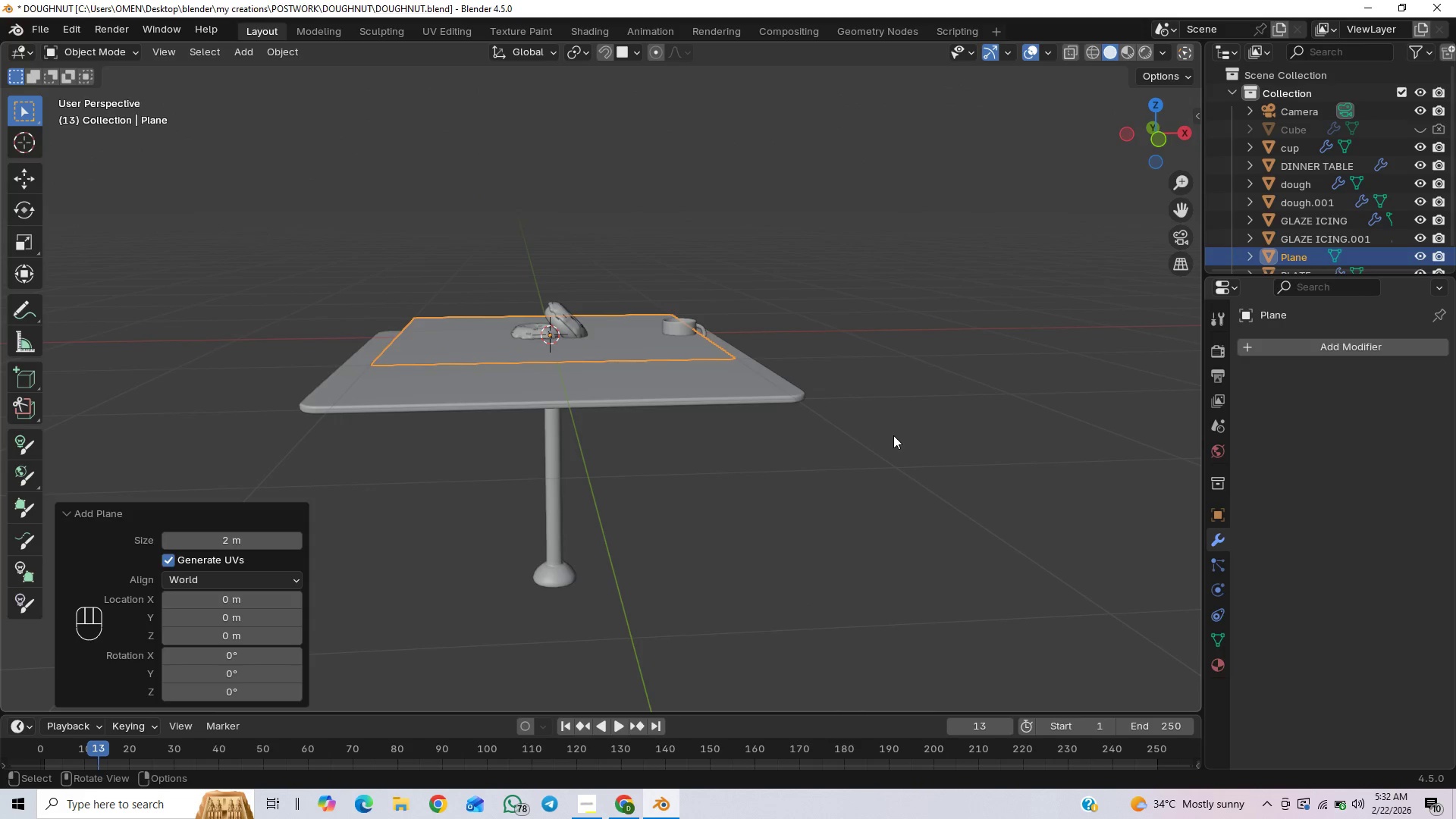 
scroll: coordinate [893, 438], scroll_direction: up, amount: 1.0
 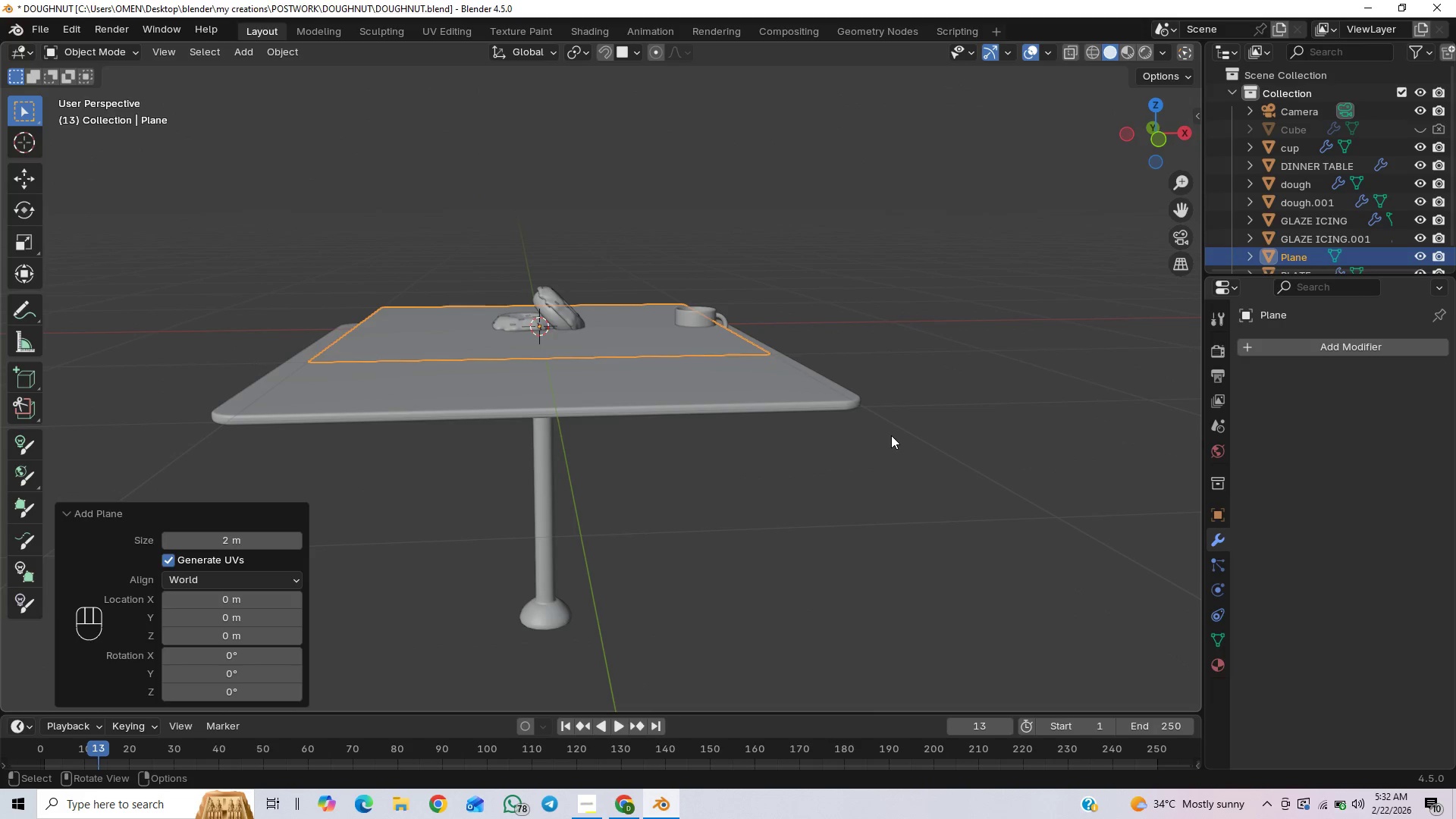 
scroll: coordinate [891, 435], scroll_direction: down, amount: 1.0
 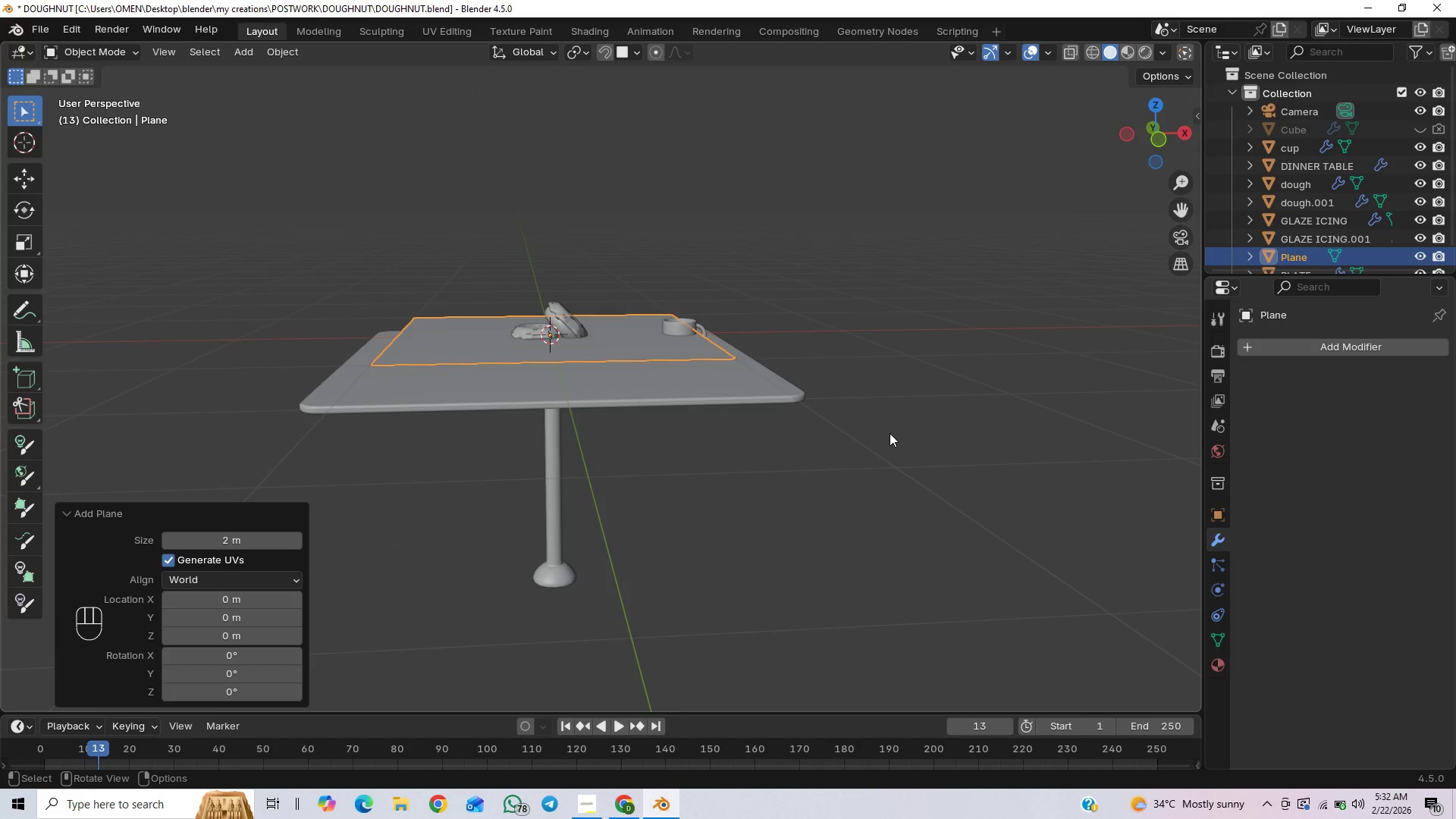 
type(GZ)
 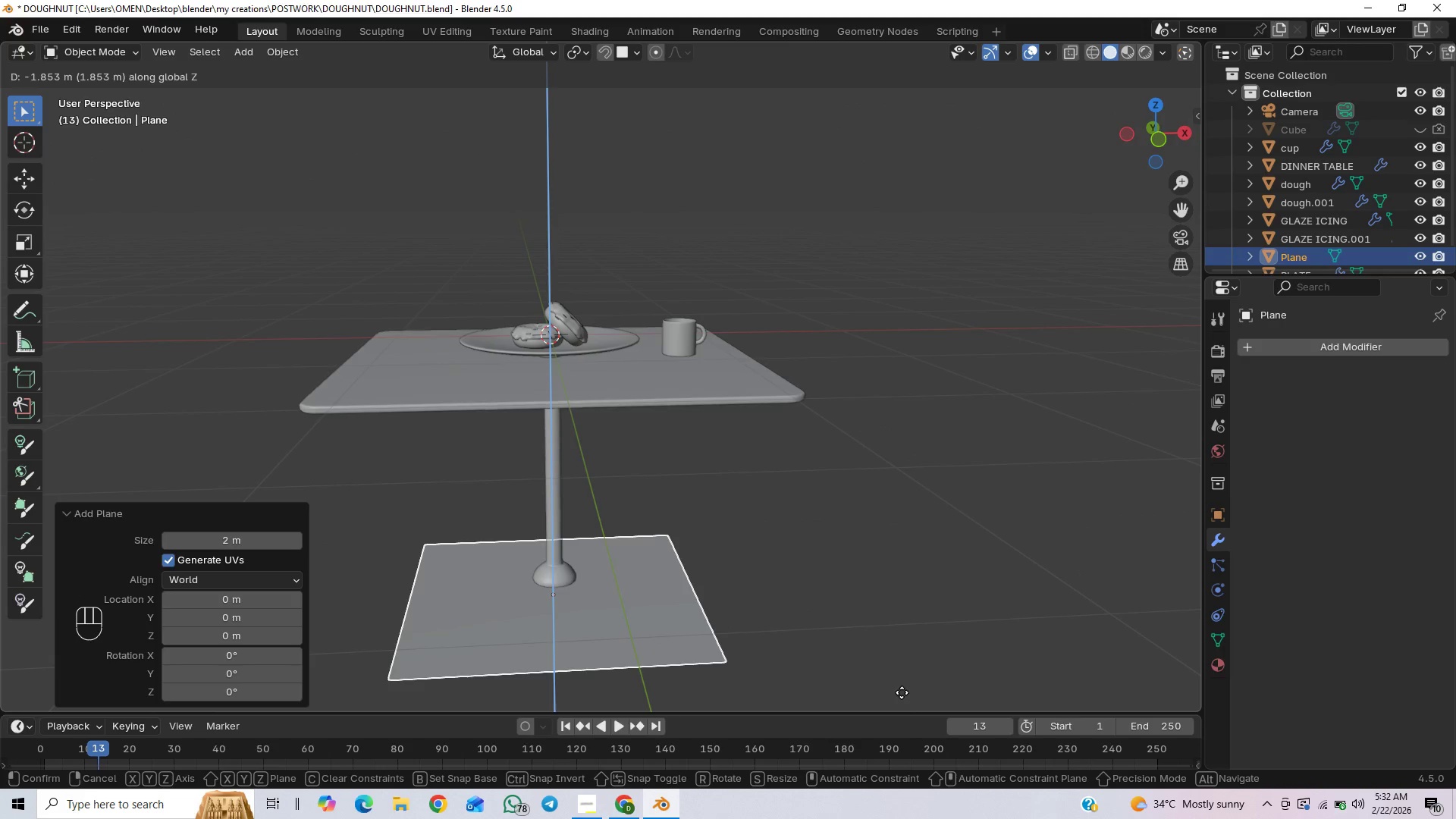 
wait(5.25)
 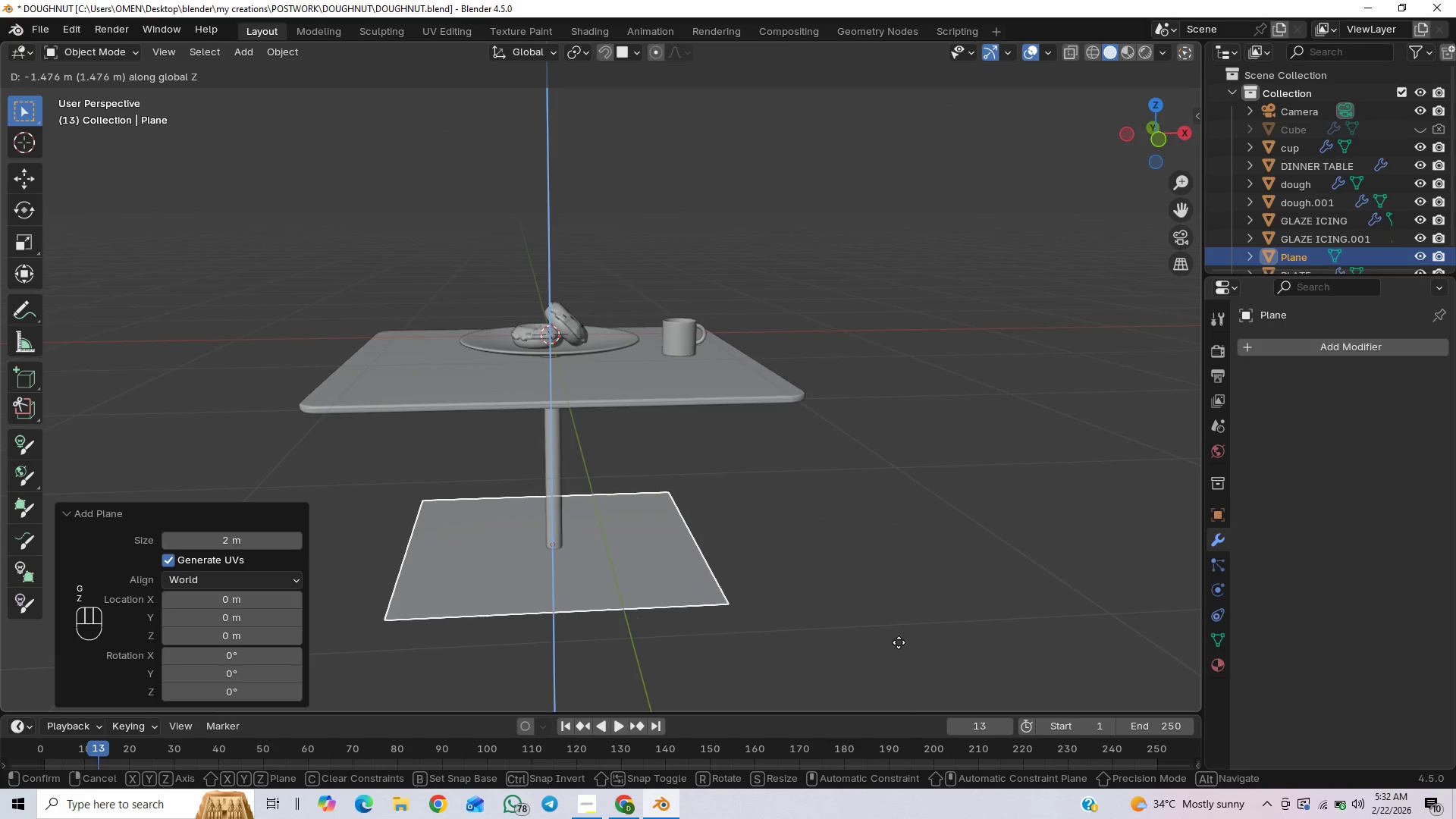 
left_click([902, 690])
 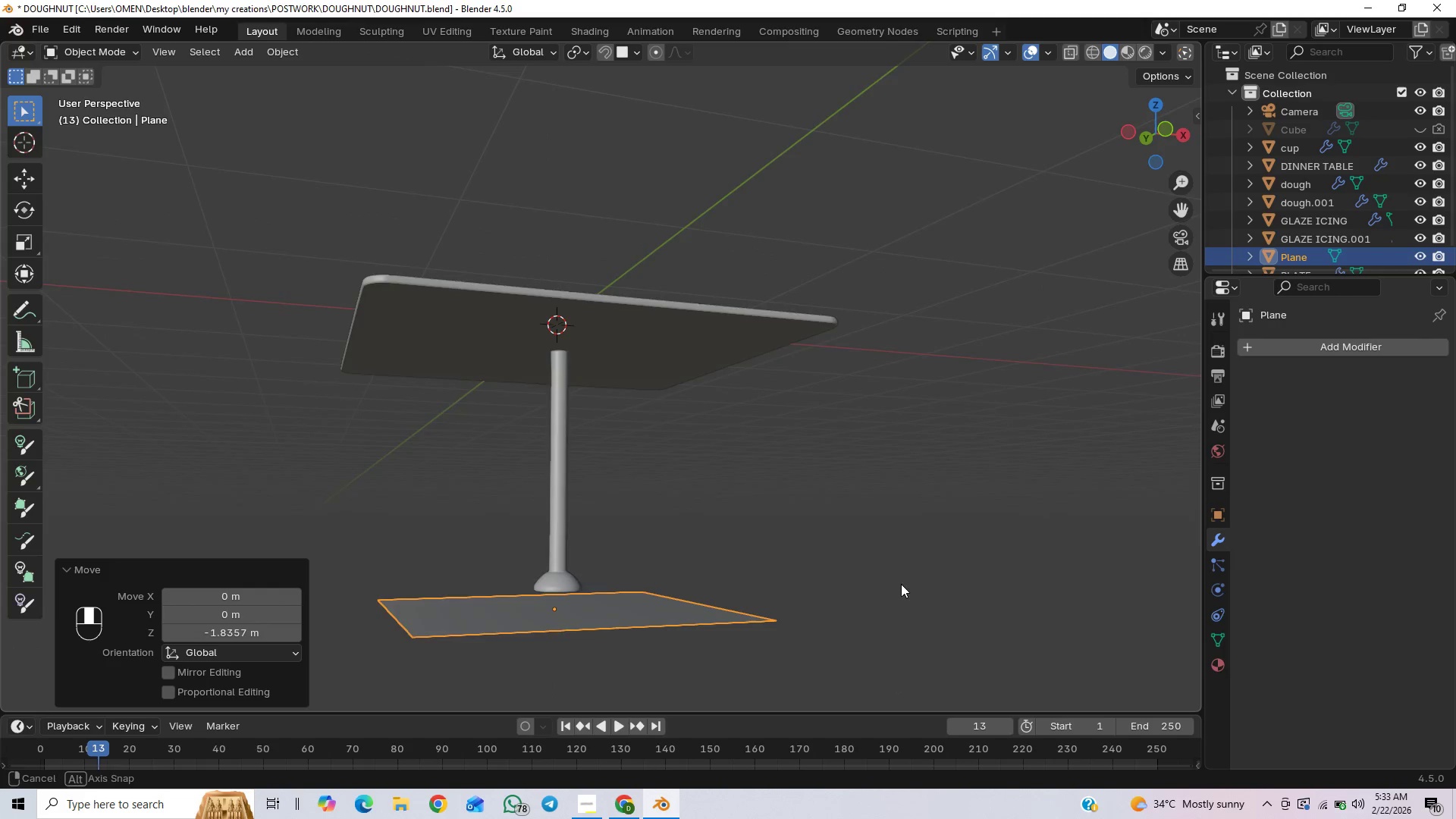 
hold_key(key=ShiftLeft, duration=0.52)
scroll: coordinate [871, 593], scroll_direction: up, amount: 1.0
 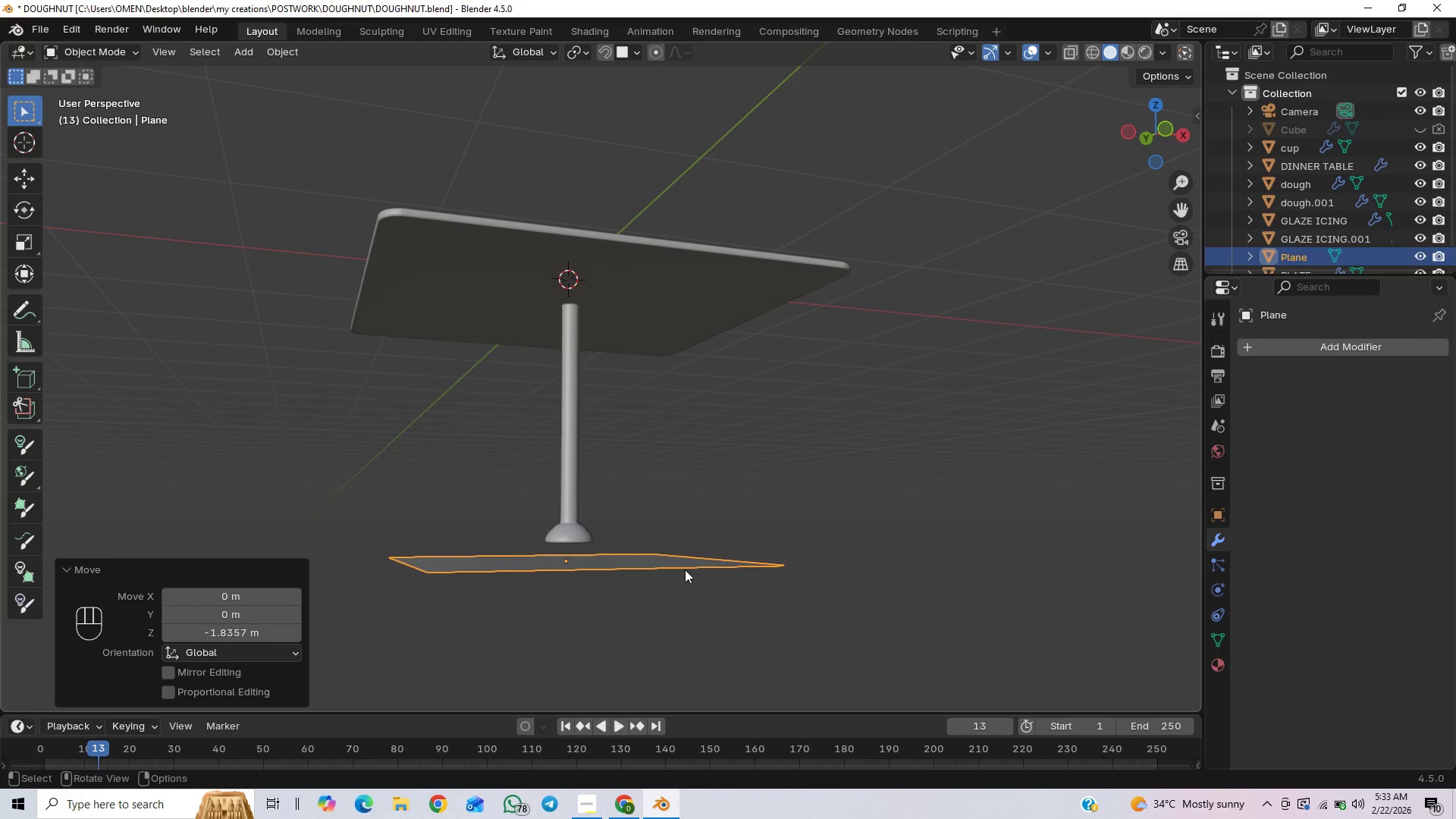 
type(GZ)
 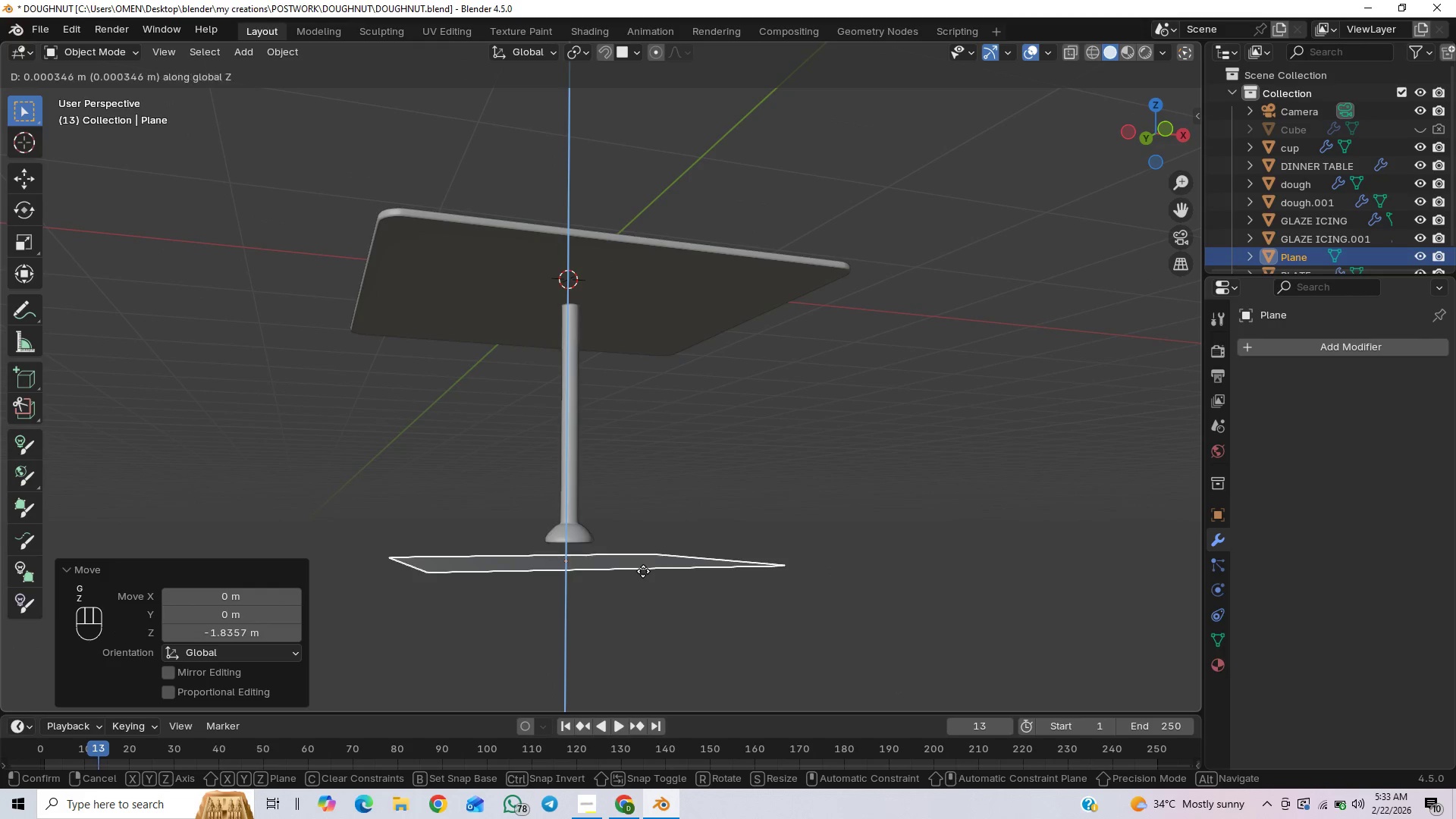 
hold_key(key=ControlLeft, duration=1.5)
 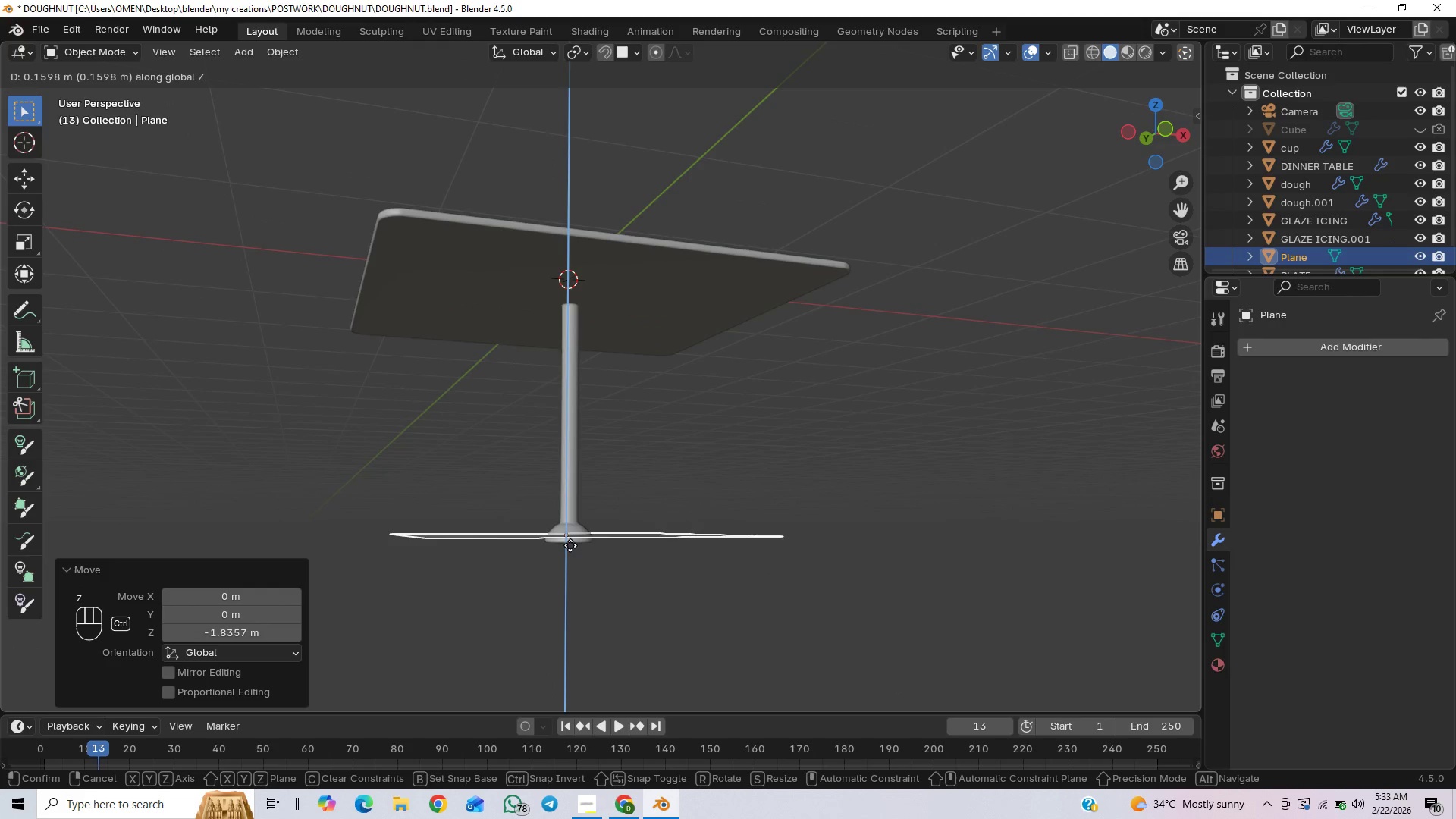 
hold_key(key=ControlLeft, duration=1.2)
 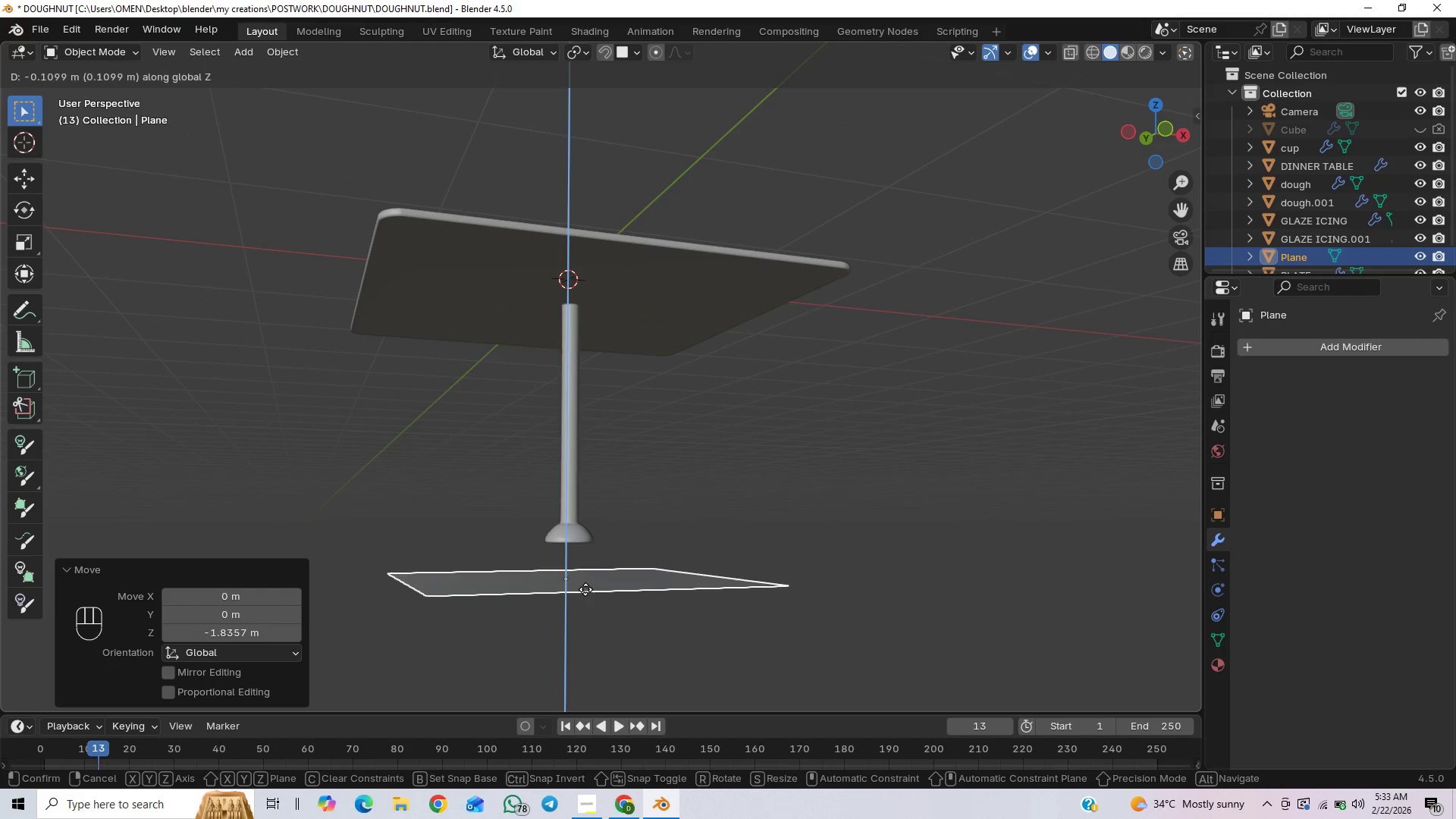 
right_click([585, 589])
 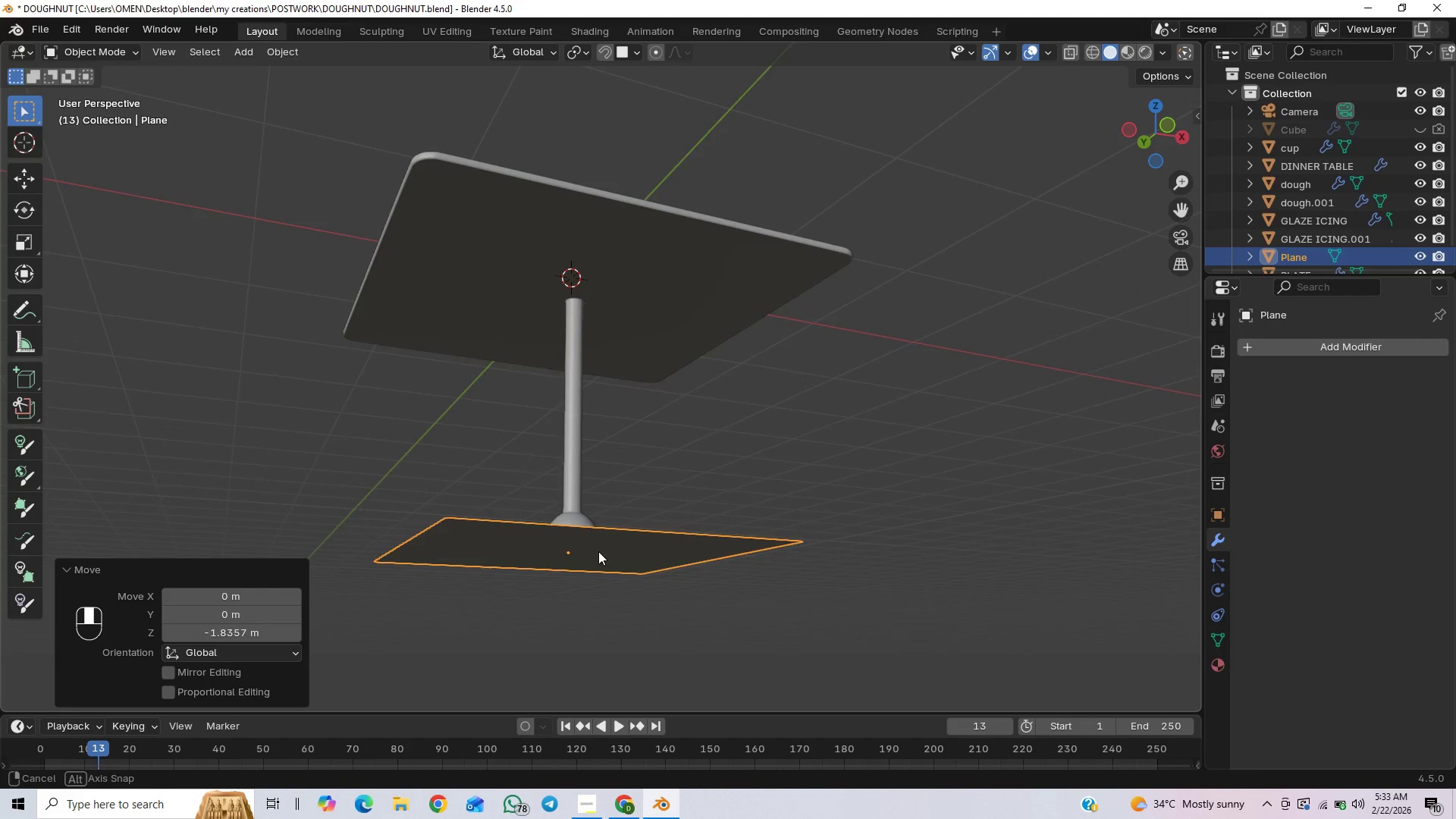 
scroll: coordinate [614, 560], scroll_direction: up, amount: 3.0
 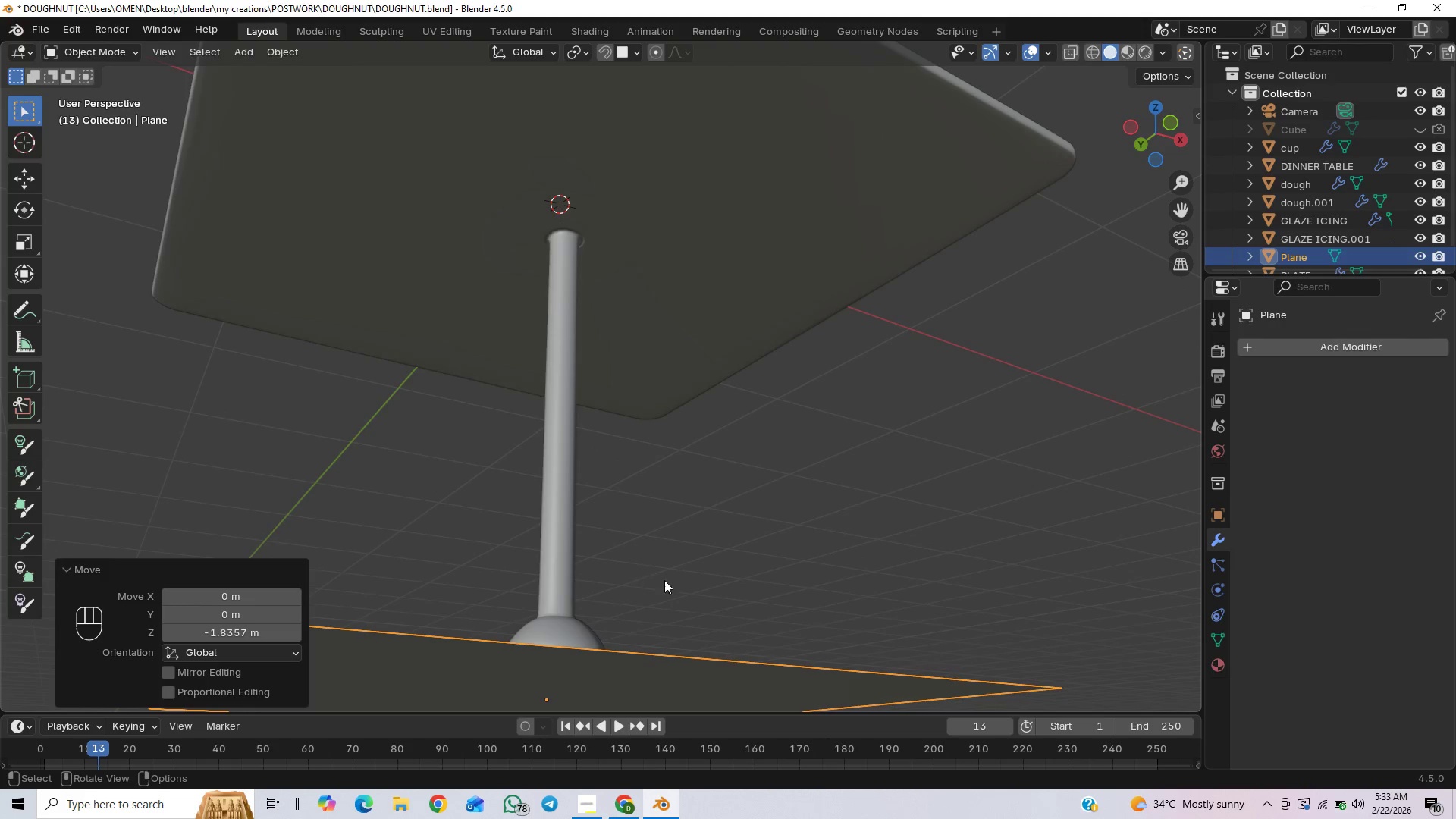 
type(GZ)
 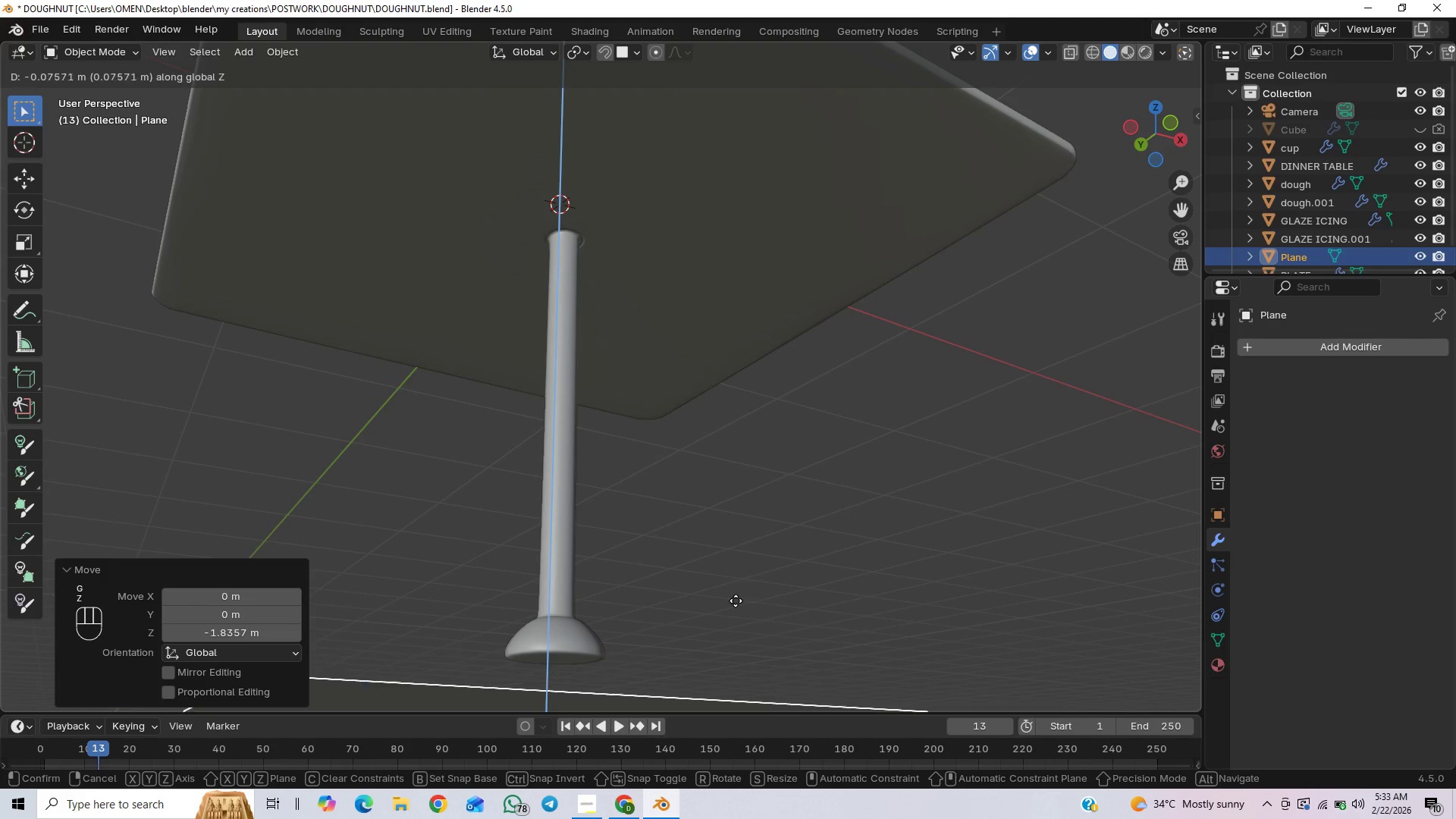 
left_click([735, 602])
 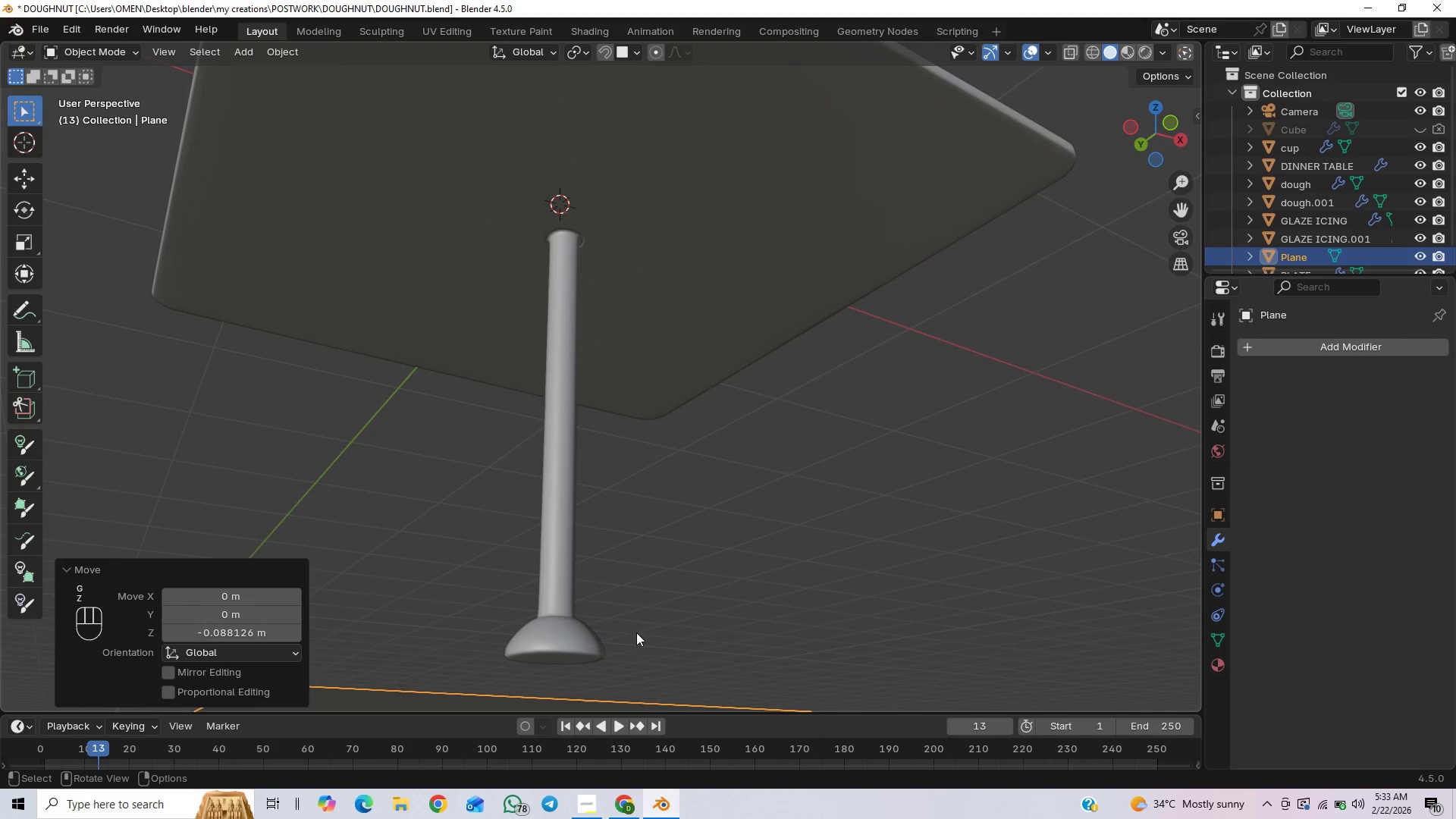 
type(GZ)
 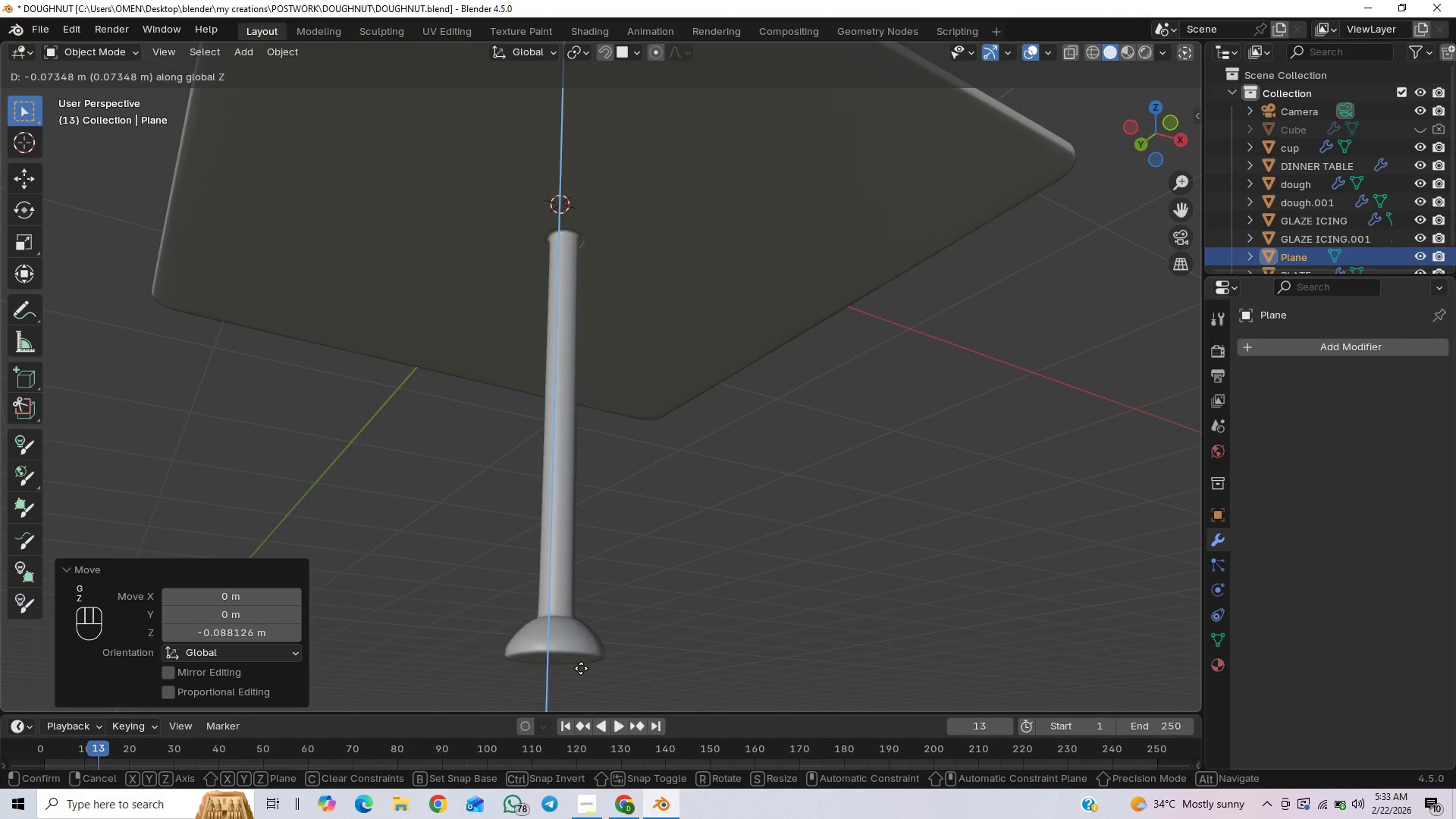 
hold_key(key=ControlLeft, duration=1.5)
 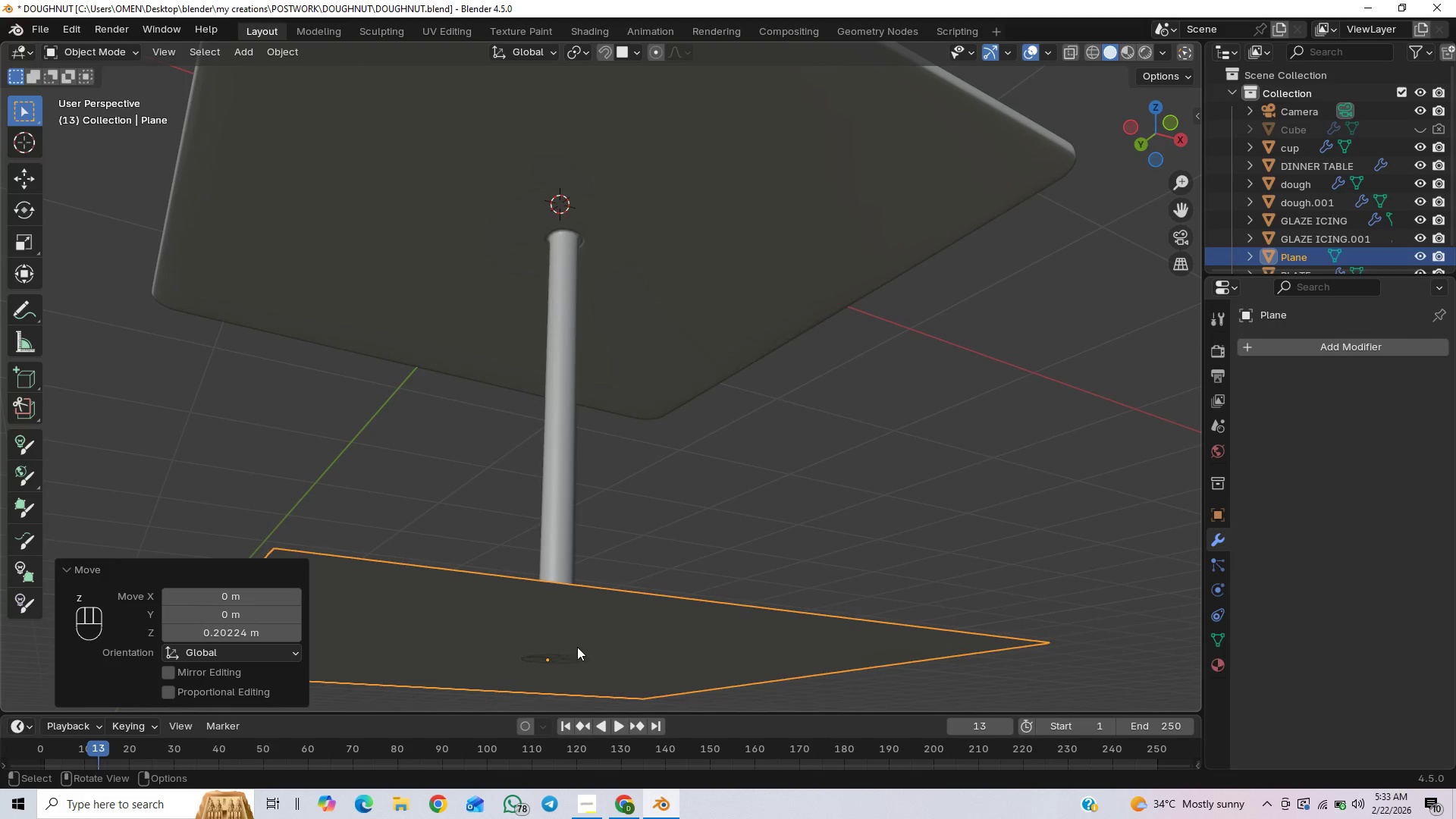 
hold_key(key=ControlLeft, duration=0.41)
left_click([562, 658])
 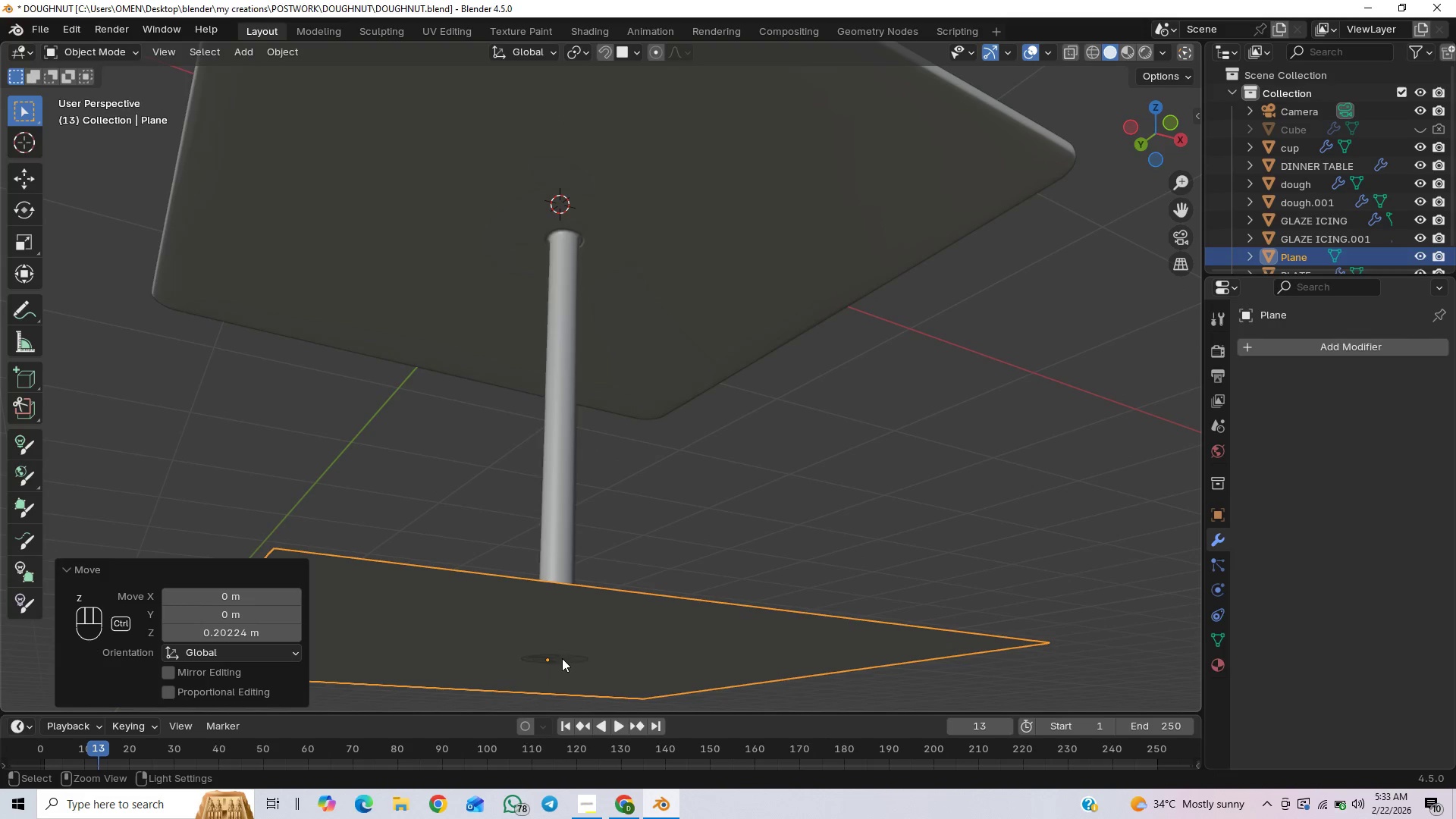 
hold_key(key=ControlLeft, duration=10.56)
scroll: coordinate [714, 513], scroll_direction: down, amount: 4.0
 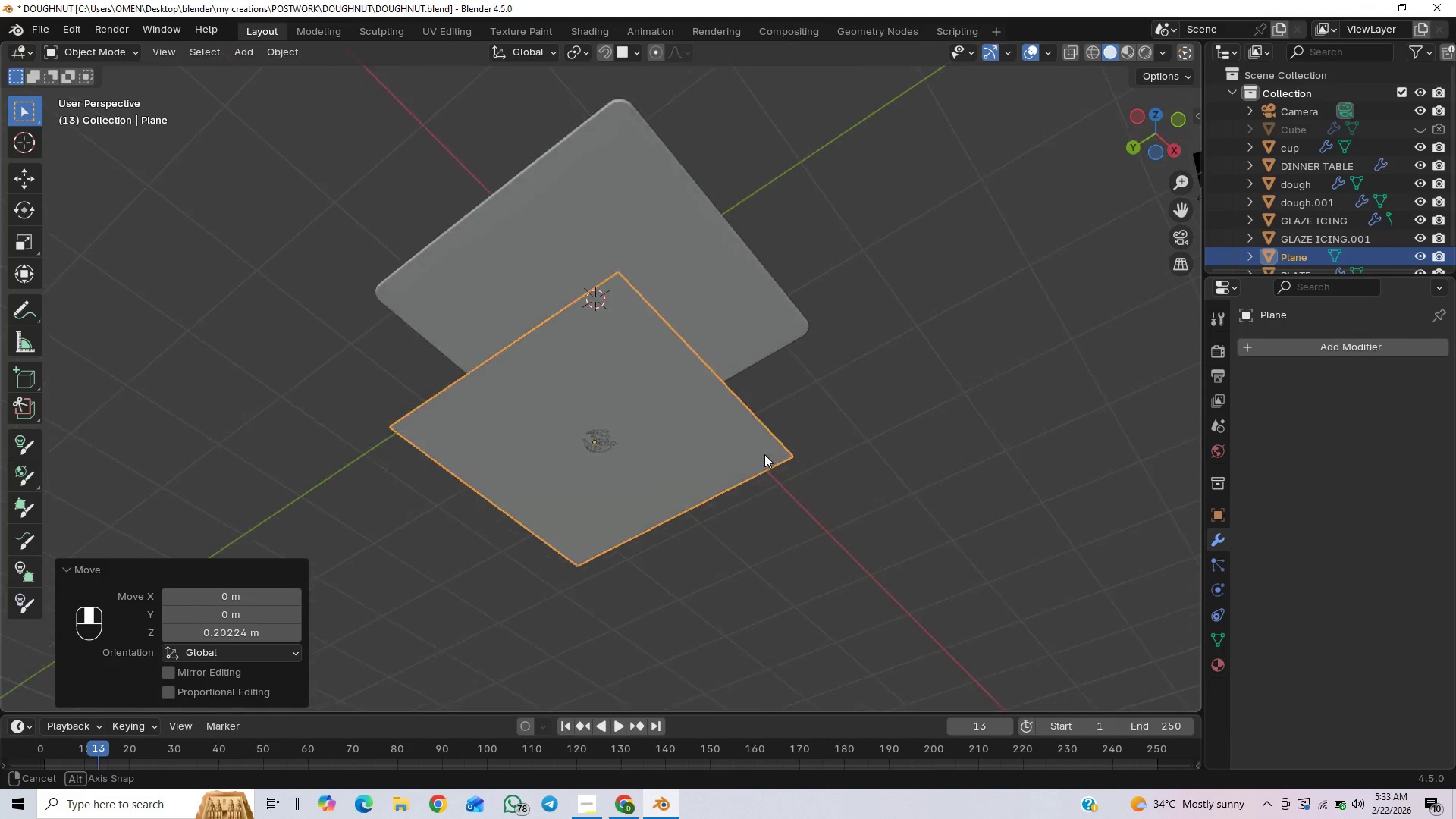 
scroll: coordinate [782, 469], scroll_direction: up, amount: 2.0
 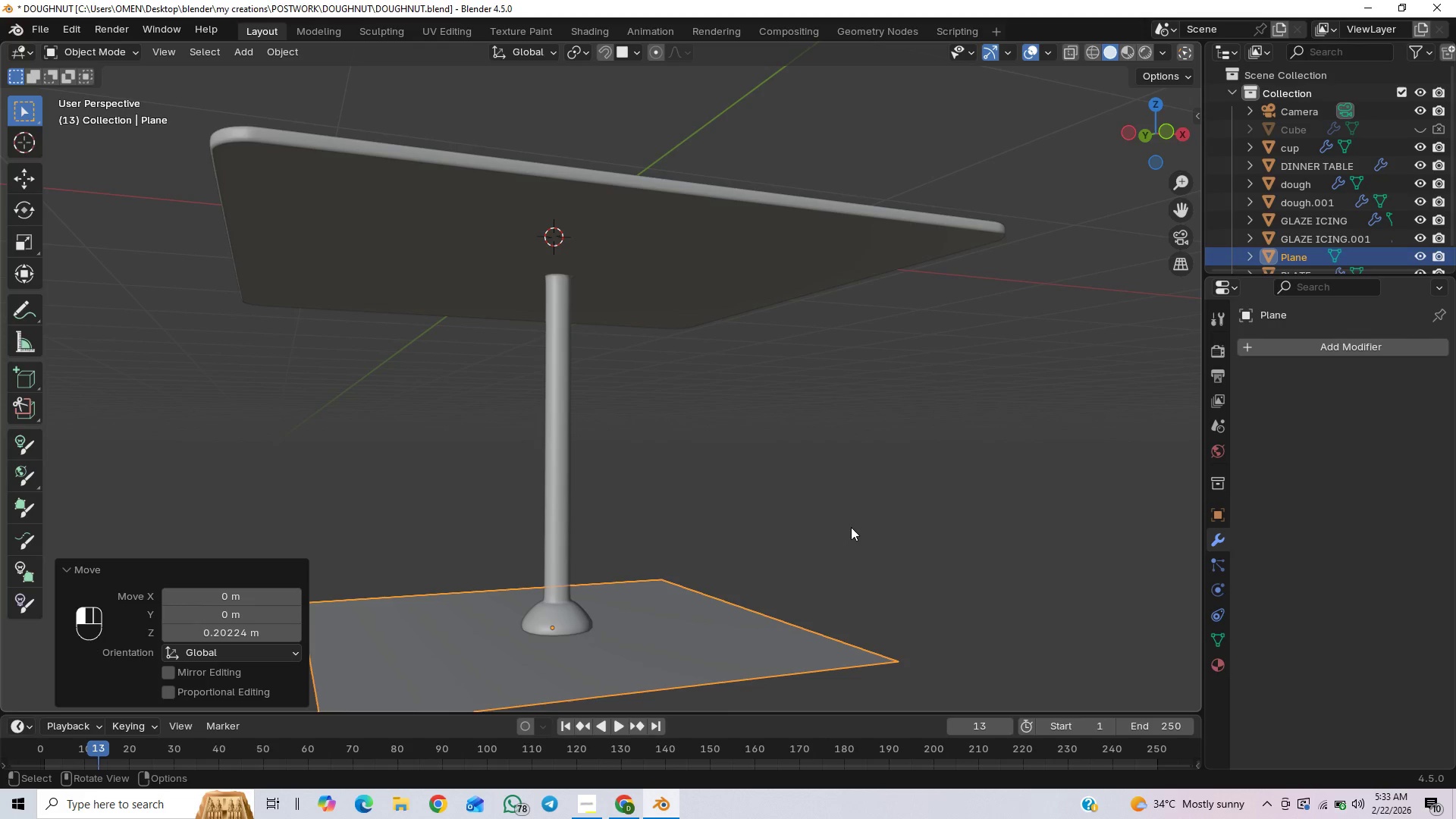 
scroll: coordinate [865, 485], scroll_direction: down, amount: 3.0
 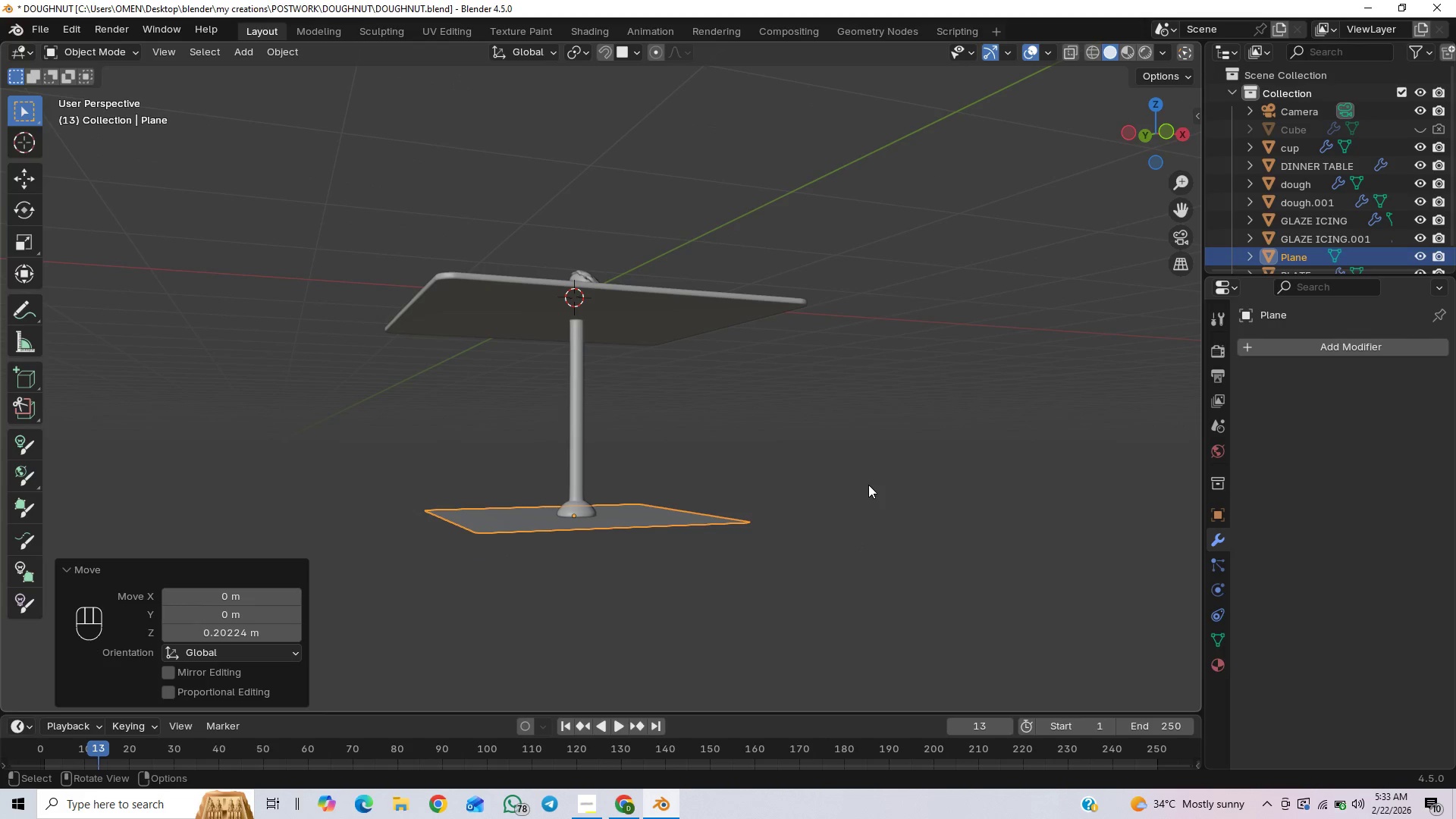 
key(End)
 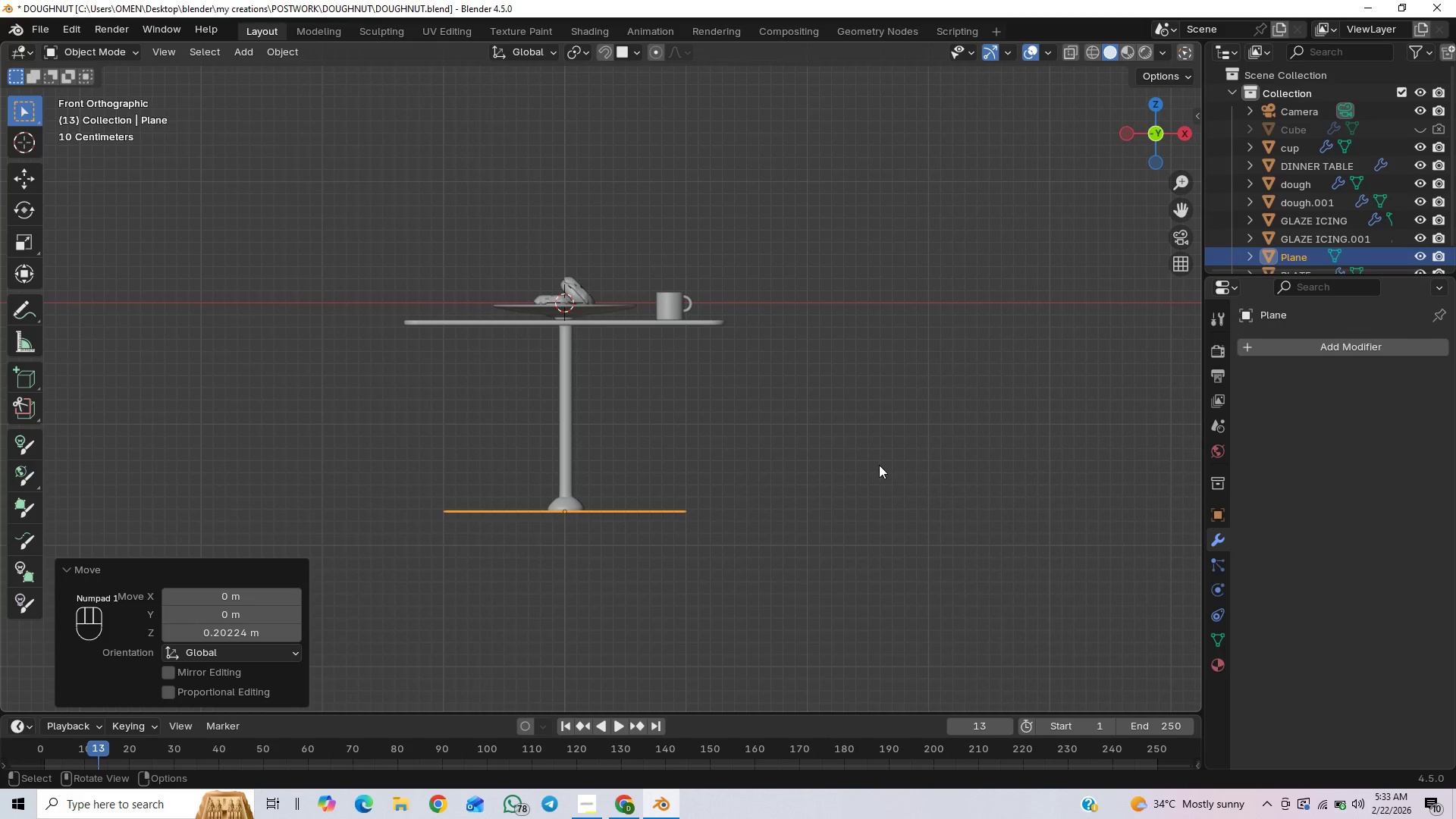 
key(S)
 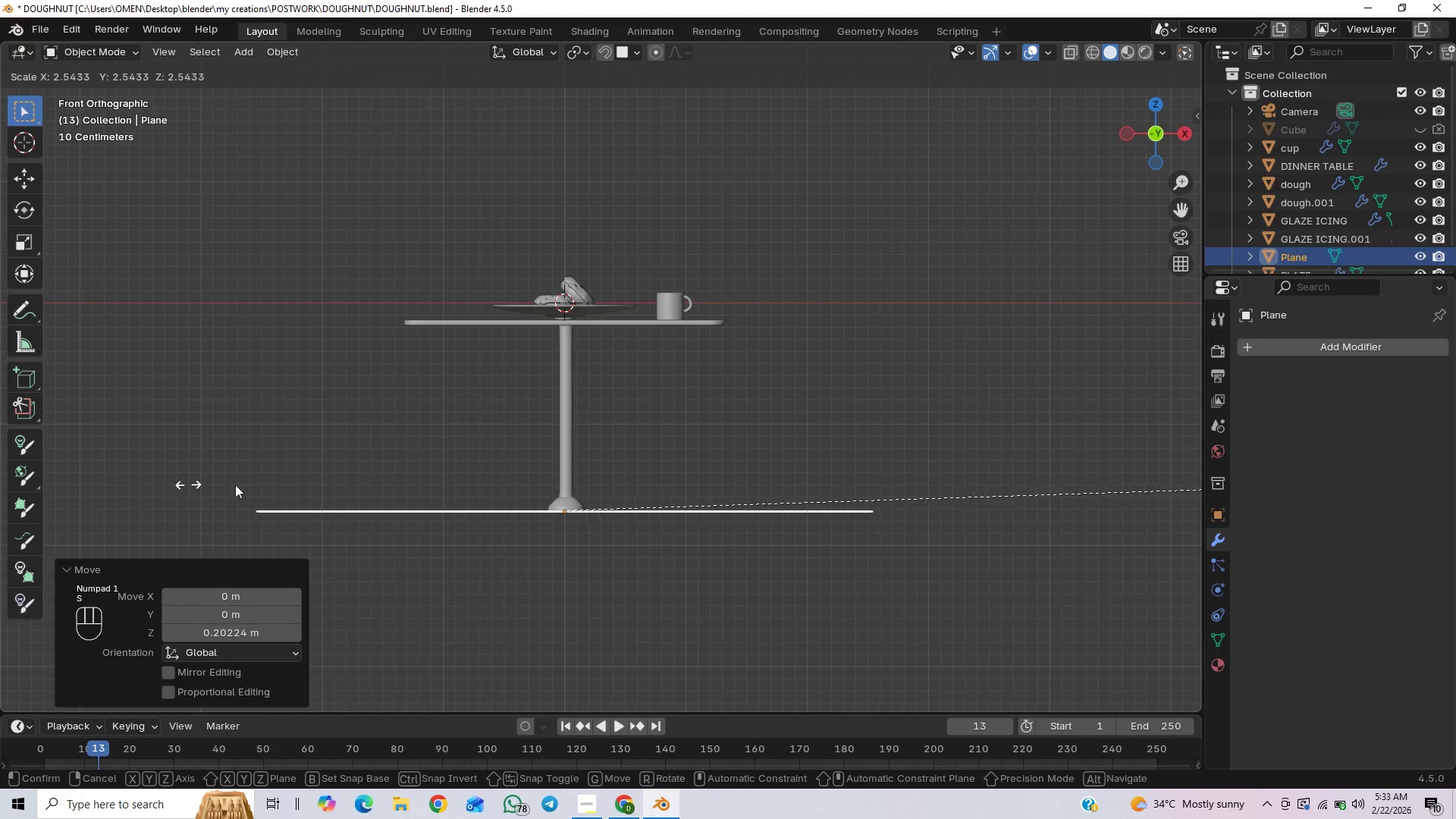 
left_click([253, 485])
 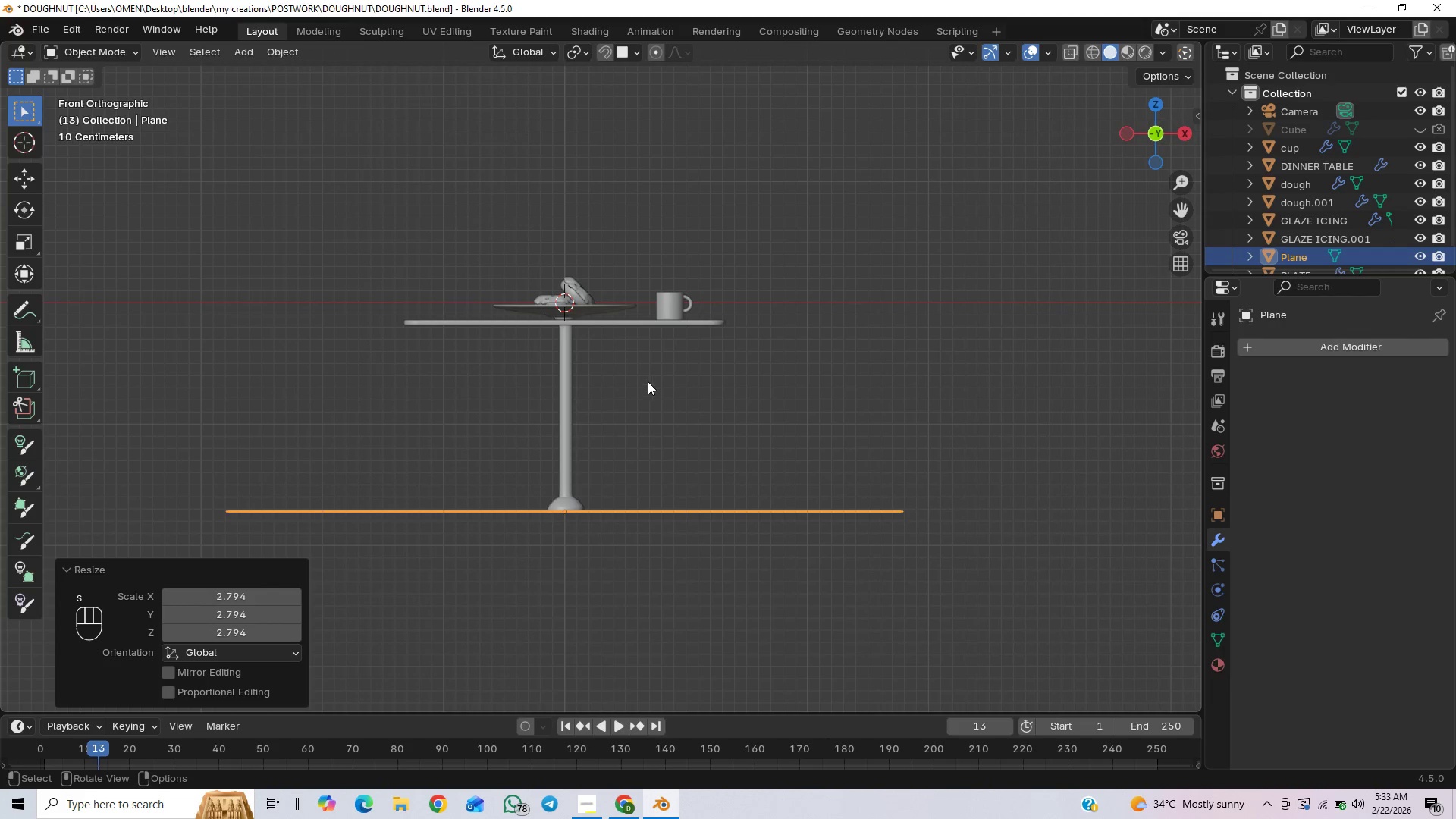 
key(S)
 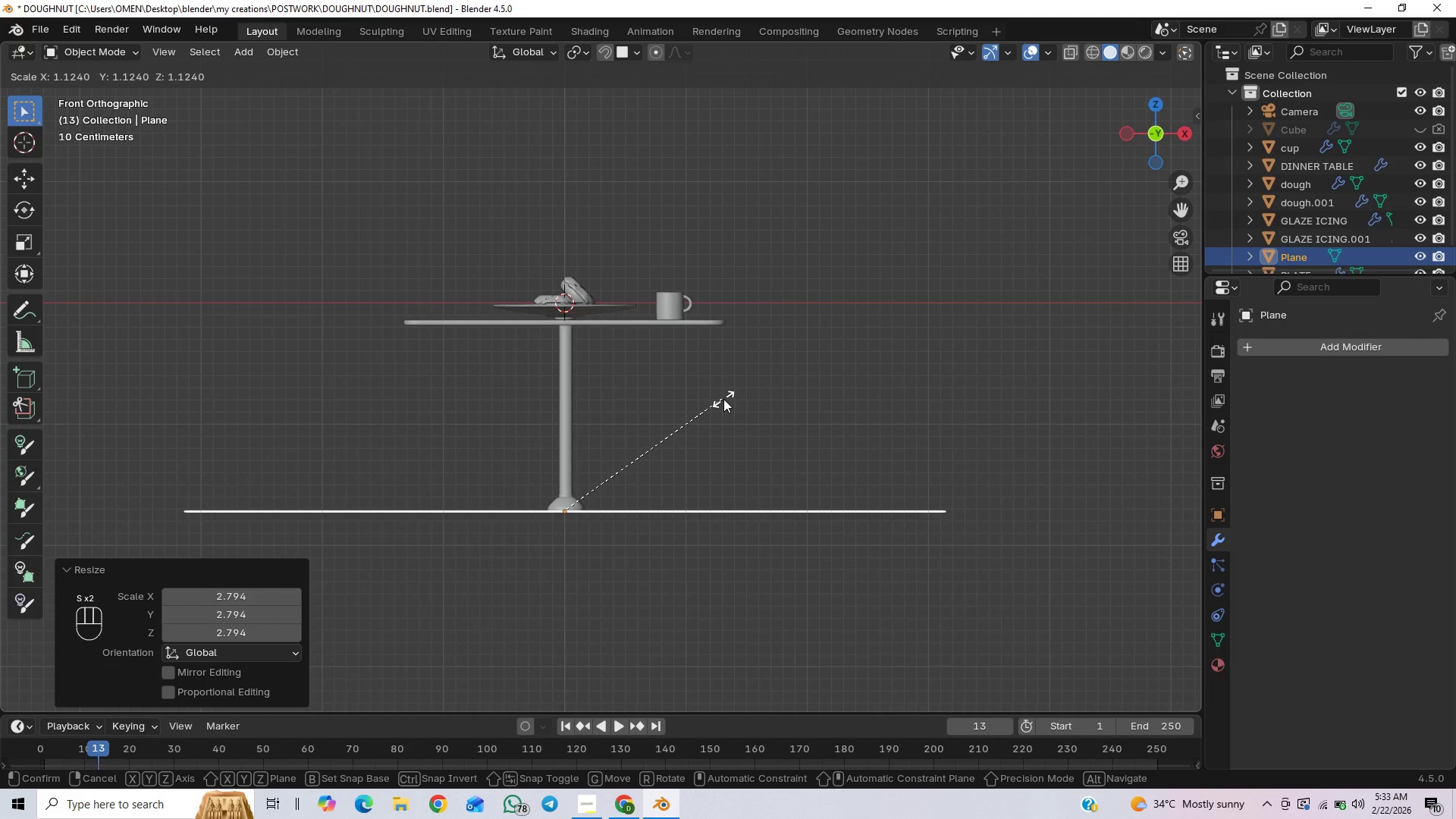 
left_click([723, 399])
 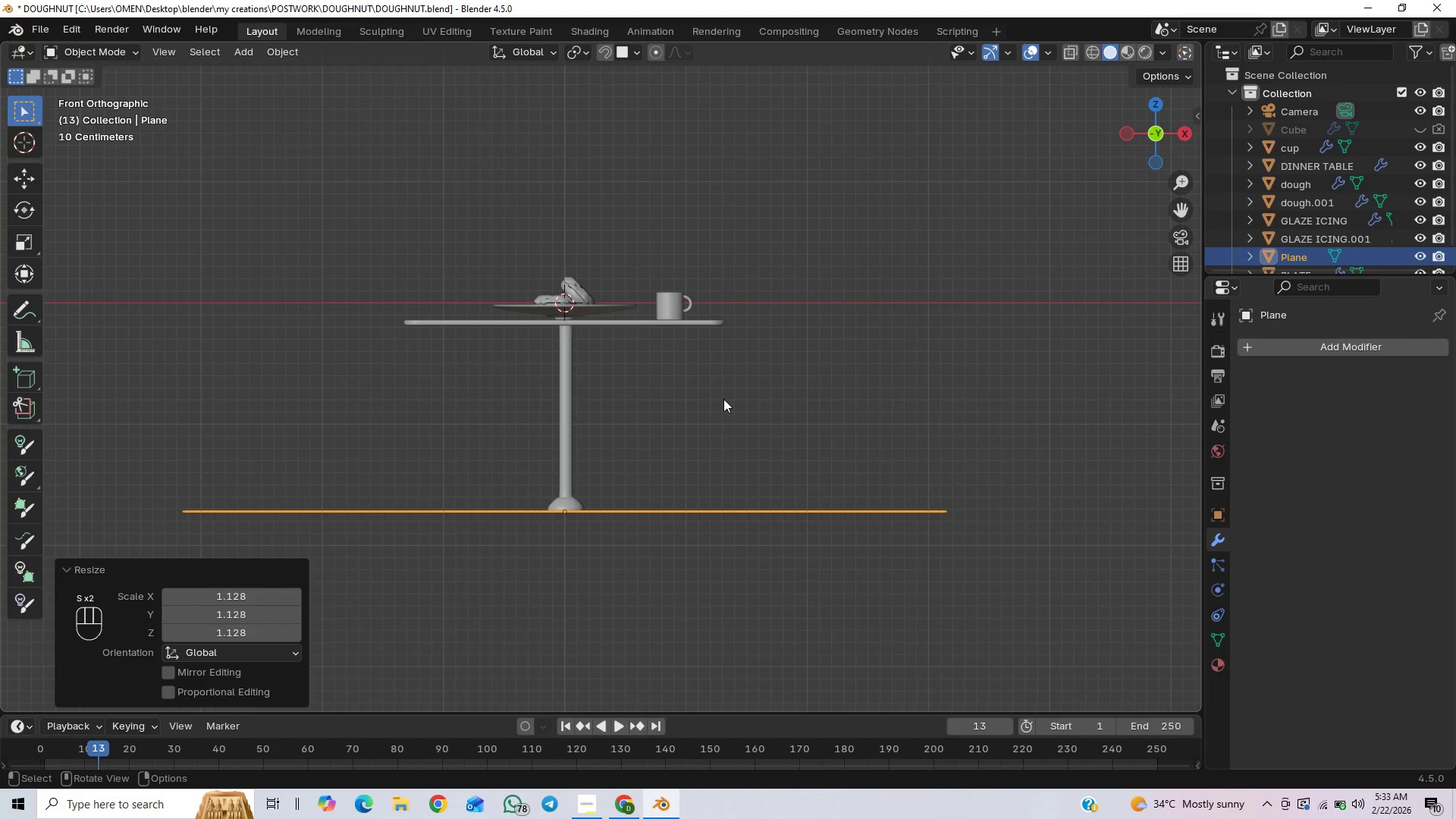 
key(Control+S)
 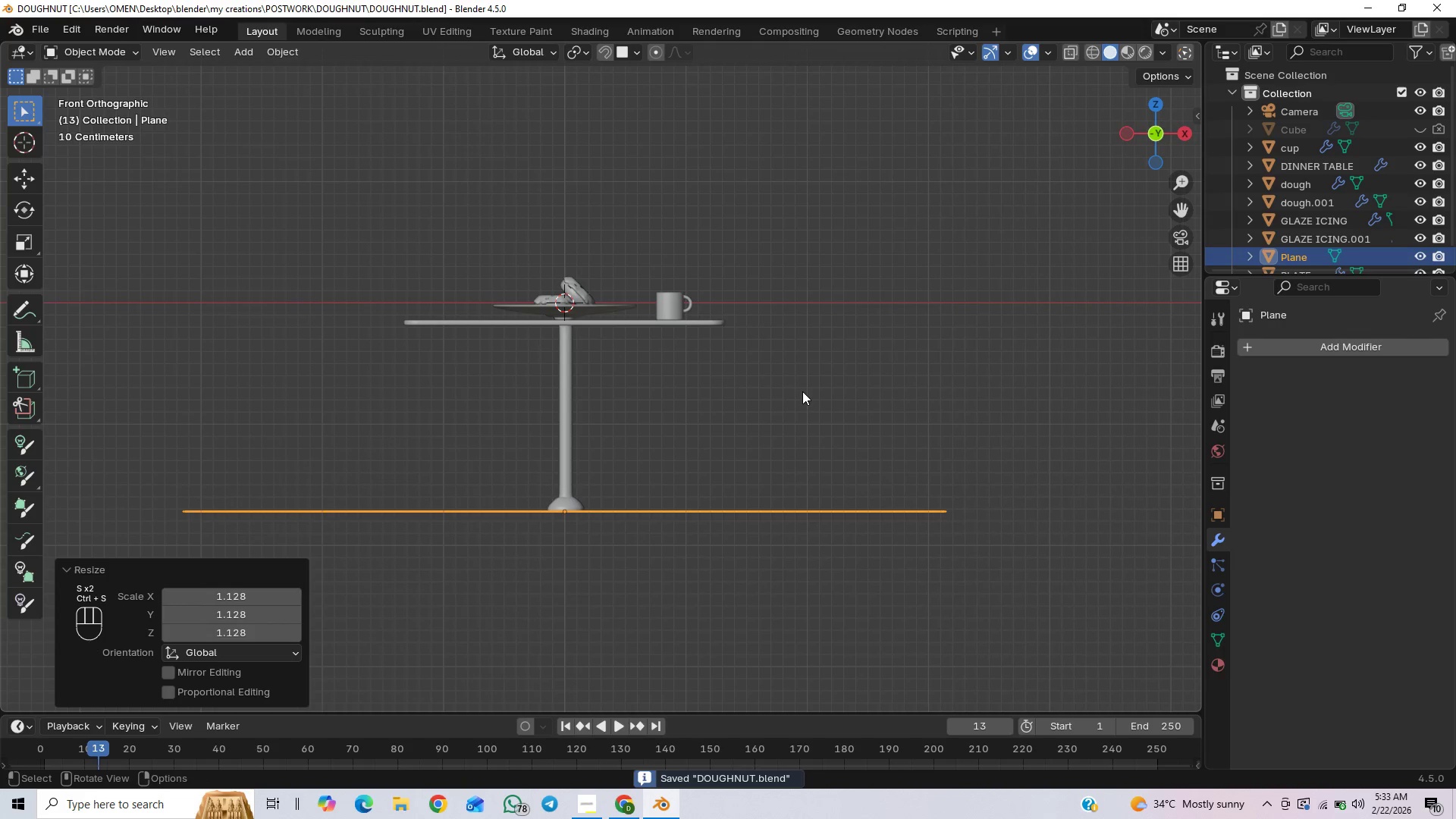 
scroll: coordinate [803, 387], scroll_direction: down, amount: 1.0
 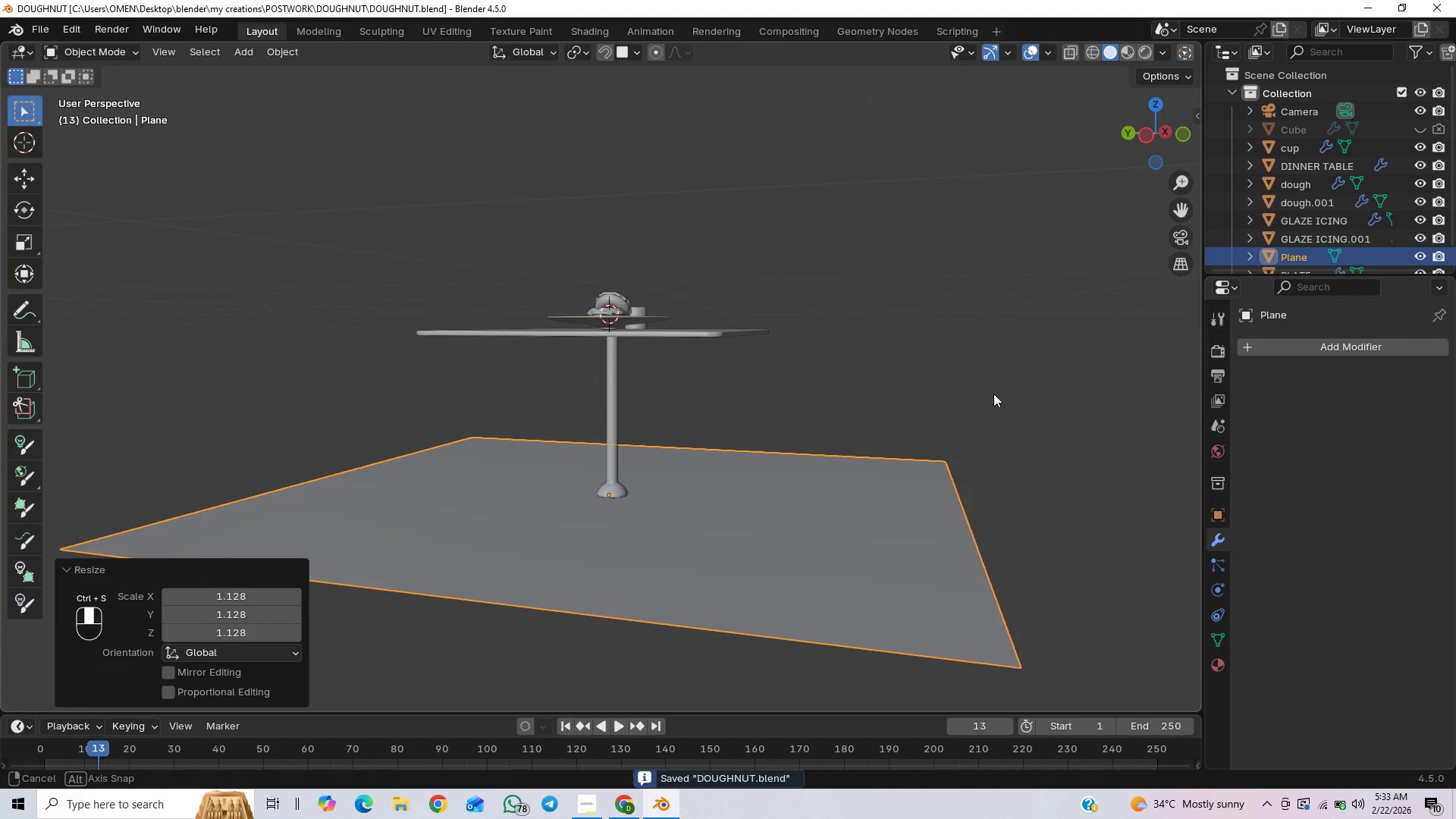 
scroll: coordinate [1026, 414], scroll_direction: up, amount: 3.0
 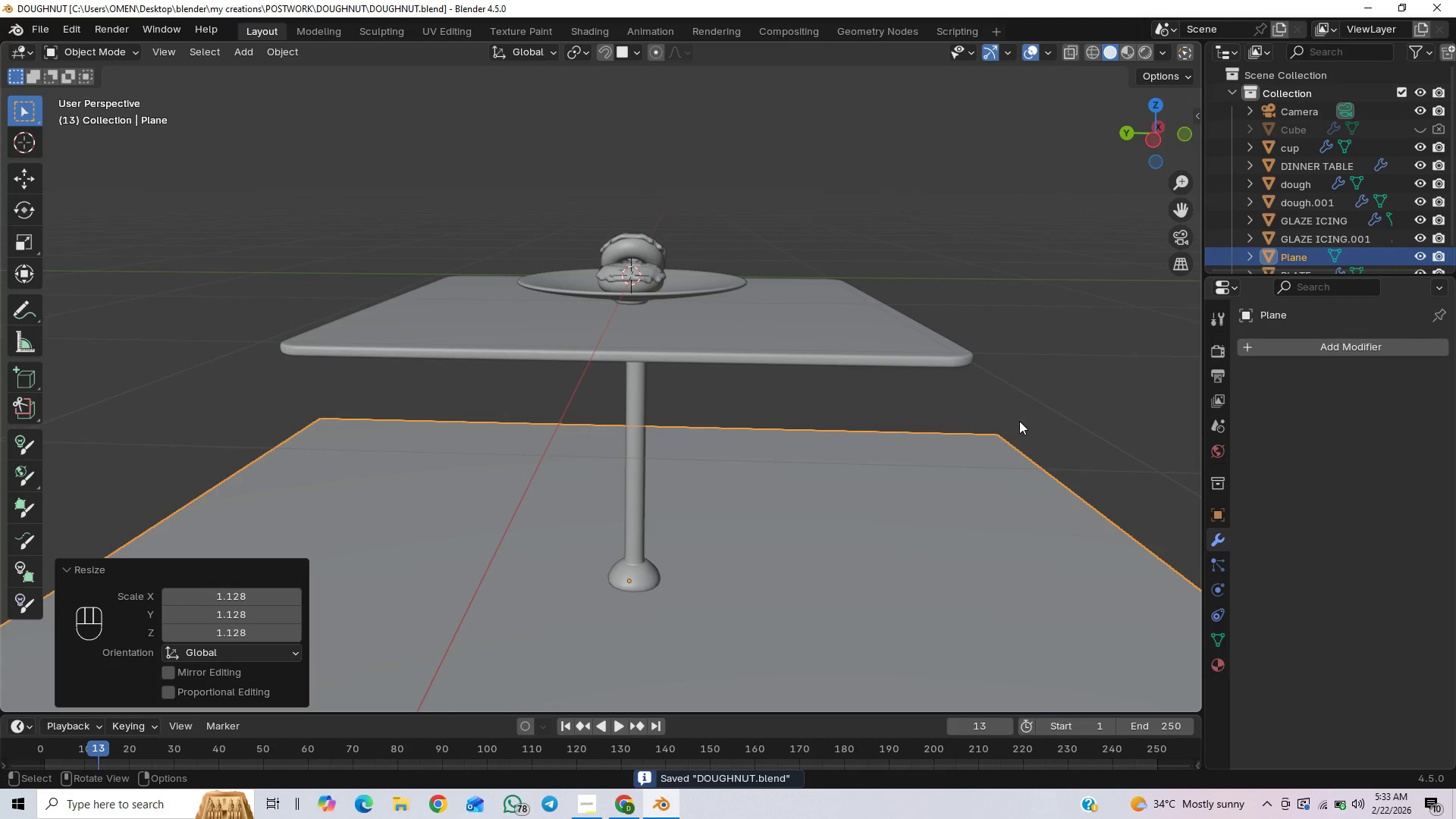 
scroll: coordinate [1005, 436], scroll_direction: down, amount: 18.0
 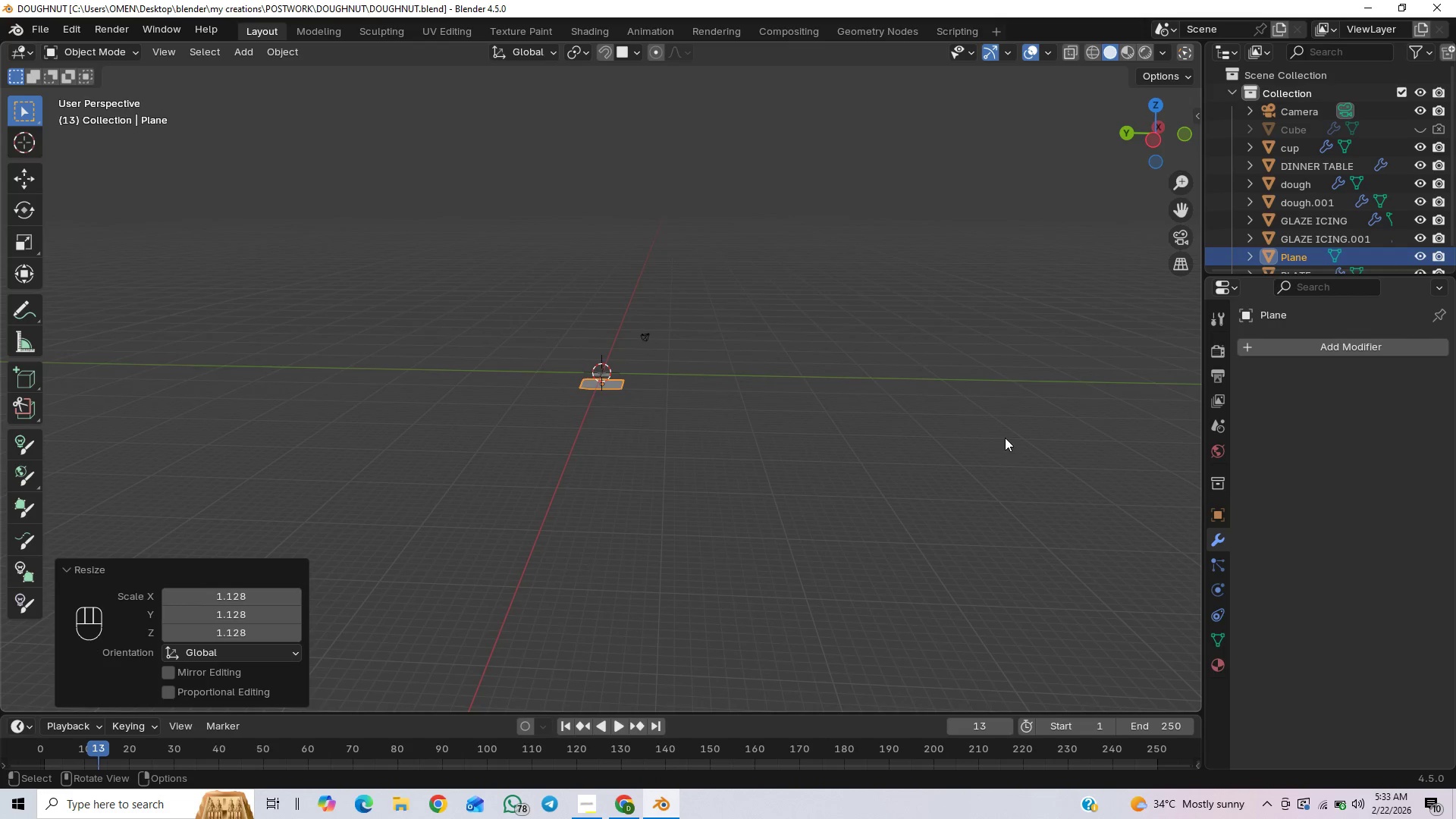 
scroll: coordinate [1000, 441], scroll_direction: up, amount: 9.0
 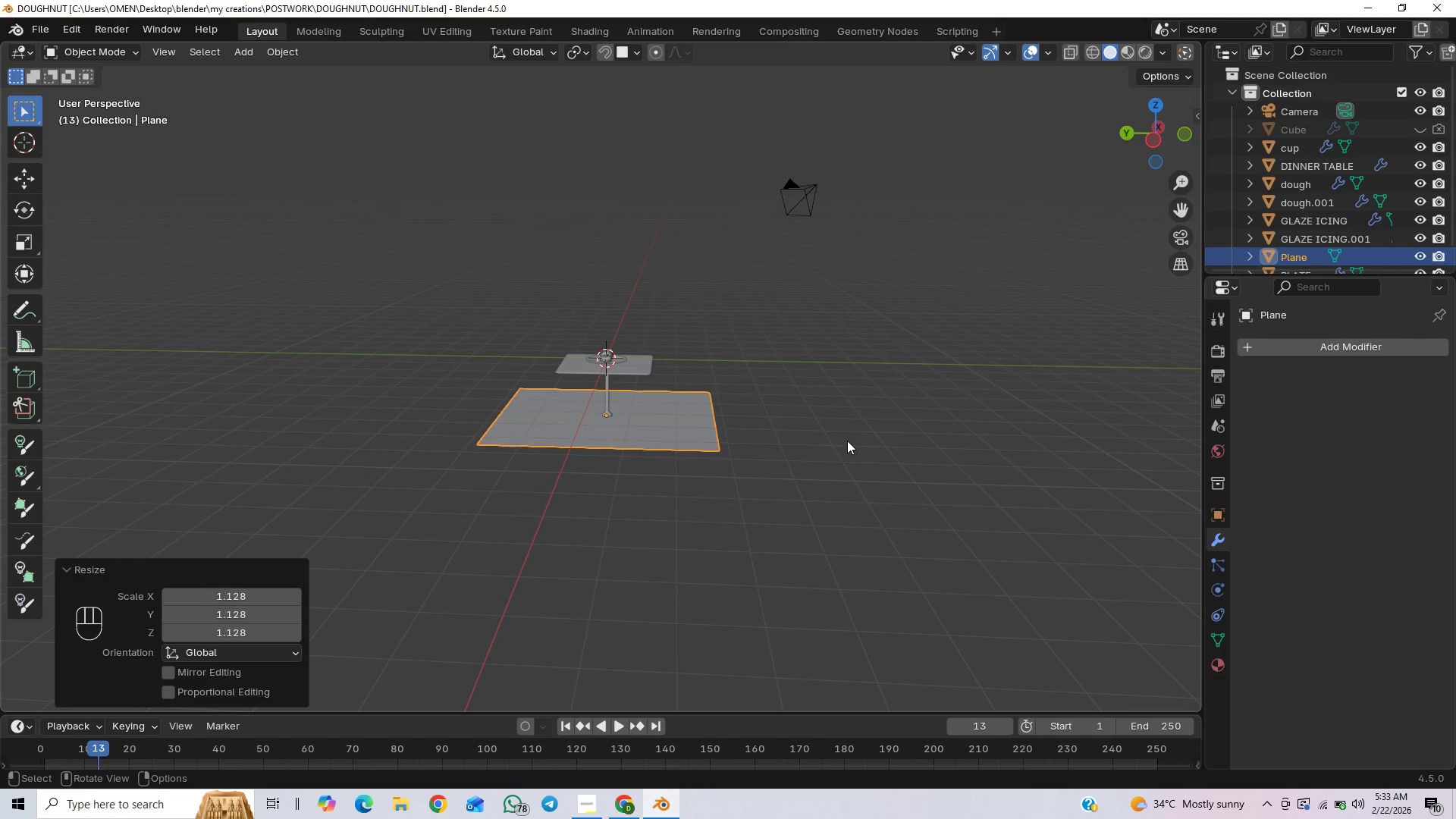 
key(Tab)
 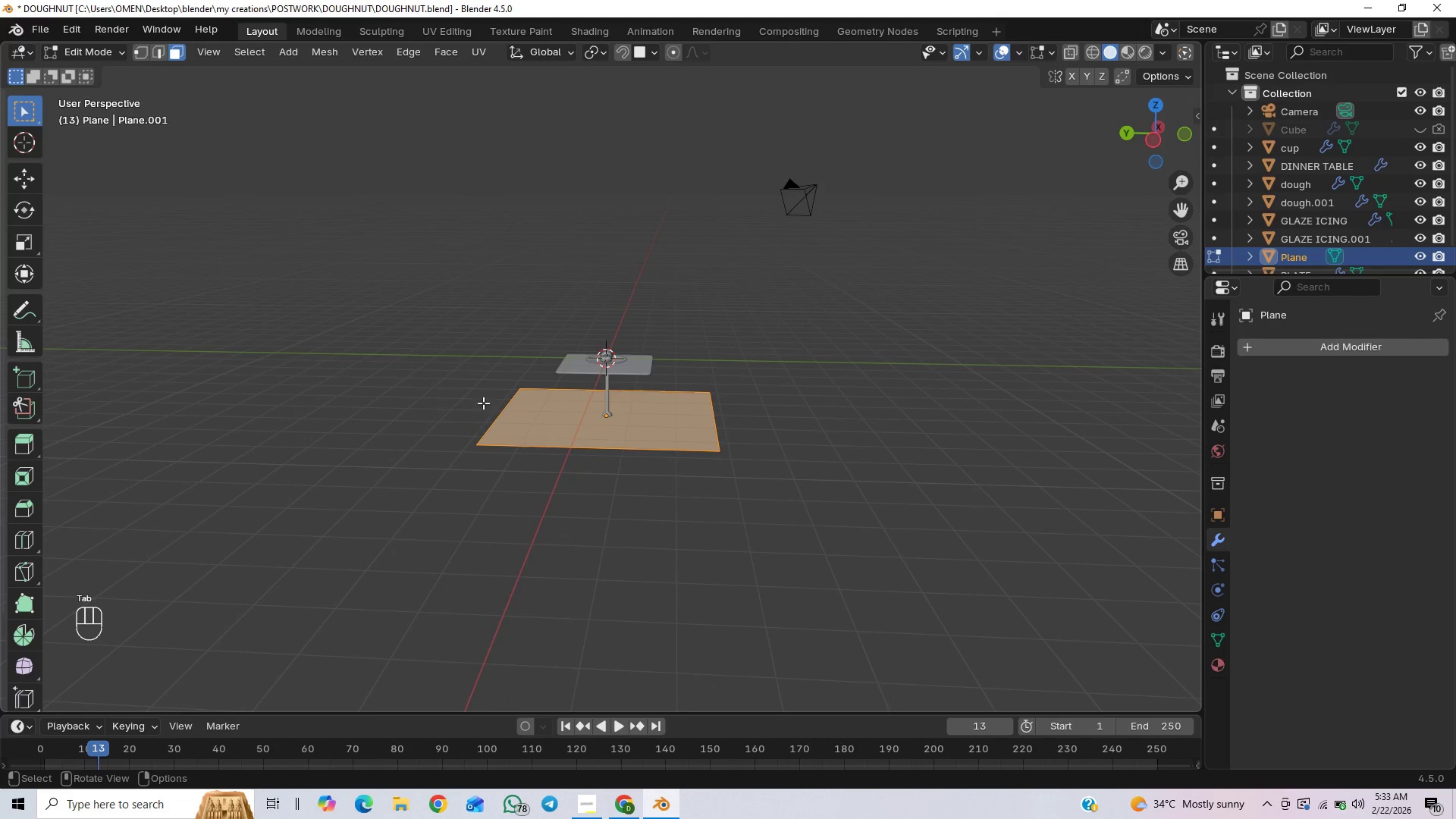 
left_click_drag(start_coordinate=[471, 395], to_coordinate=[521, 425])
 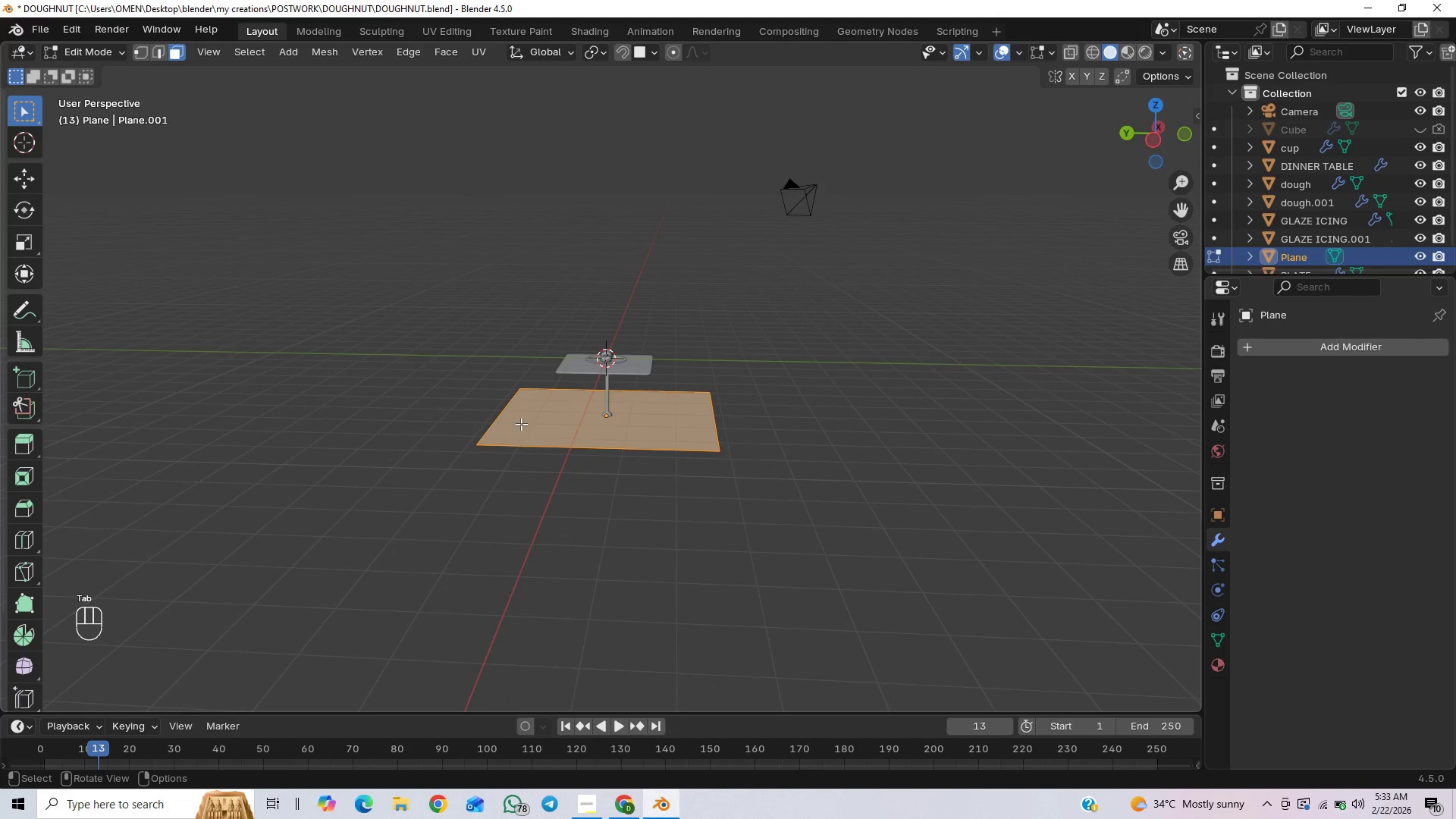 
key(2)
 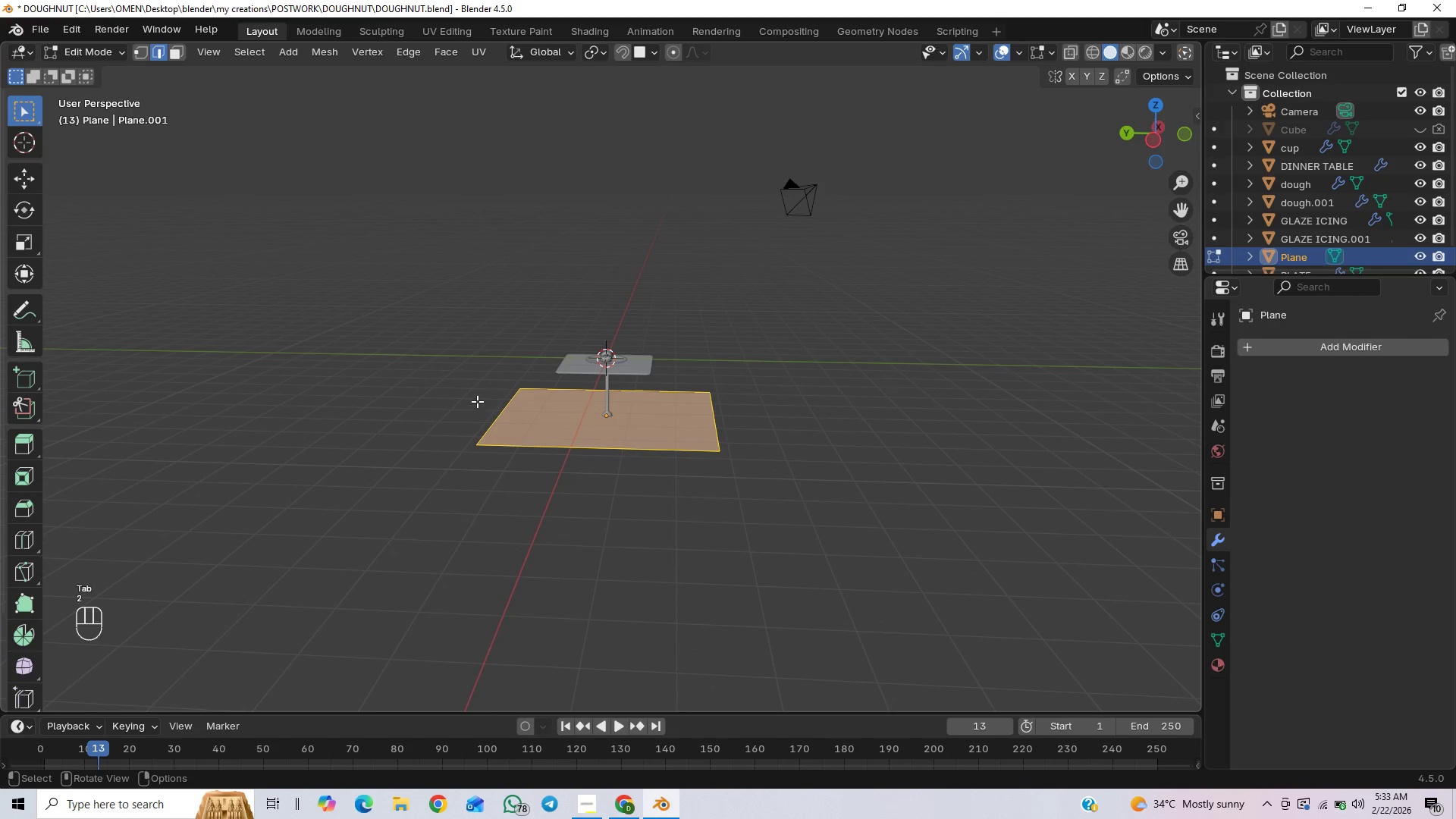 
left_click_drag(start_coordinate=[477, 401], to_coordinate=[529, 417])
 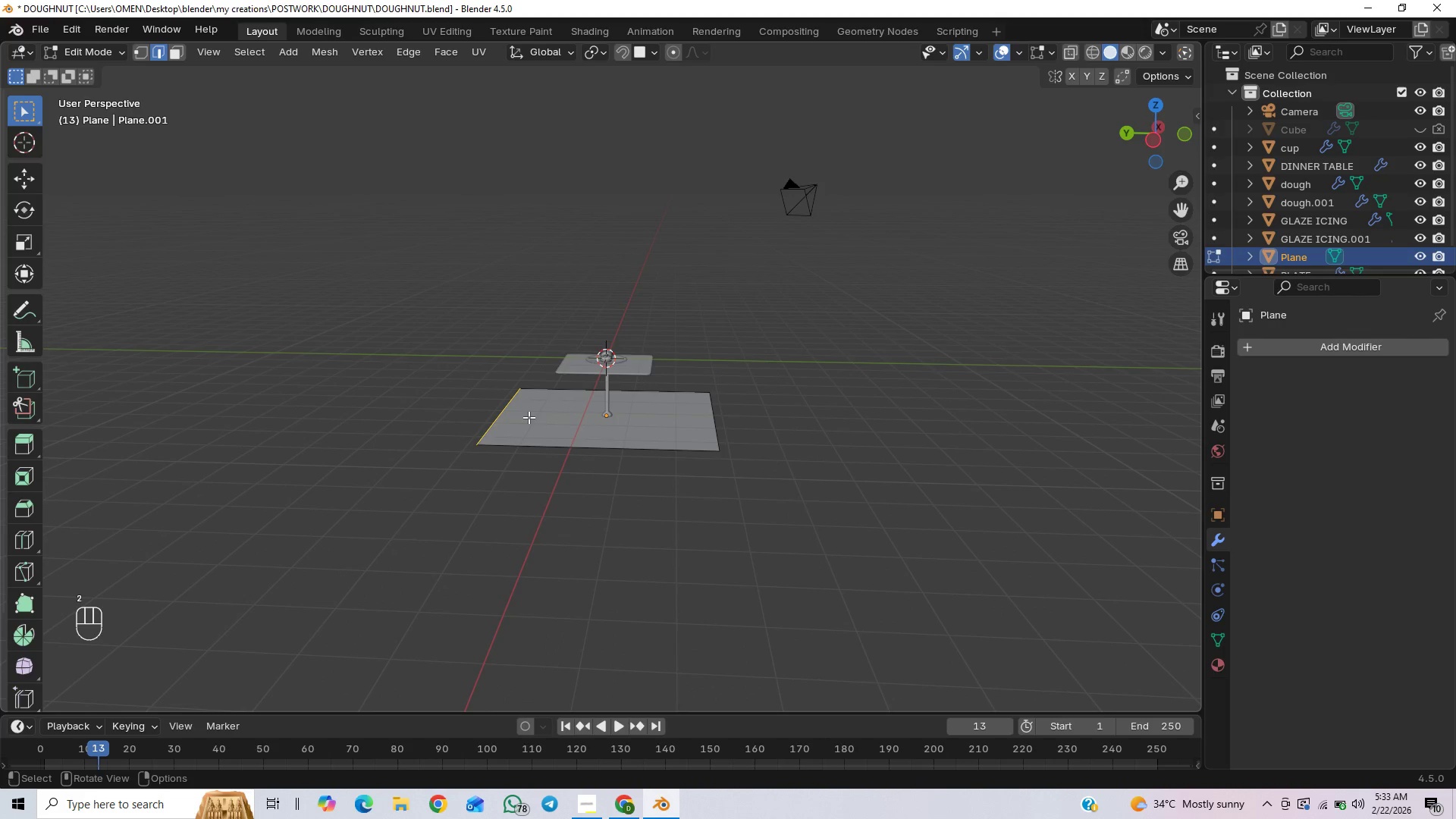 
type(GY)
 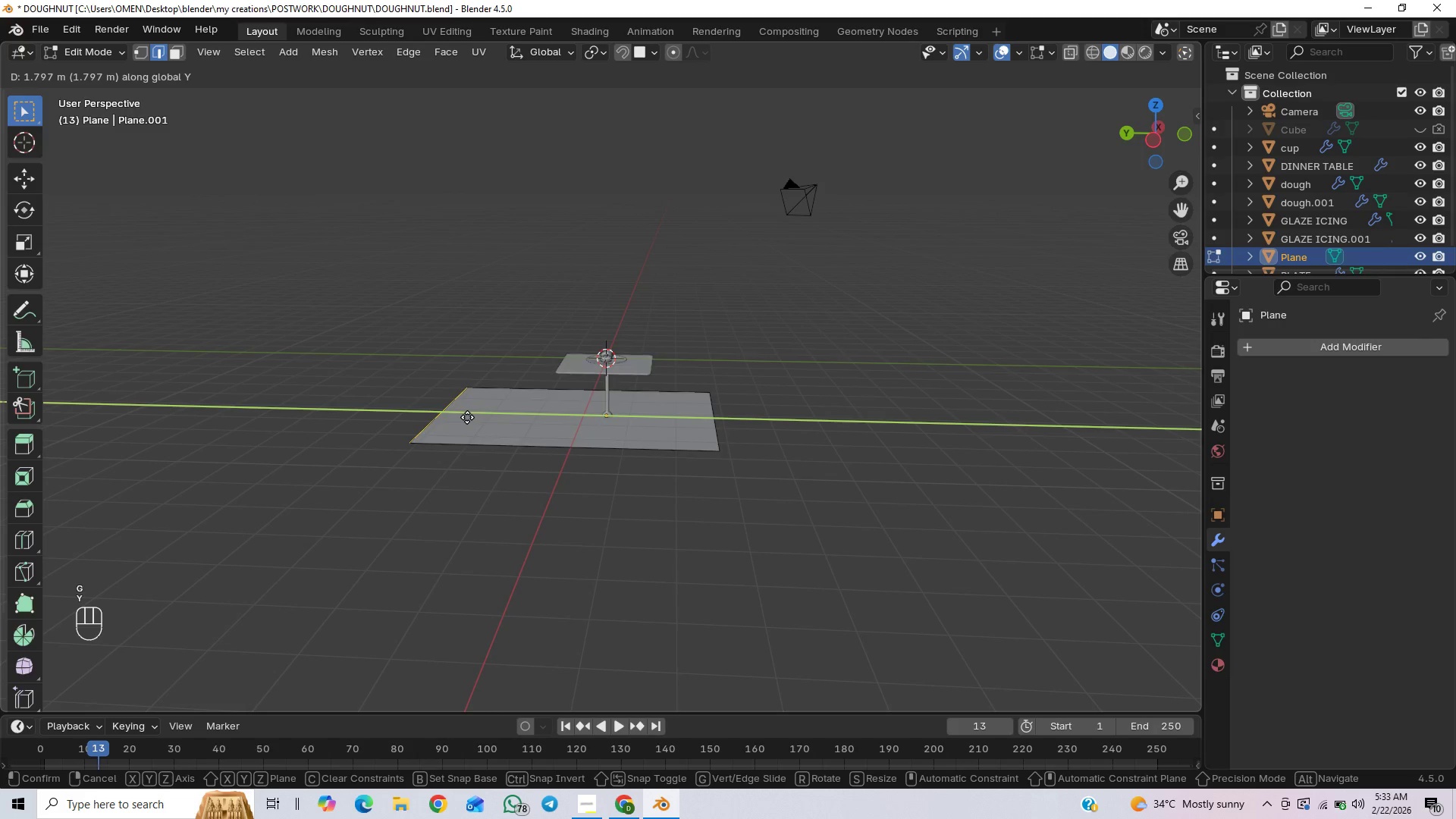 
left_click([467, 417])
 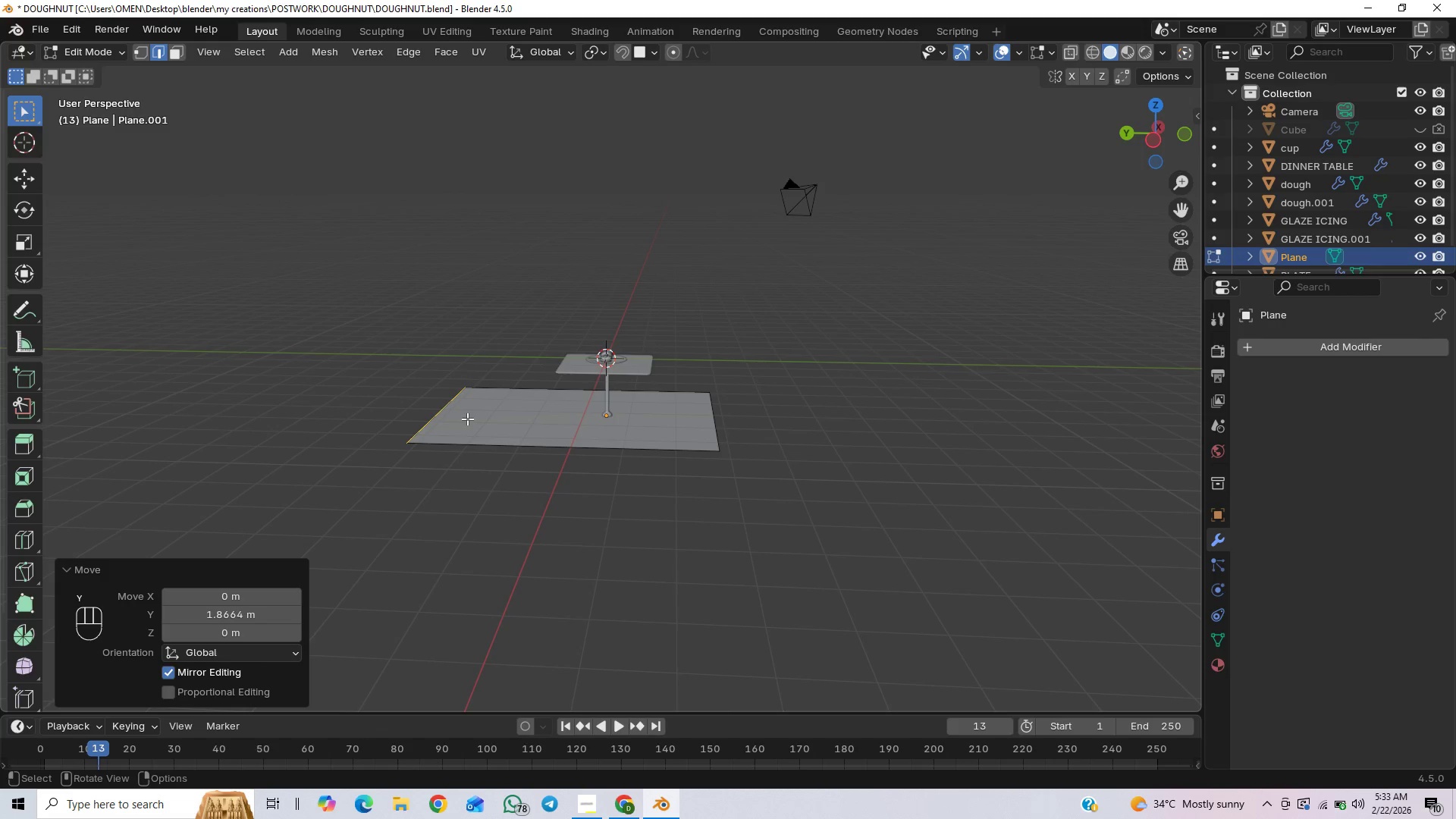 
key(E)
 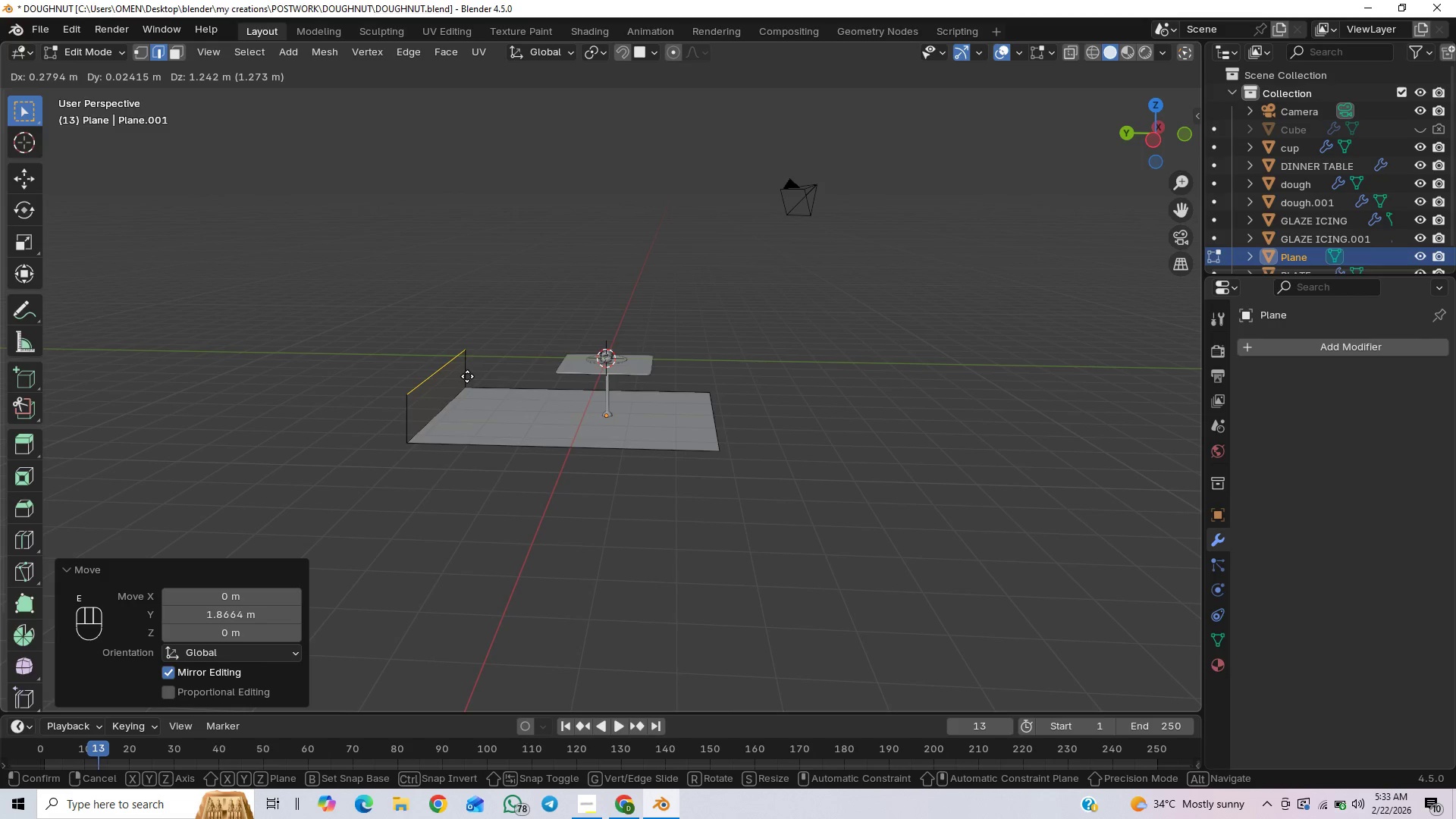 
key(Z)
 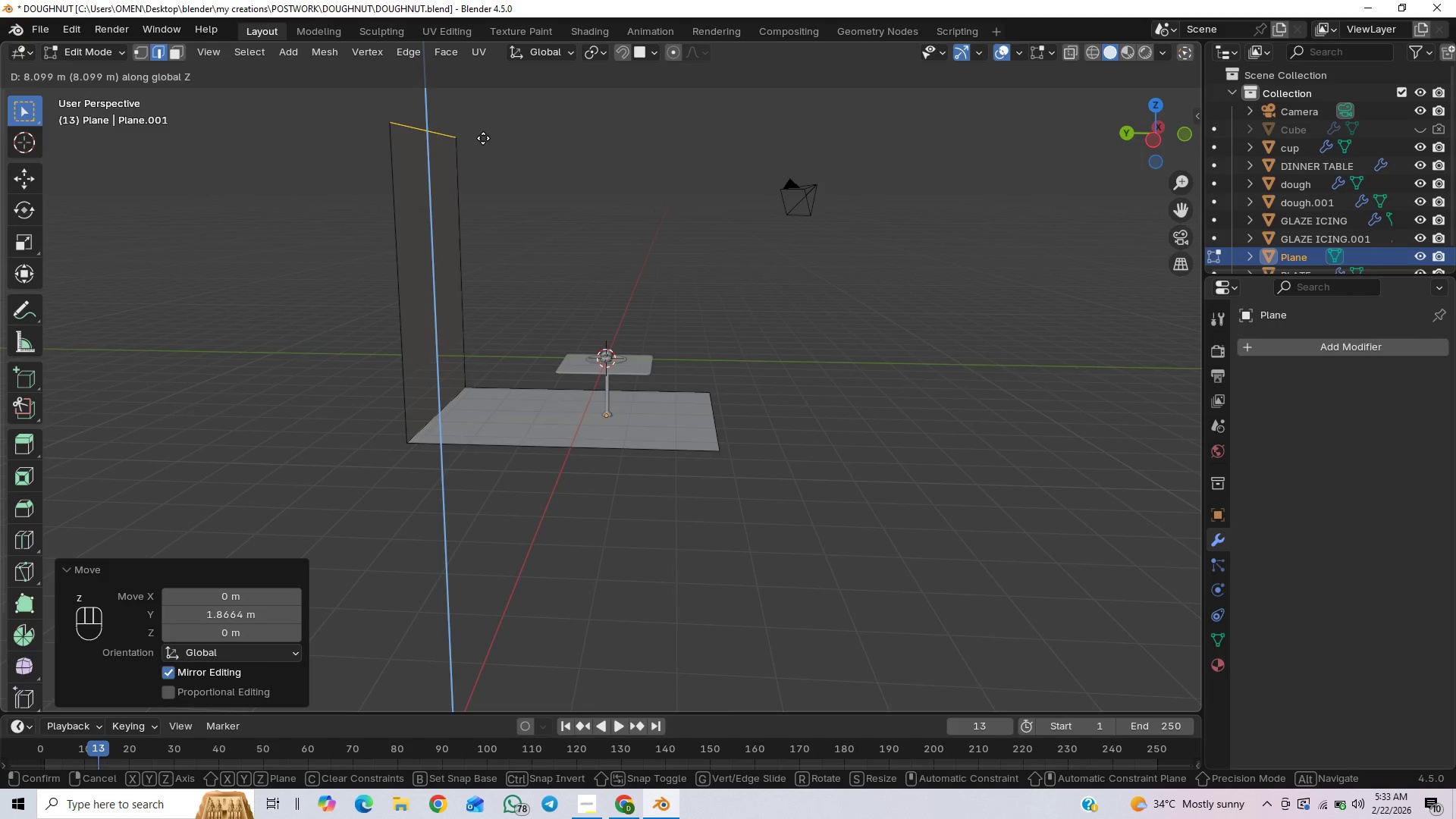 
left_click([483, 138])
 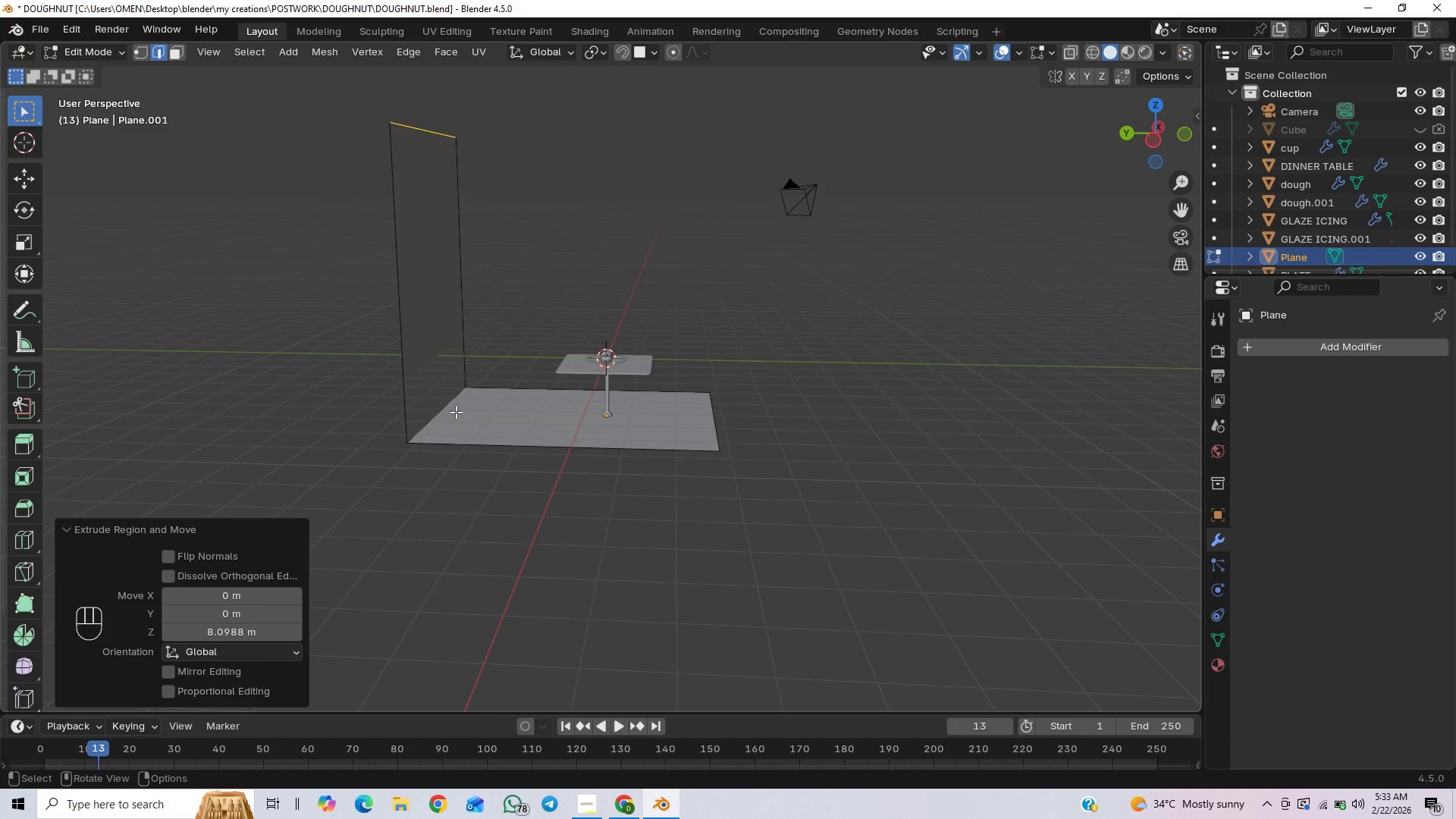 
left_click([444, 408])
 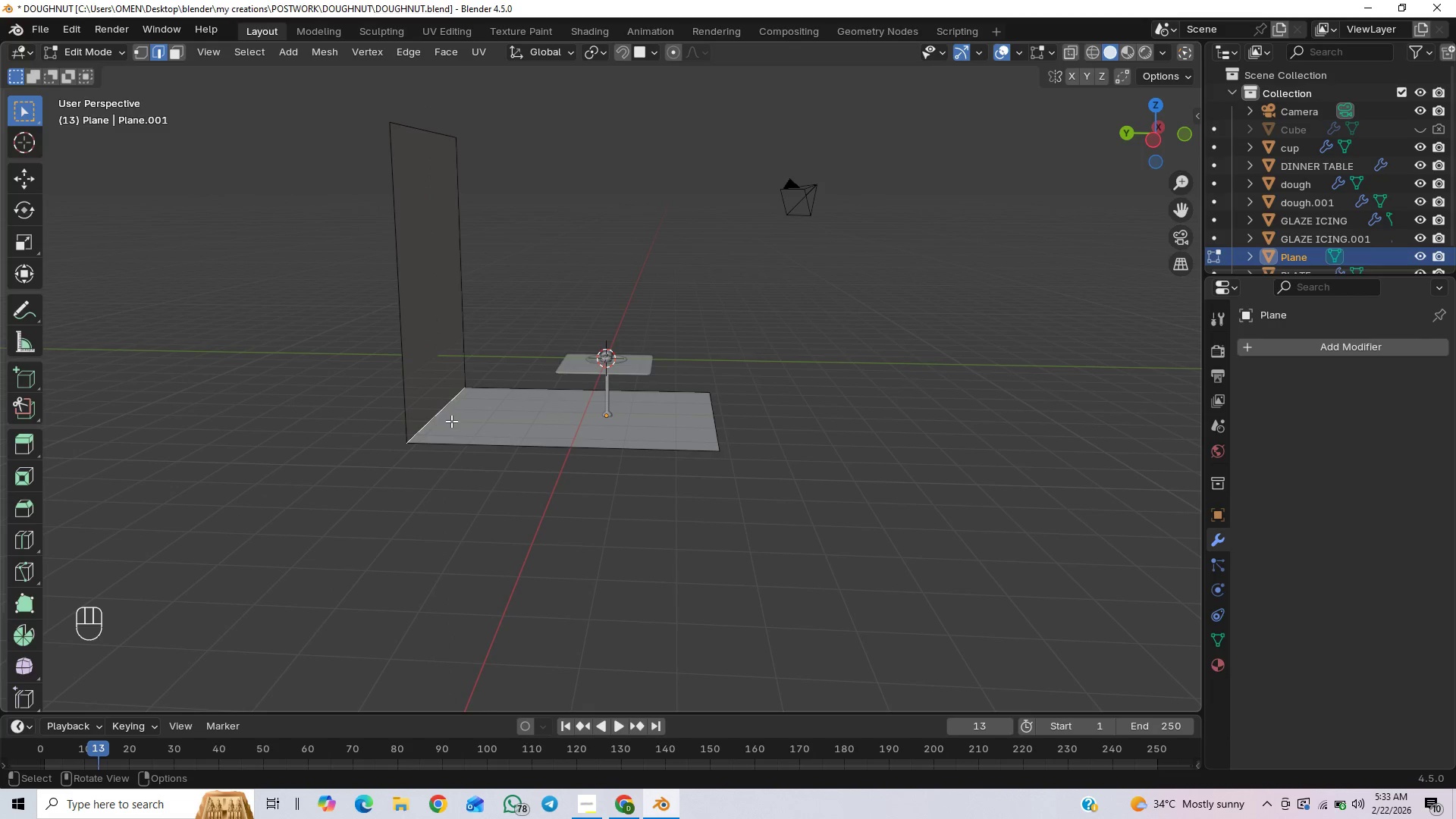 
key(Control+B)
 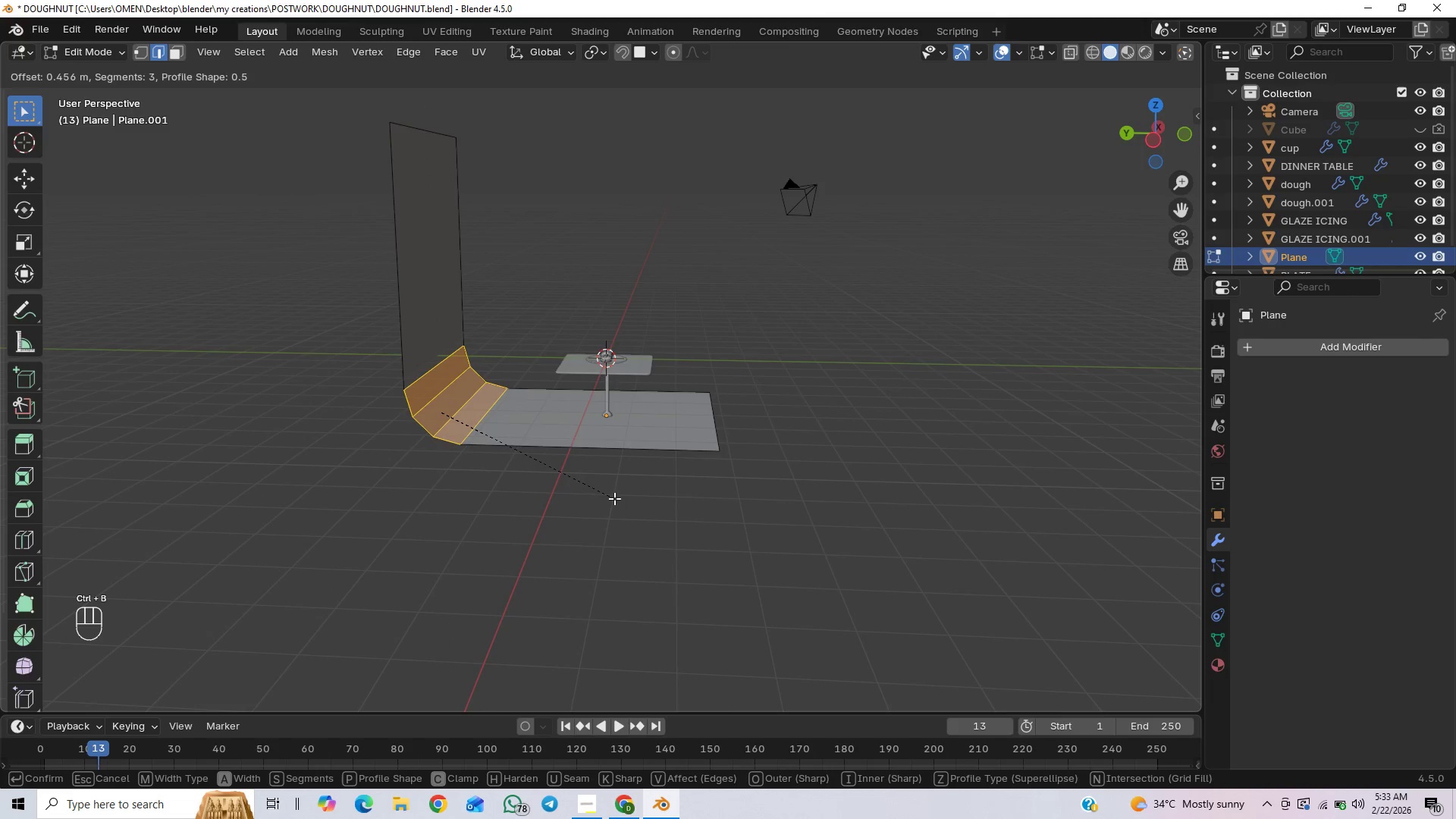 
scroll: coordinate [614, 498], scroll_direction: up, amount: 7.0
 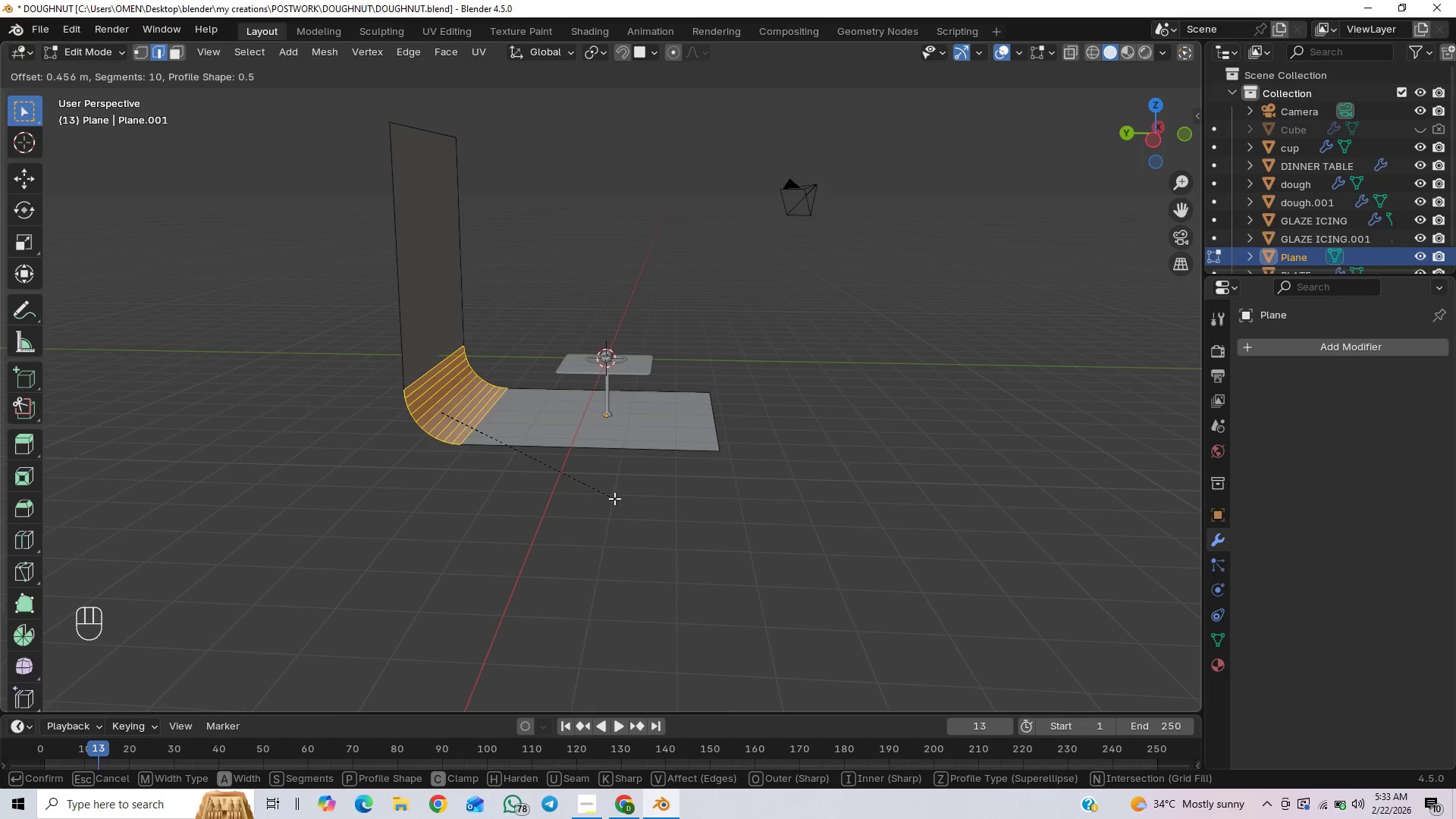 
left_click([614, 498])
 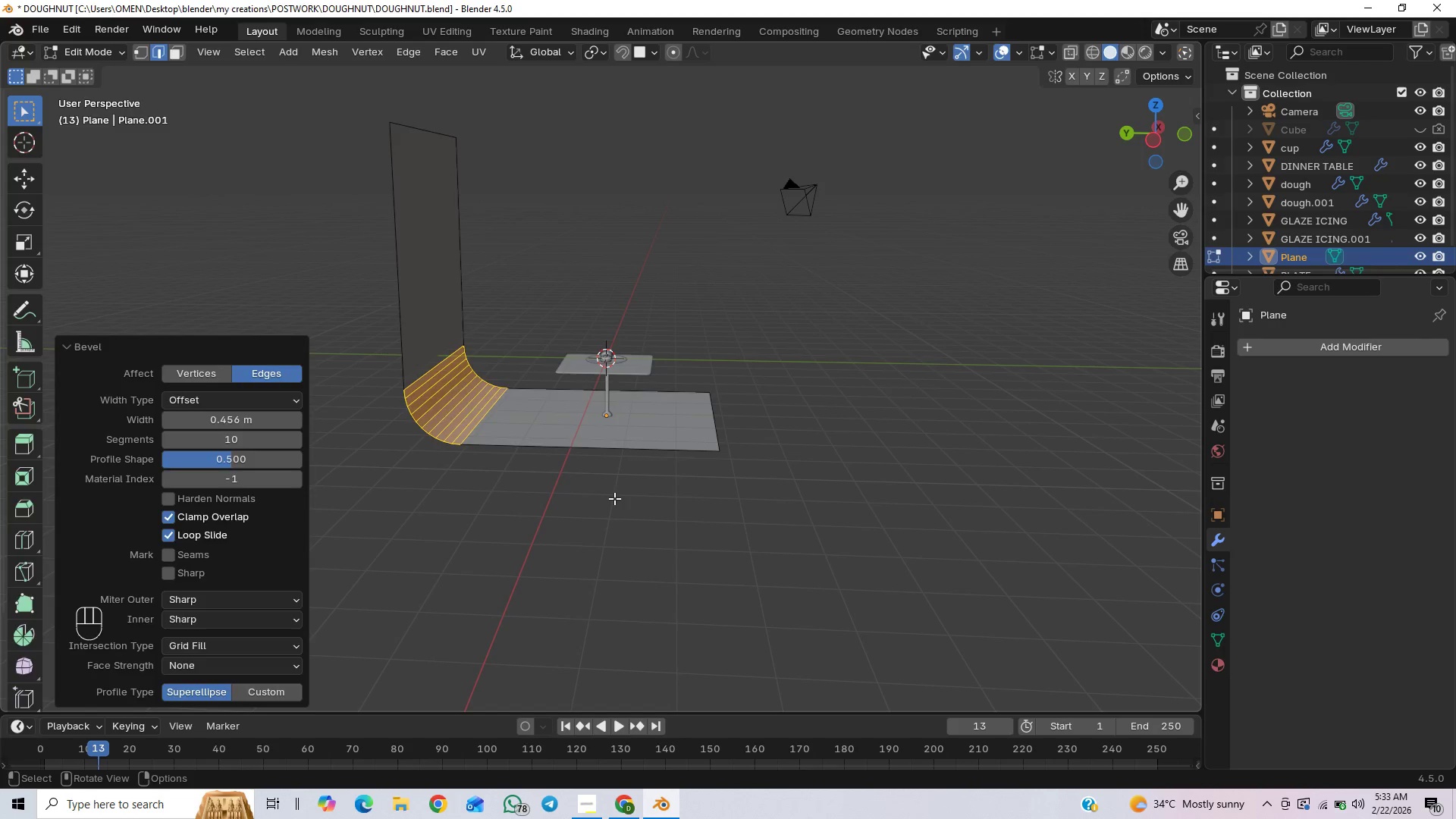 
key(Tab)
 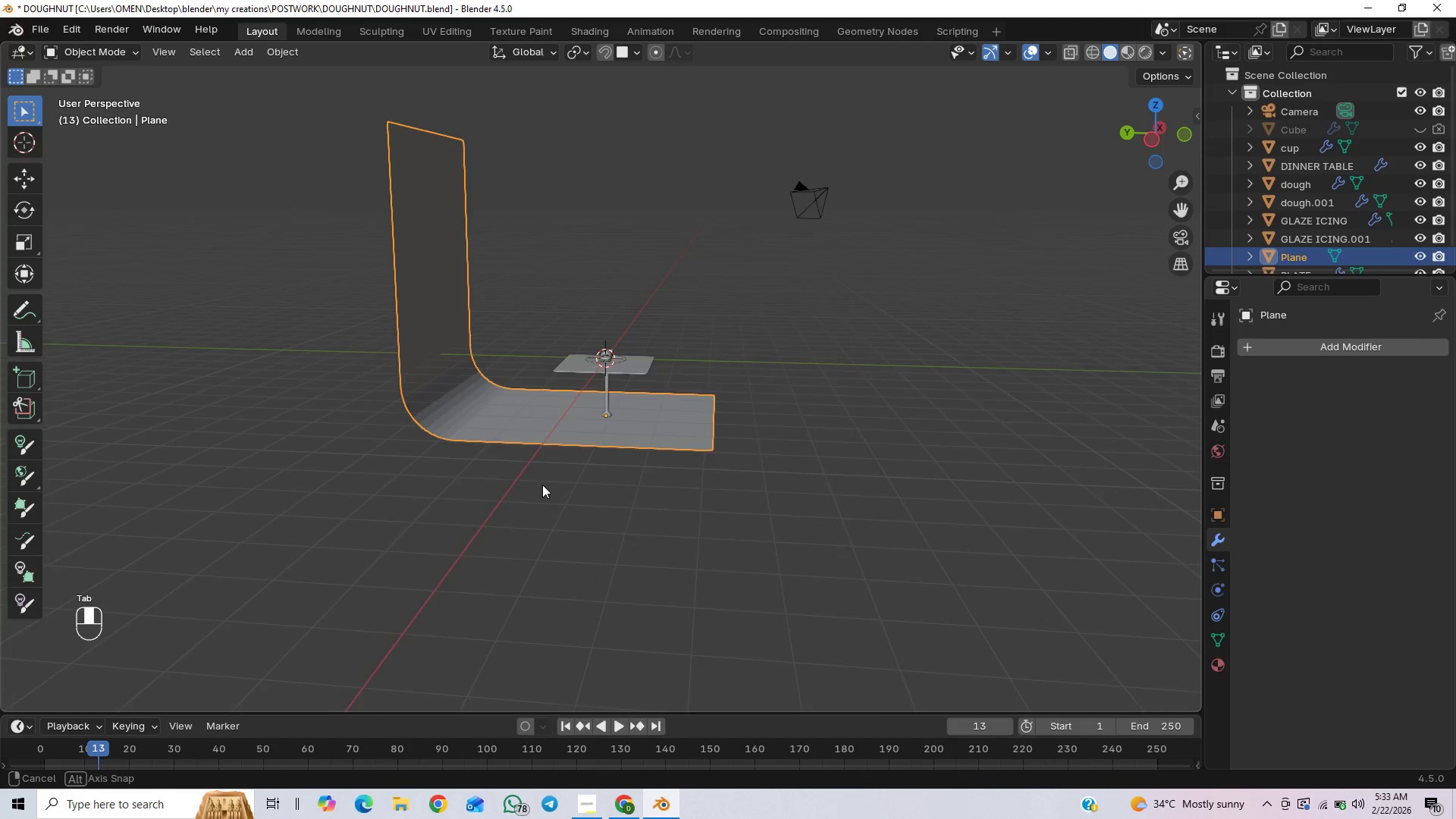 
scroll: coordinate [529, 488], scroll_direction: up, amount: 1.0
 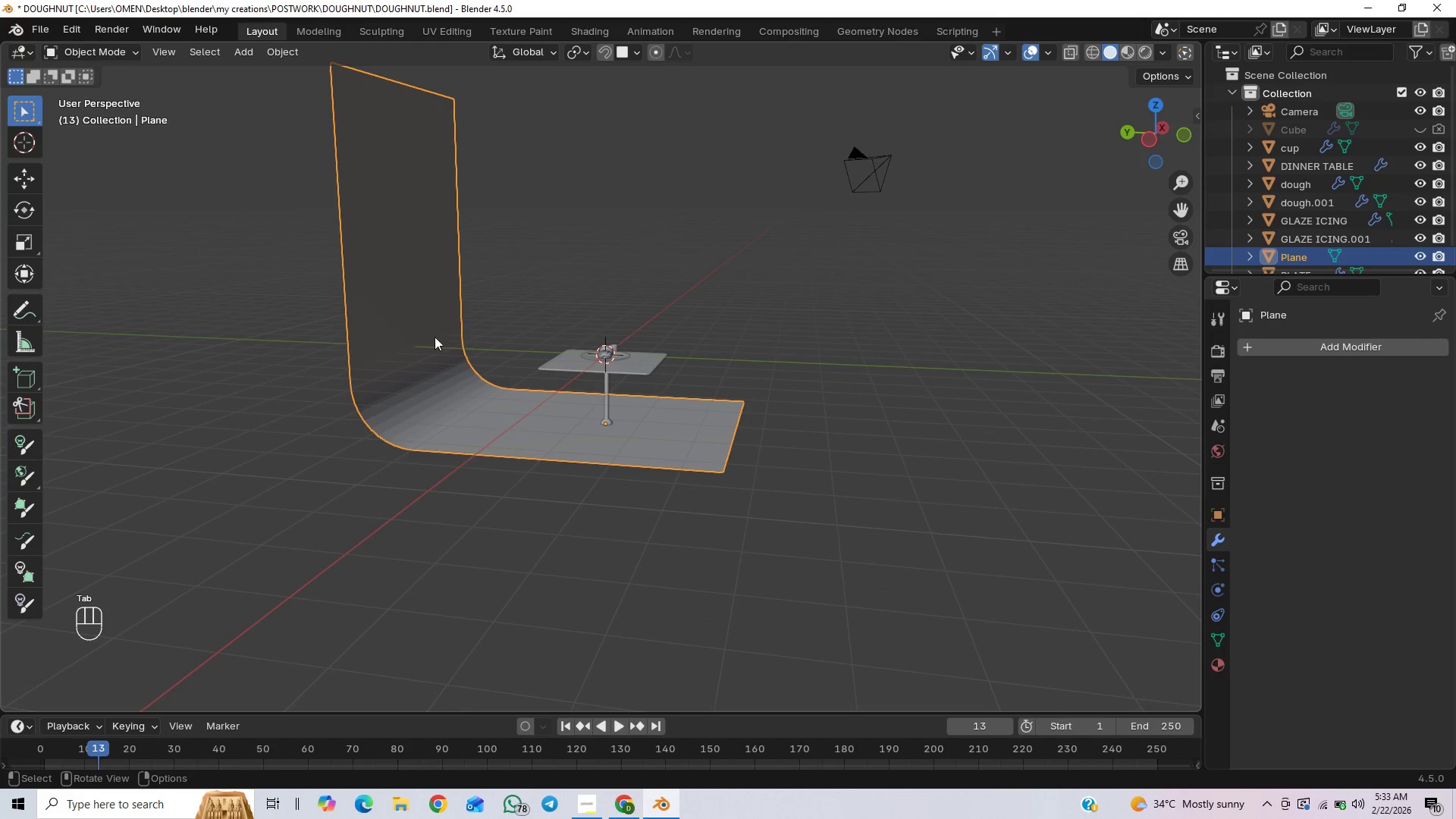 
right_click([431, 327])
 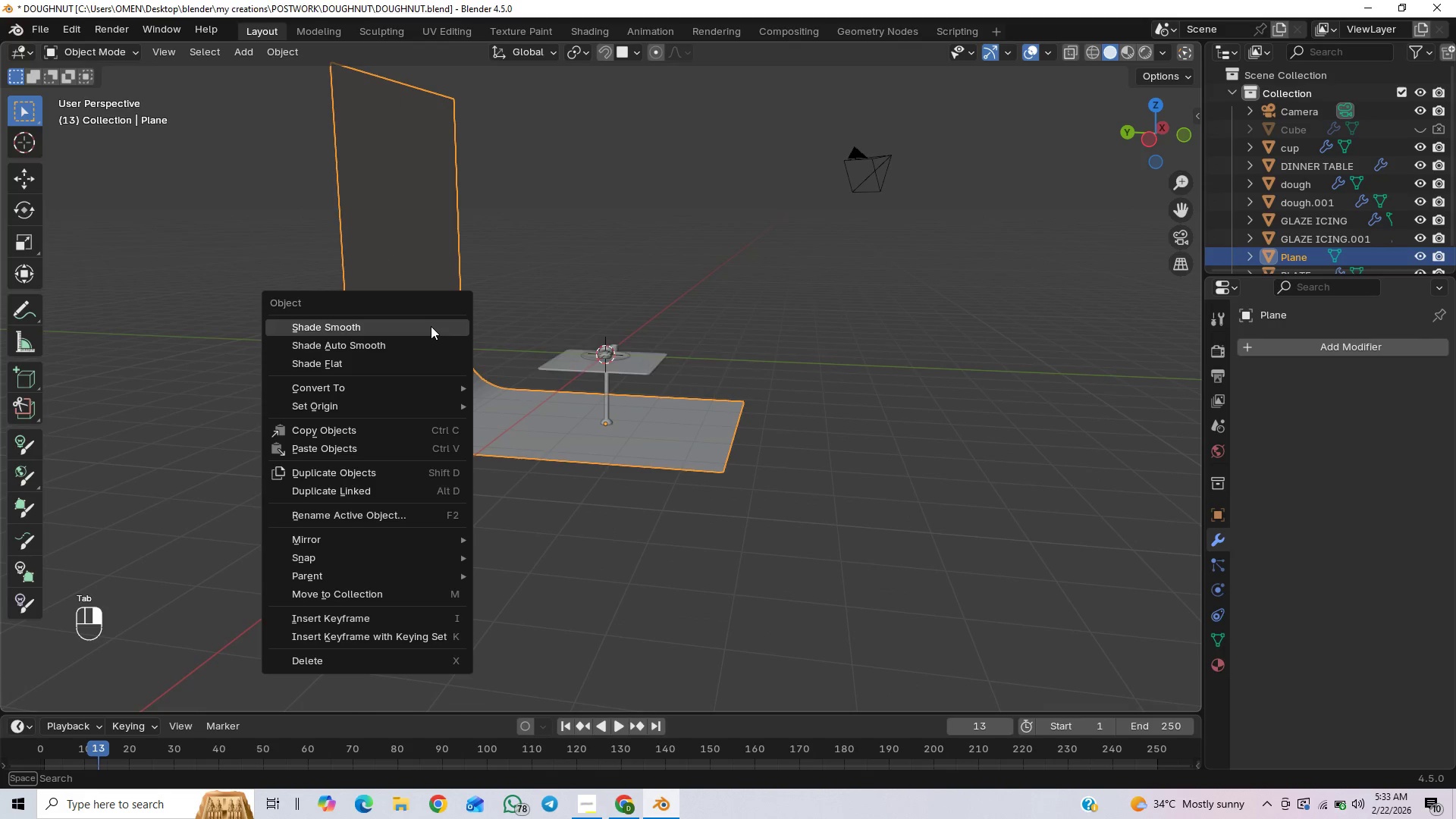 
left_click([431, 326])
 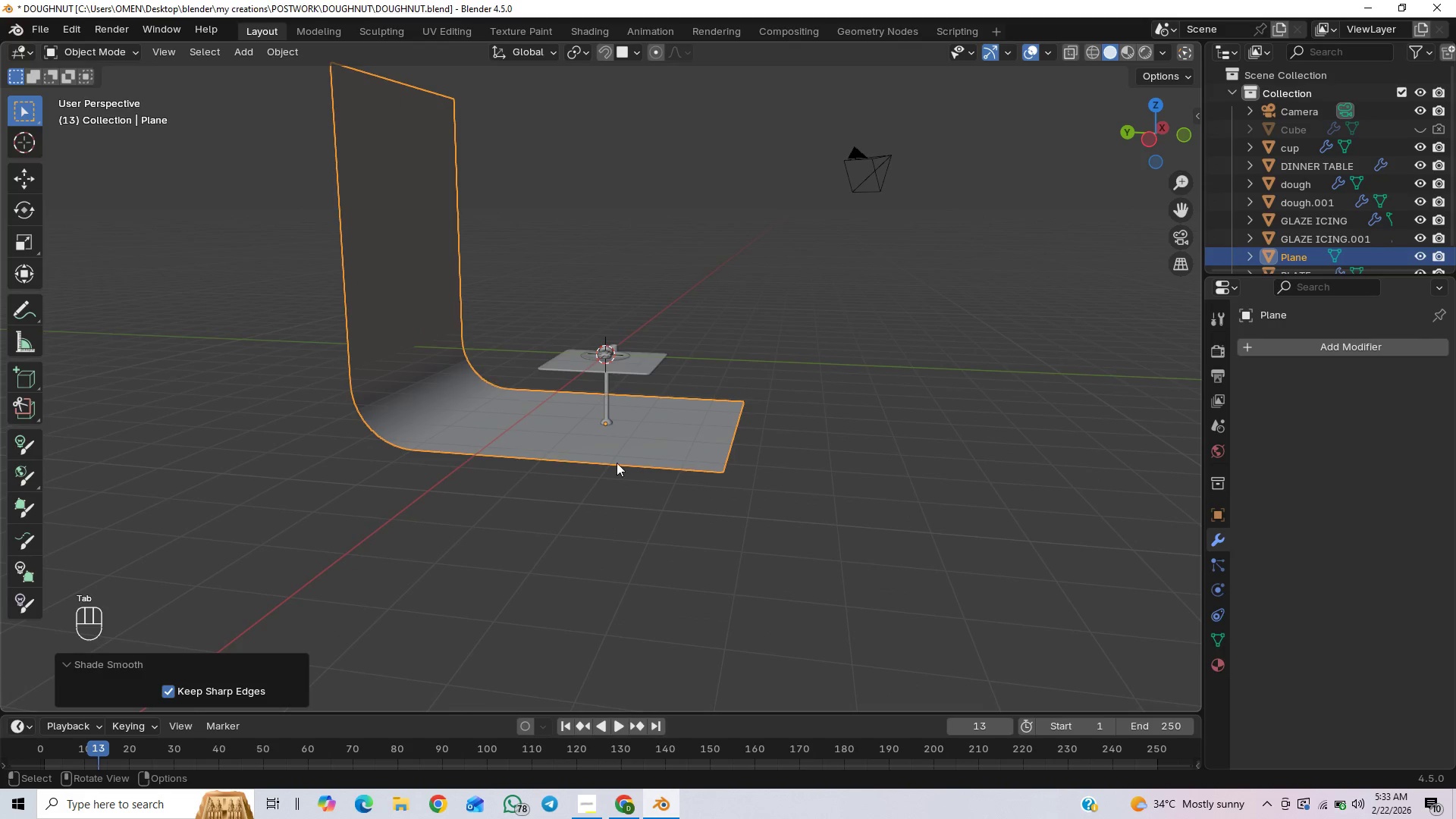 
key(Control+S)
 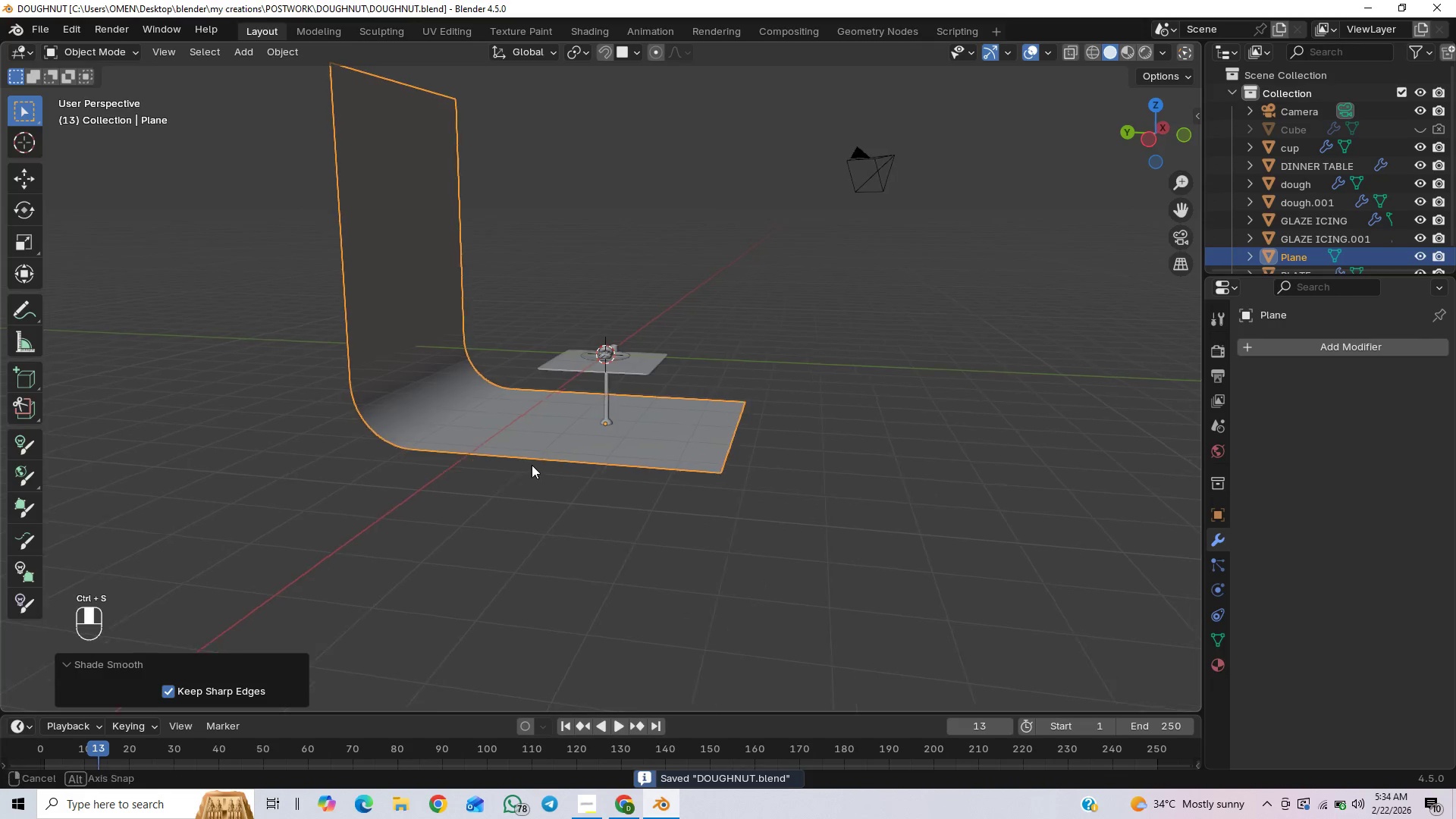 
scroll: coordinate [448, 465], scroll_direction: up, amount: 3.0
 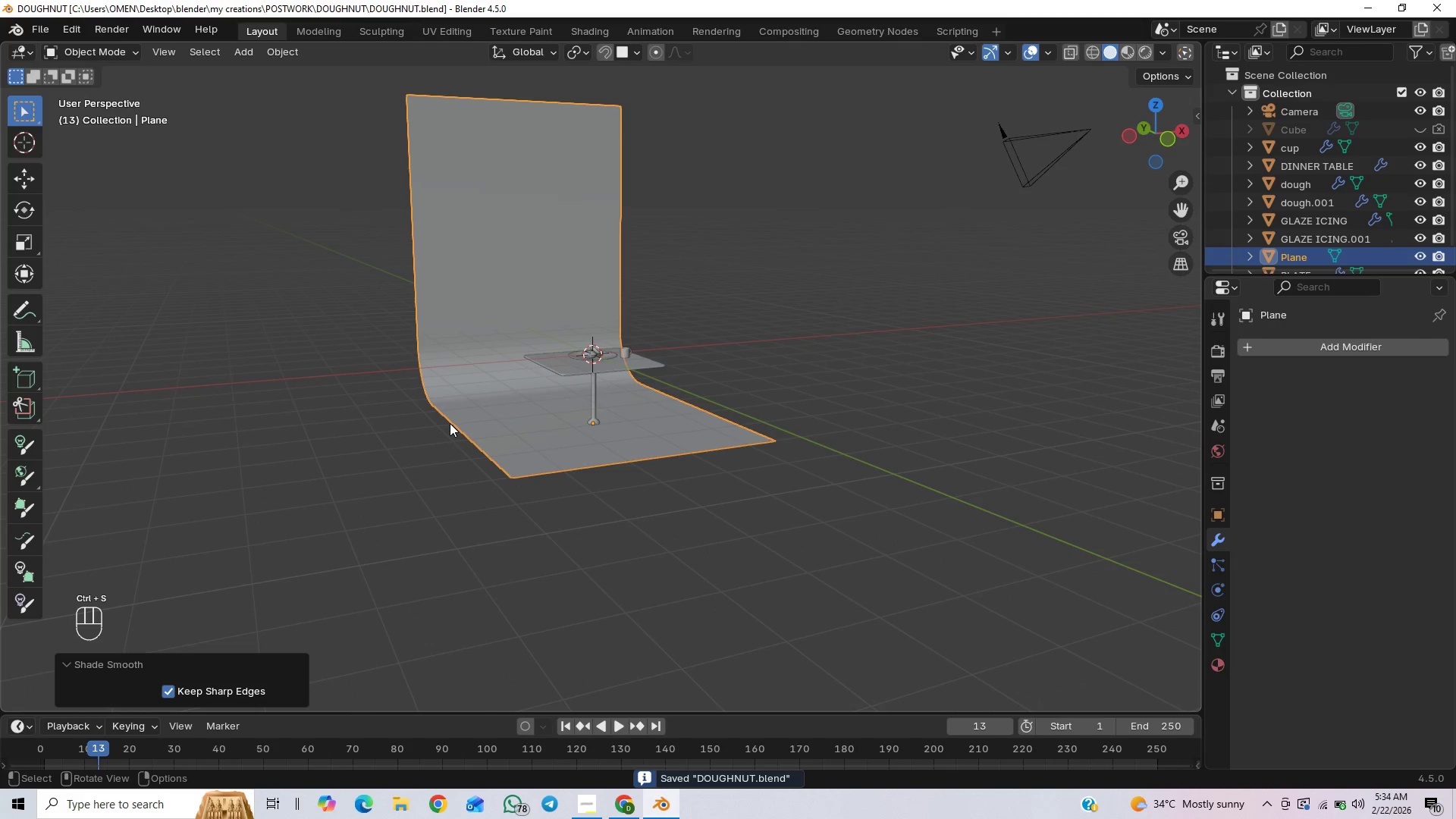 
key(End)
 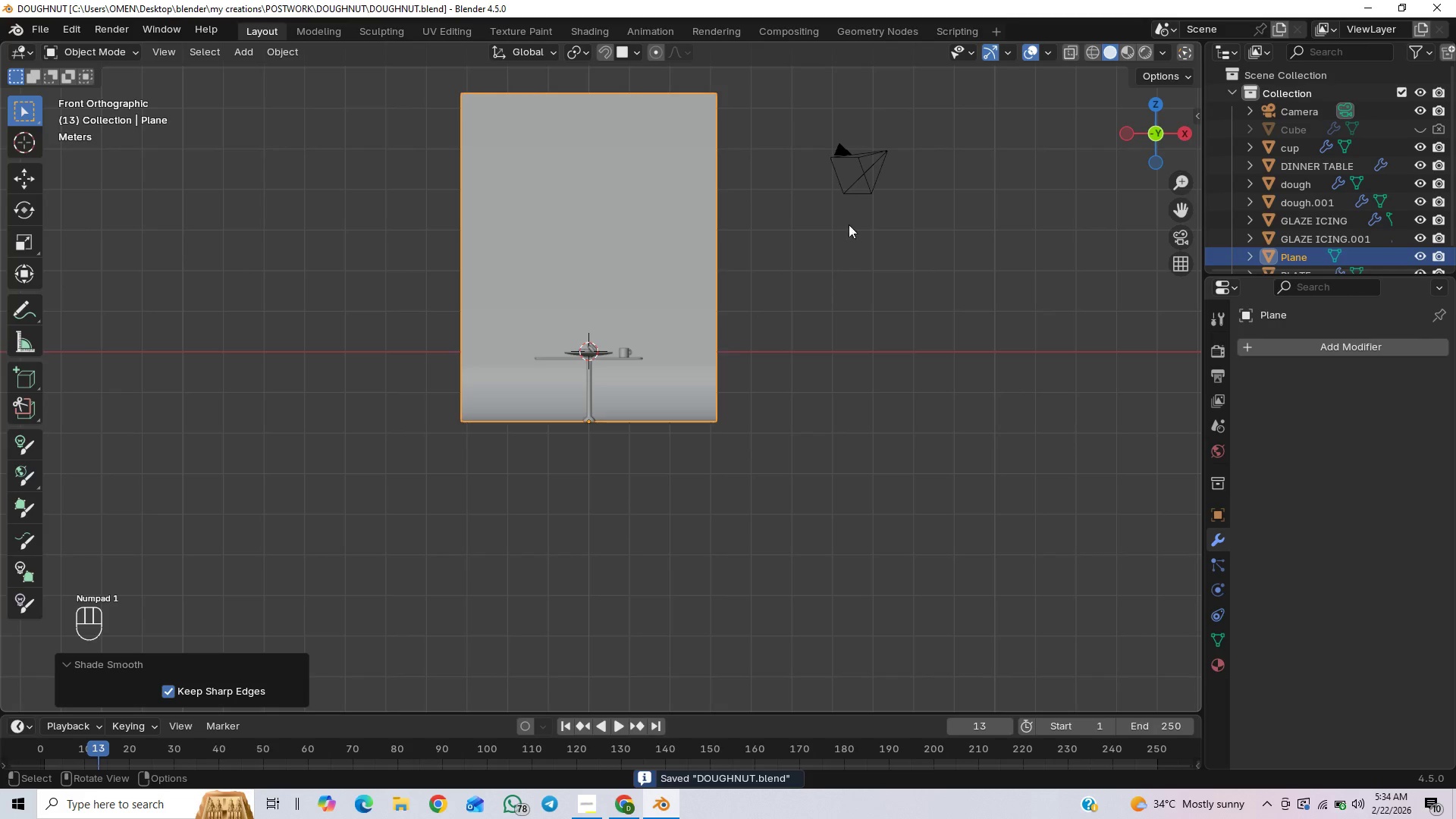 
left_click([842, 165])
 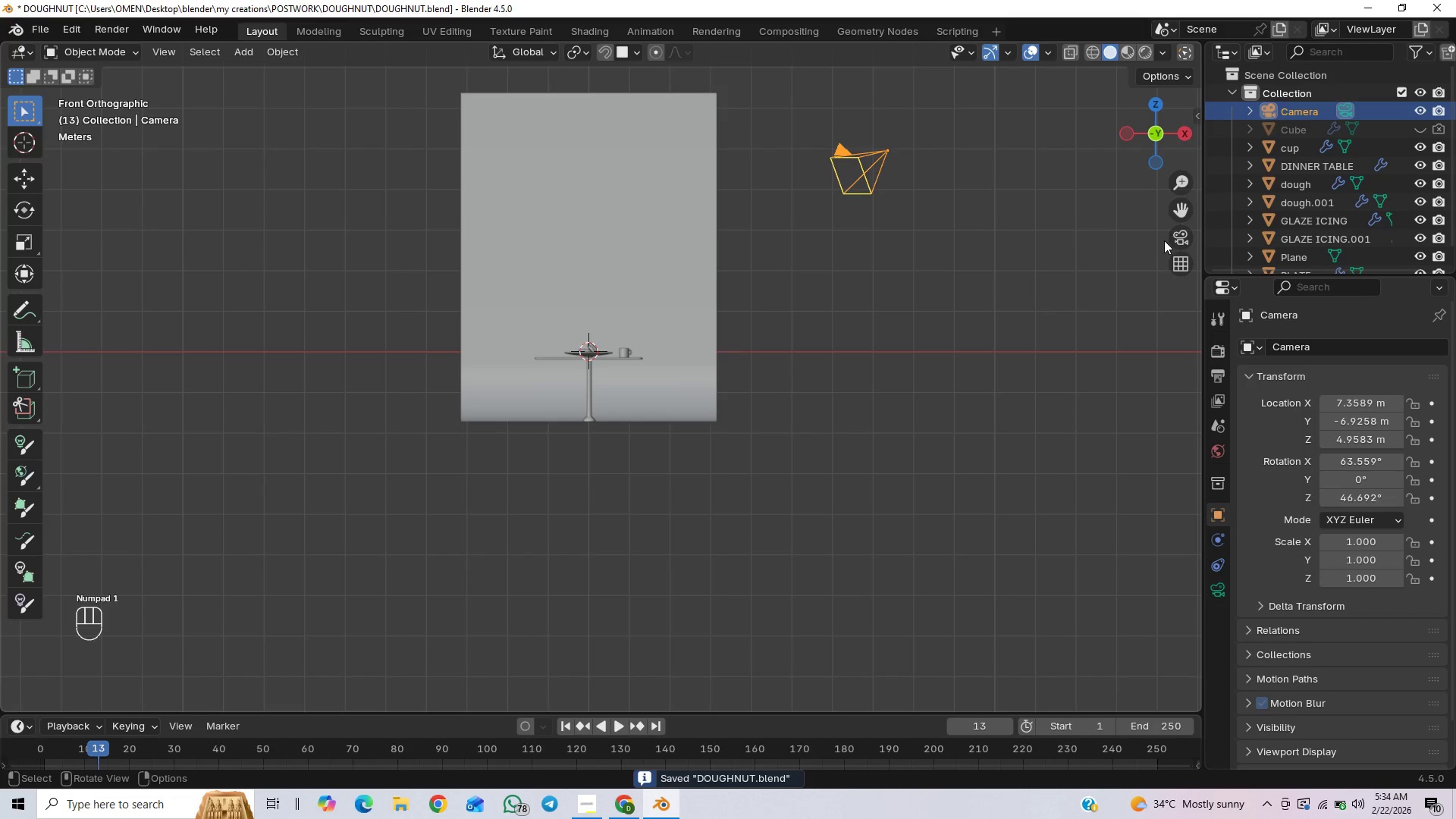 
left_click([1179, 235])
 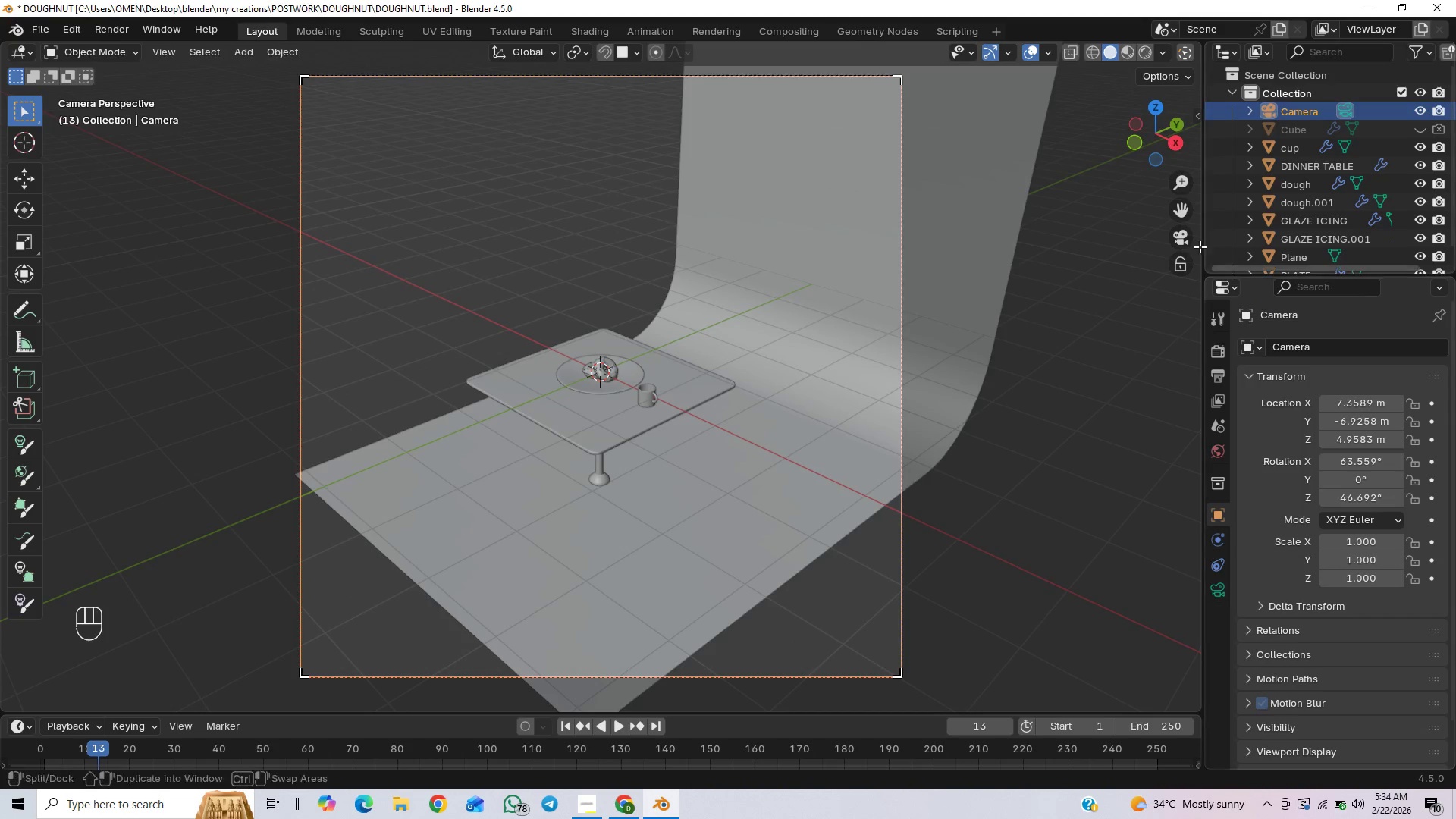 
scroll: coordinate [799, 438], scroll_direction: up, amount: 8.0
 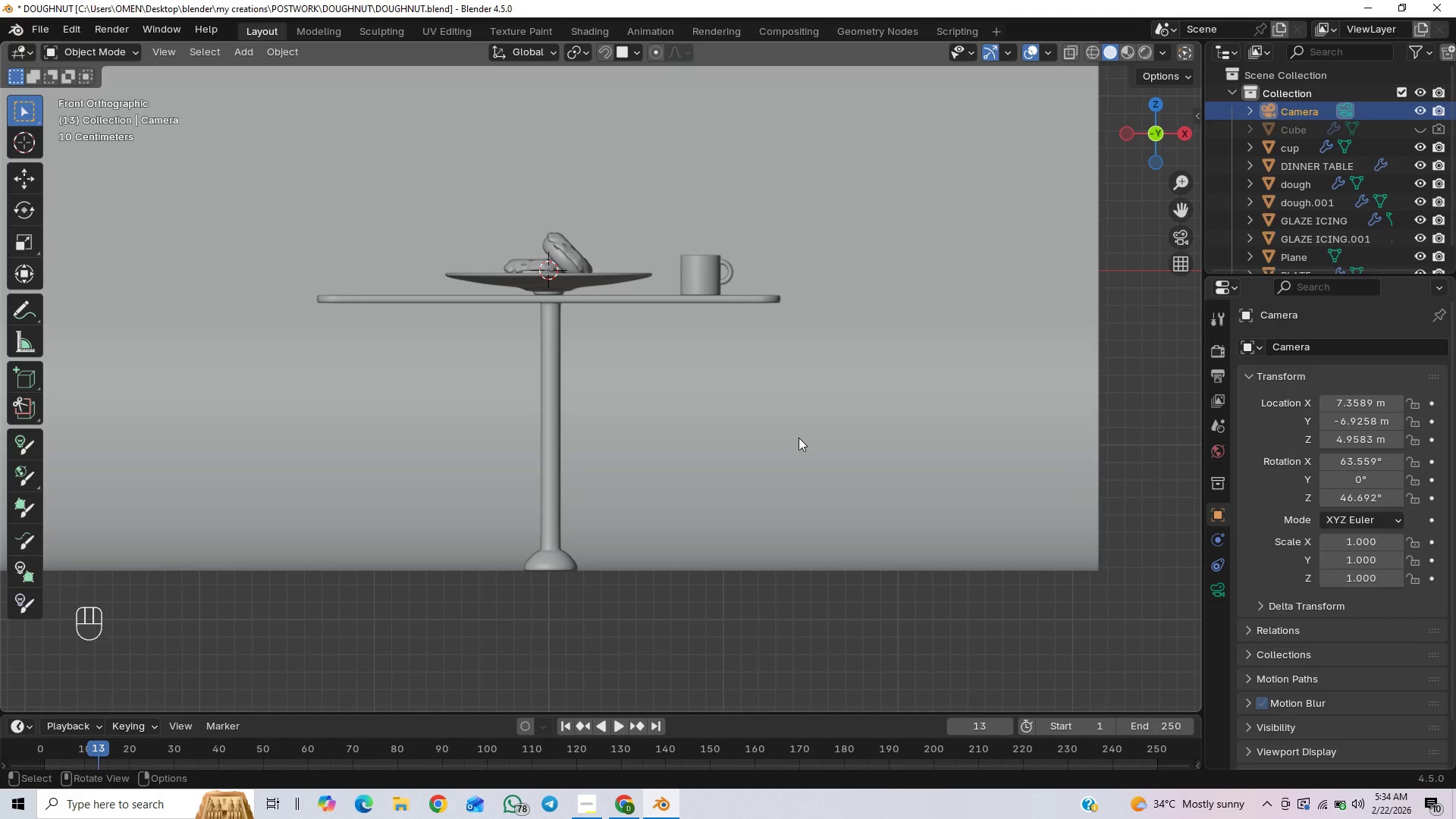 
scroll: coordinate [799, 438], scroll_direction: down, amount: 3.0
 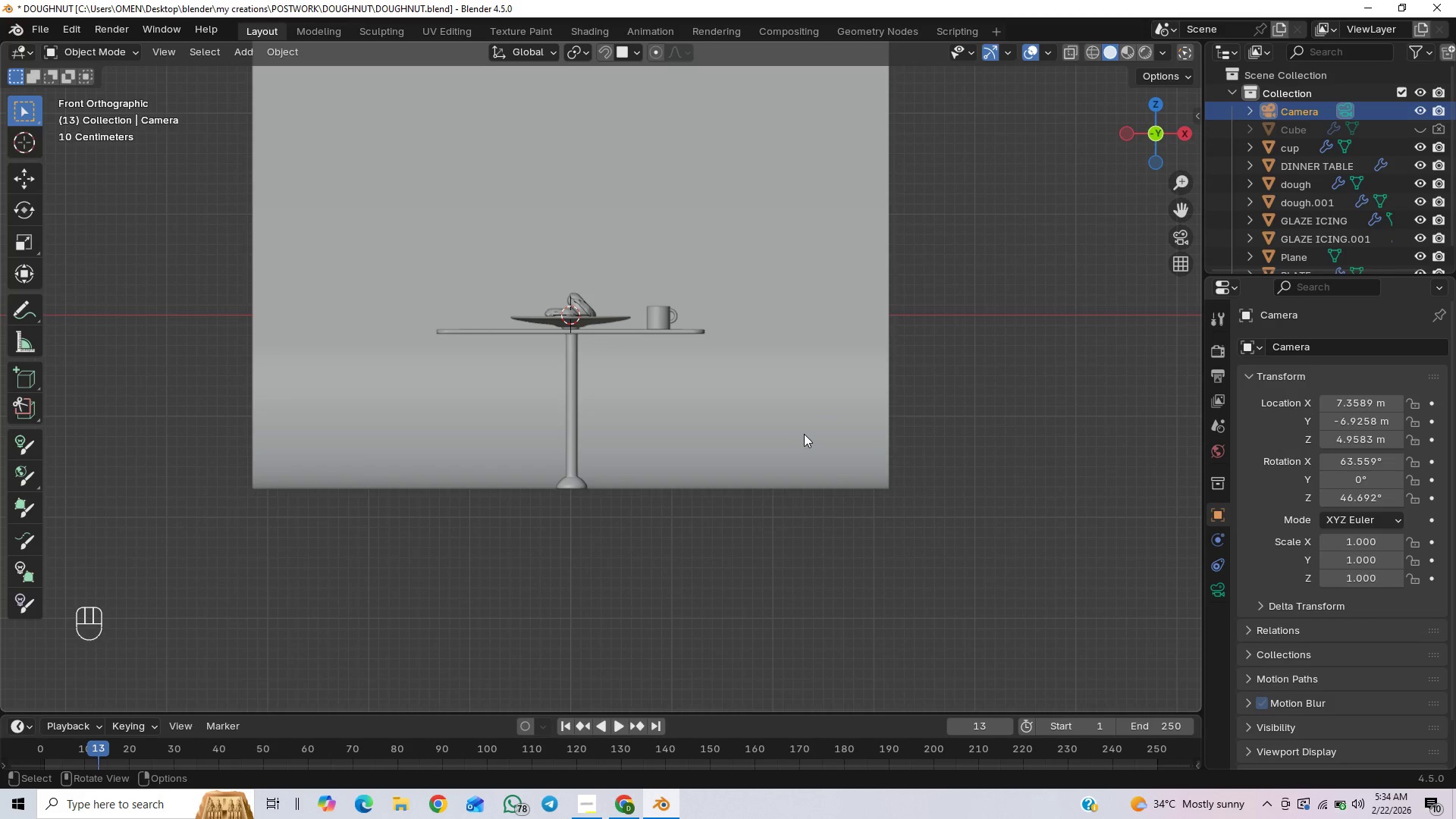 
hold_key(key=ShiftLeft, duration=0.56)
 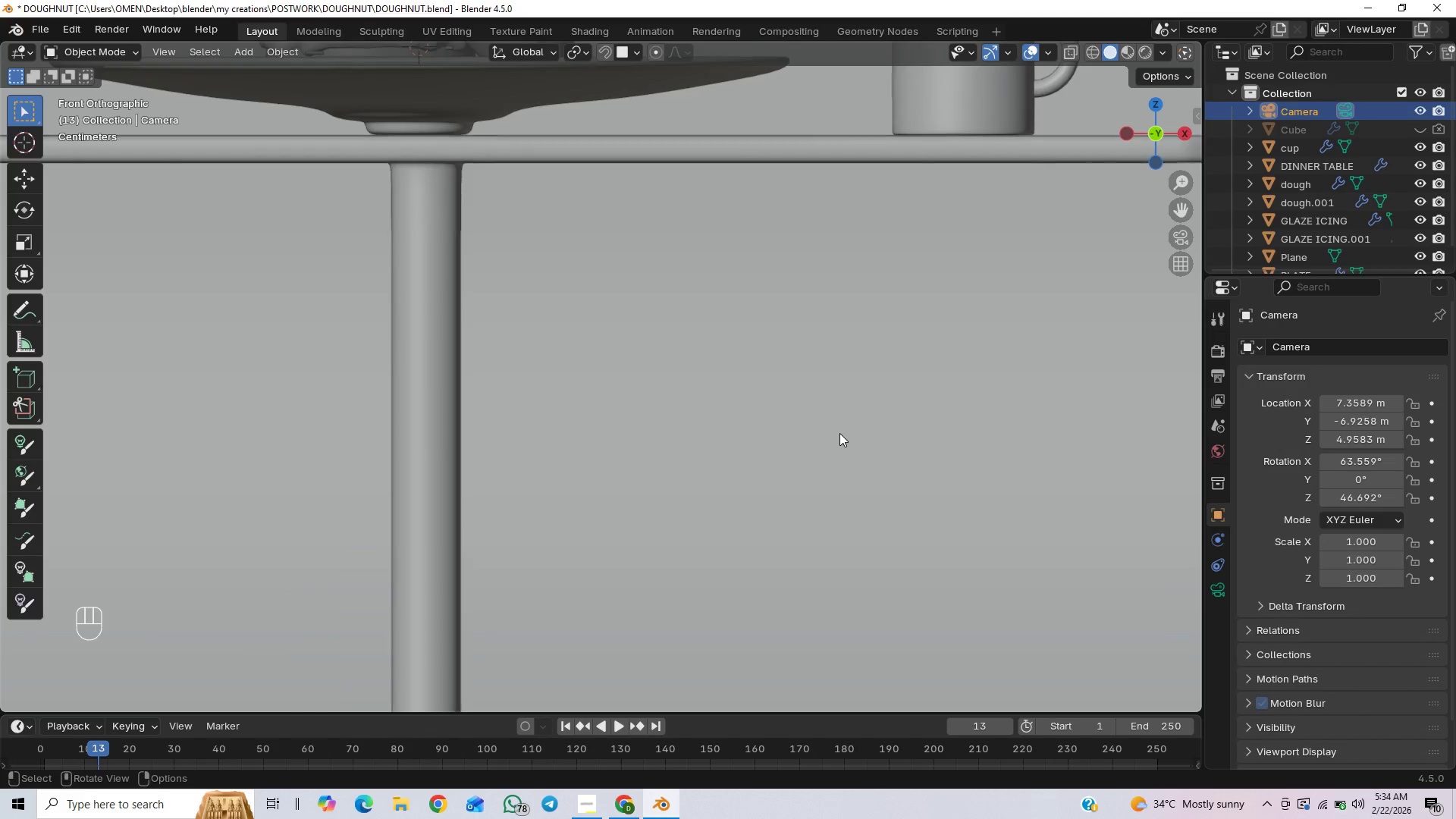 
scroll: coordinate [821, 395], scroll_direction: up, amount: 12.0
 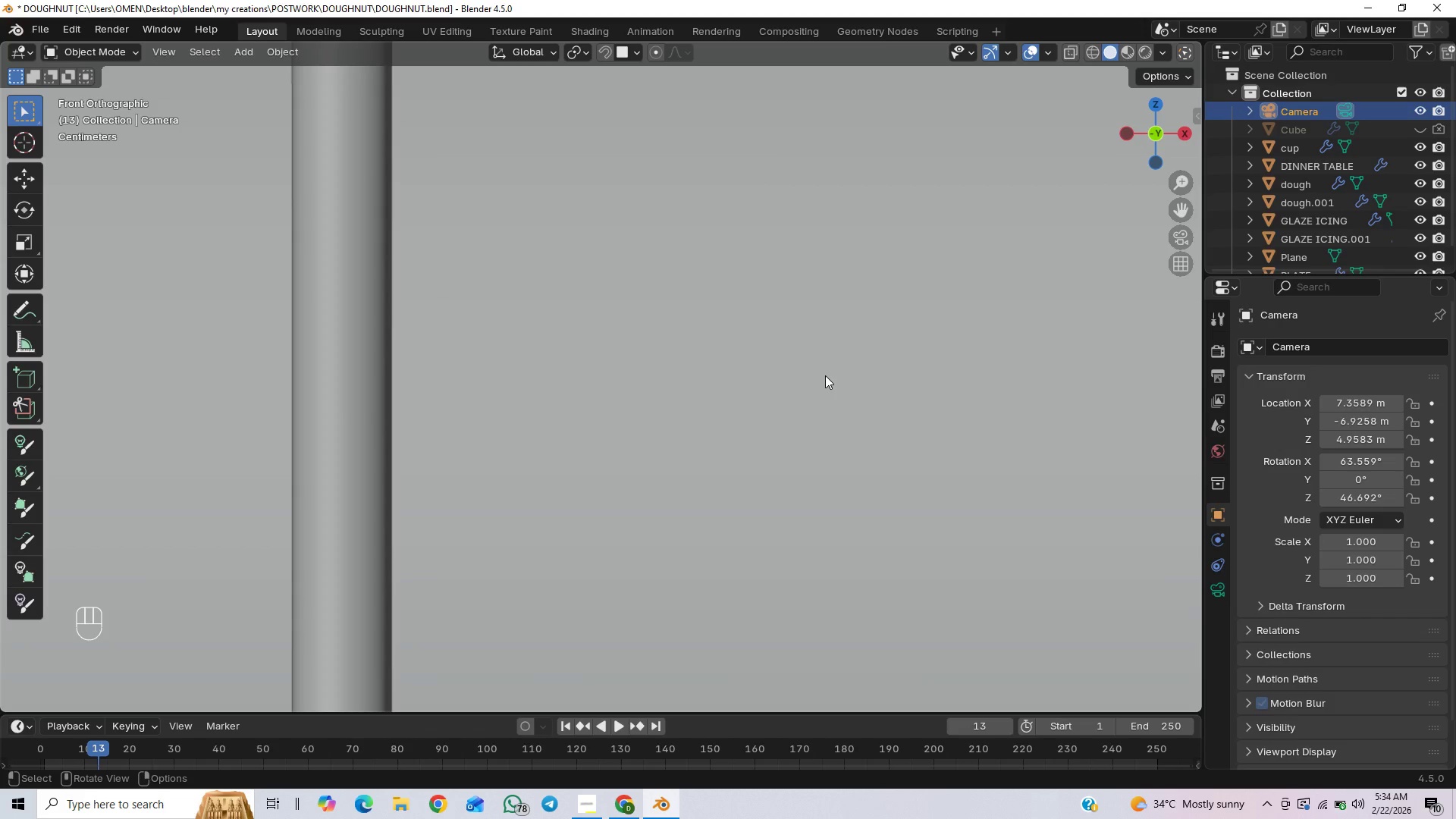 
hold_key(key=ShiftLeft, duration=2.61)
scroll: coordinate [840, 431], scroll_direction: down, amount: 8.0
 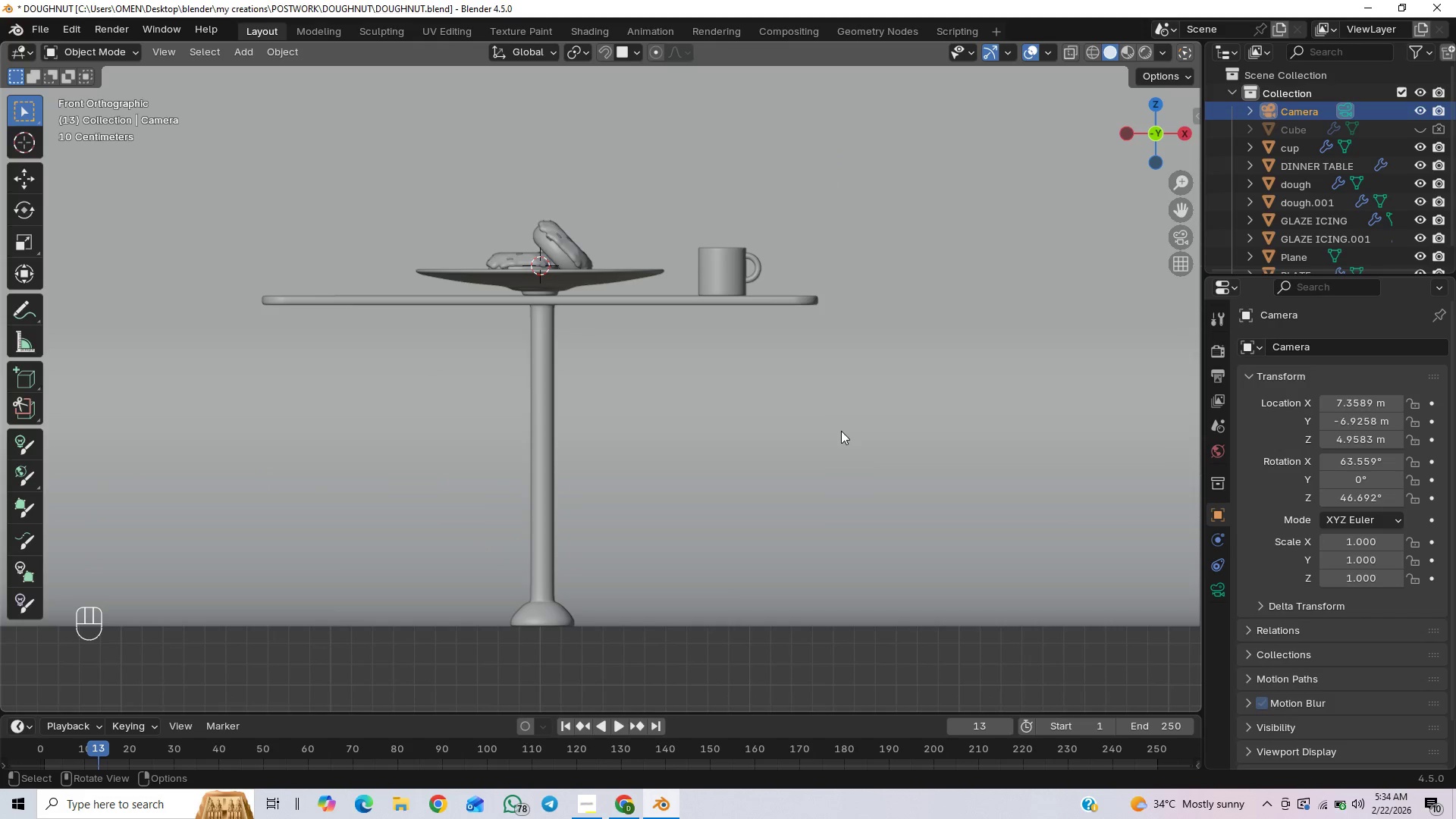 
hold_key(key=ShiftLeft, duration=1.5)
 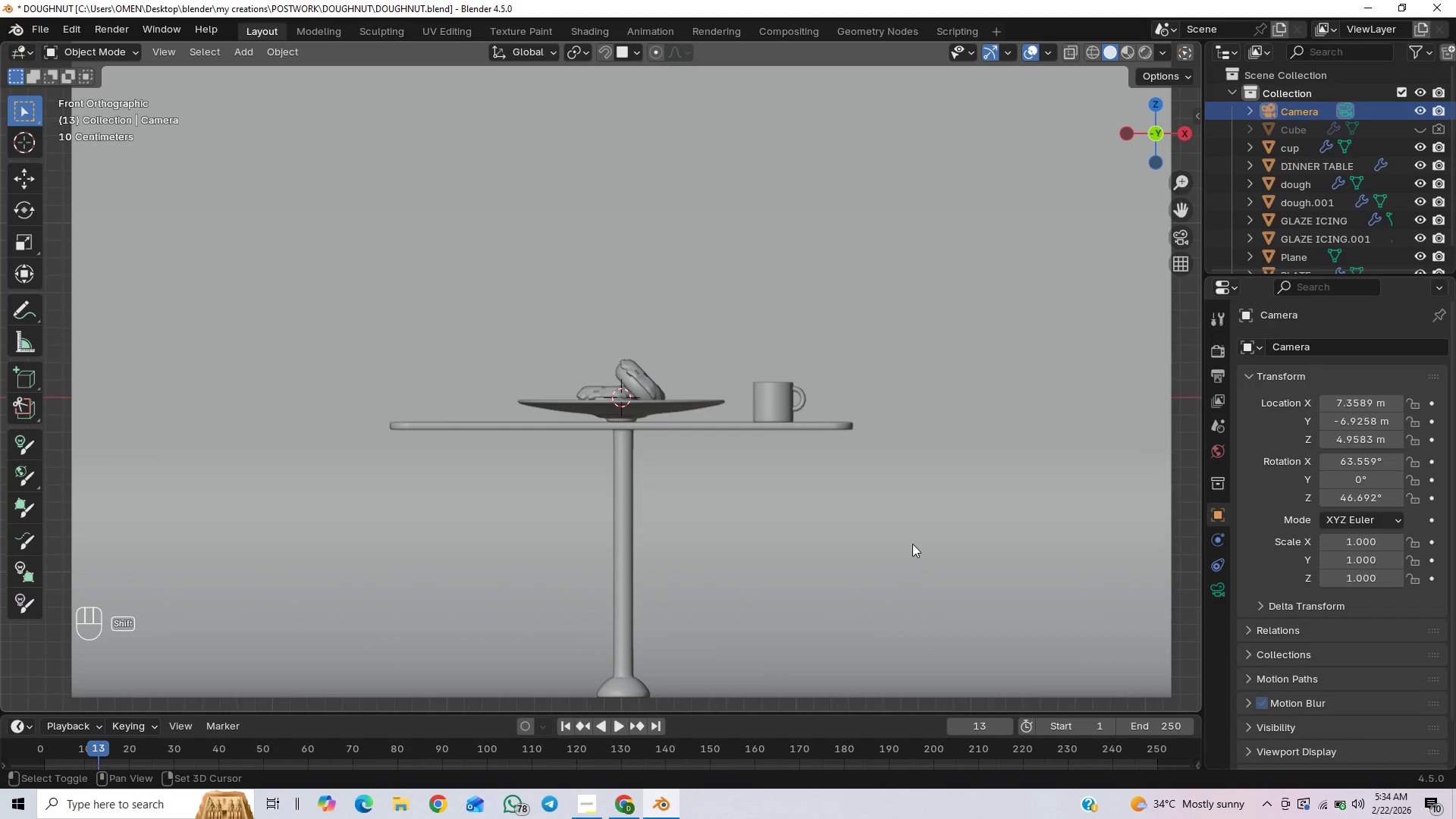 
scroll: coordinate [841, 431], scroll_direction: down, amount: 1.0
 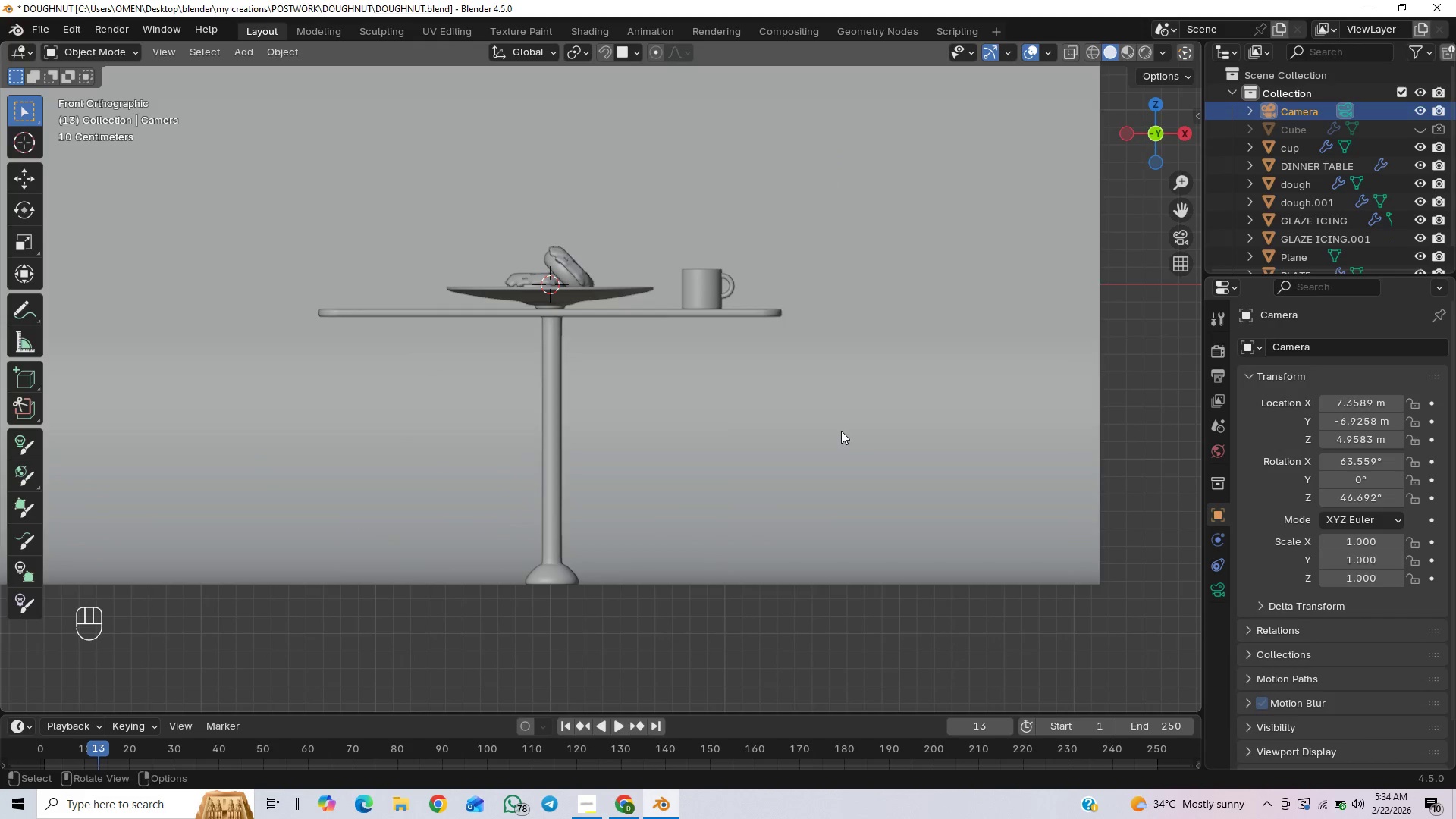 
hold_key(key=ShiftLeft, duration=1.17)
 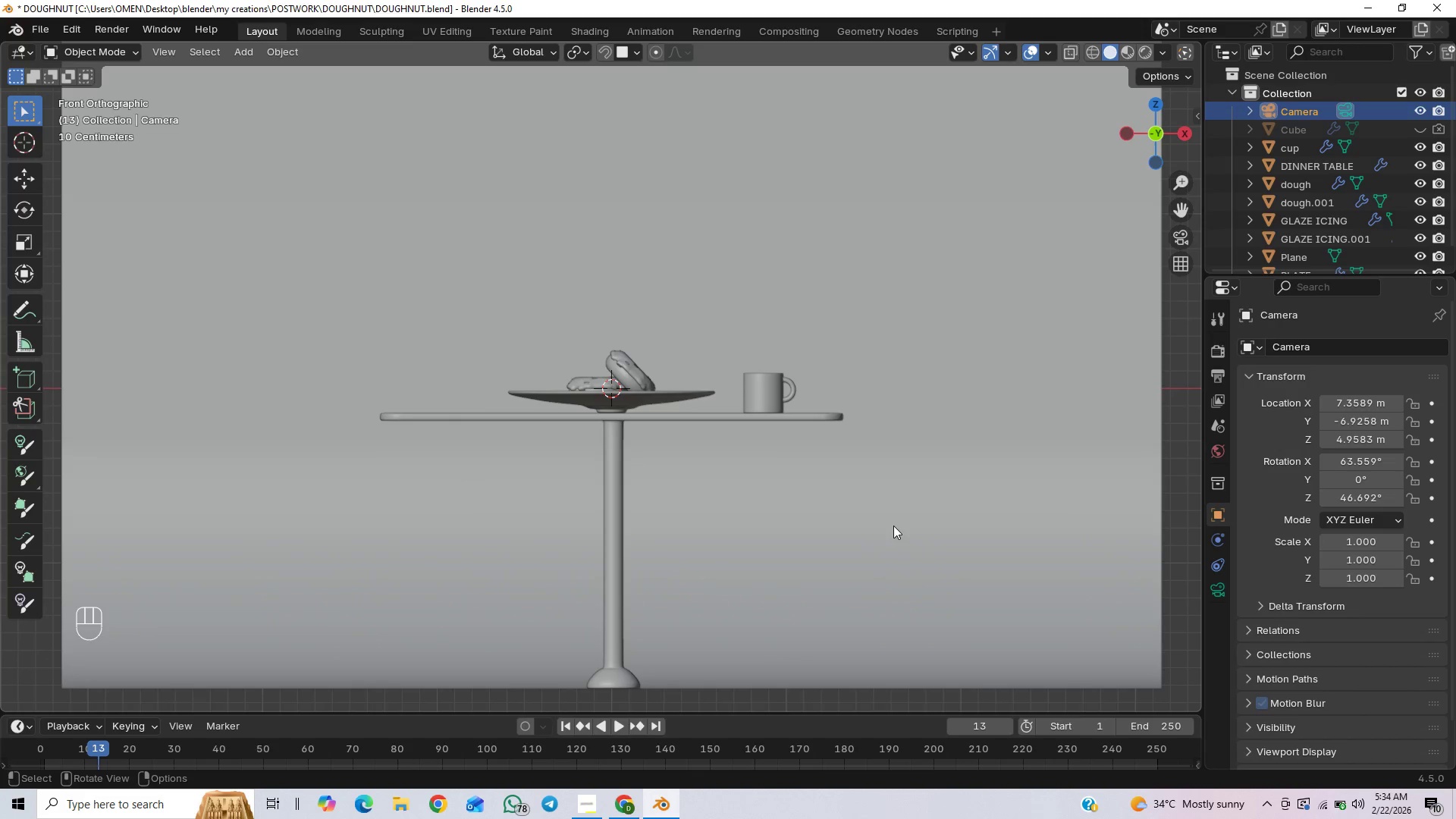 
key(Alt+Control+Insert)
 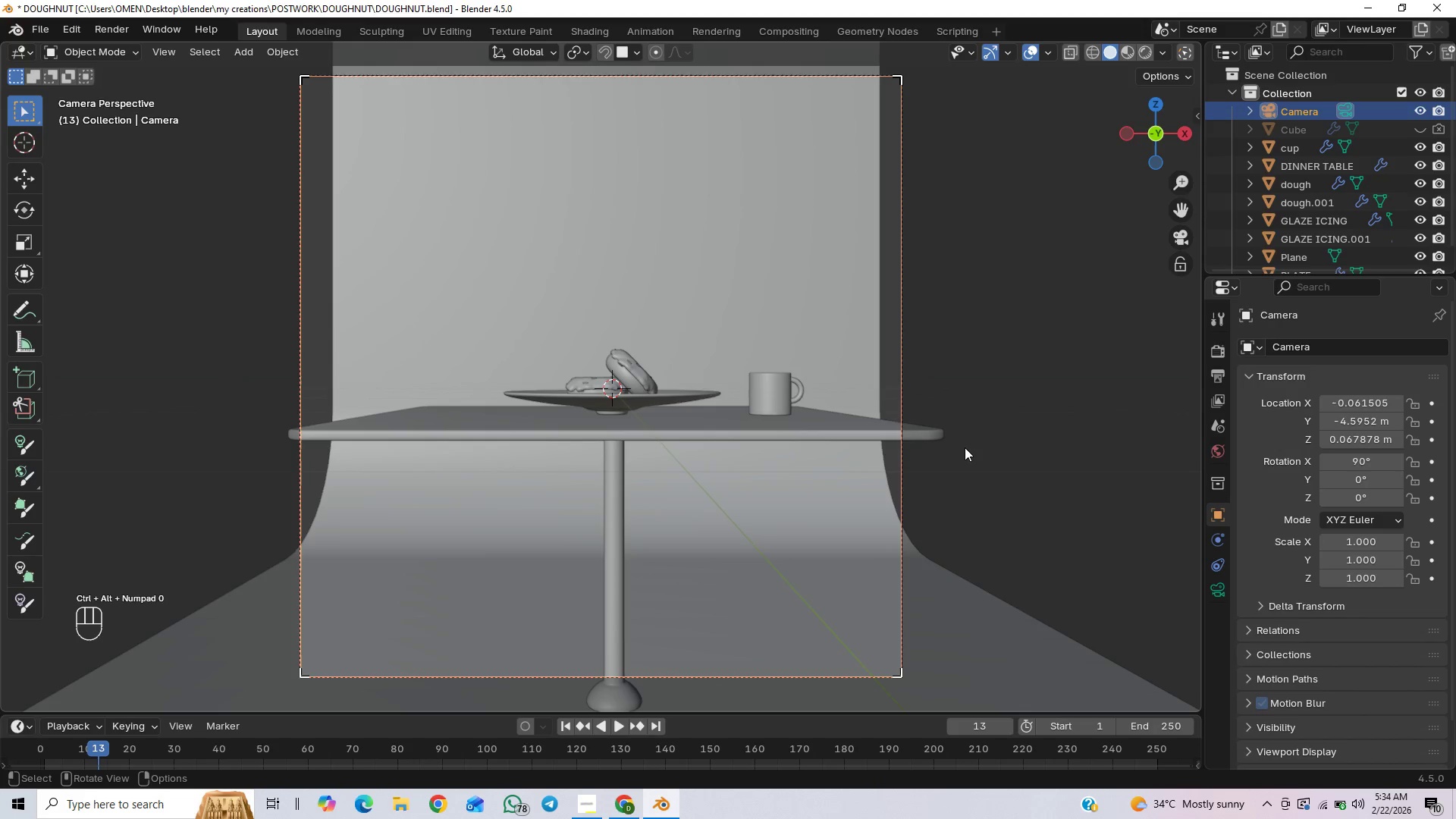 
scroll: coordinate [901, 494], scroll_direction: down, amount: 4.0
 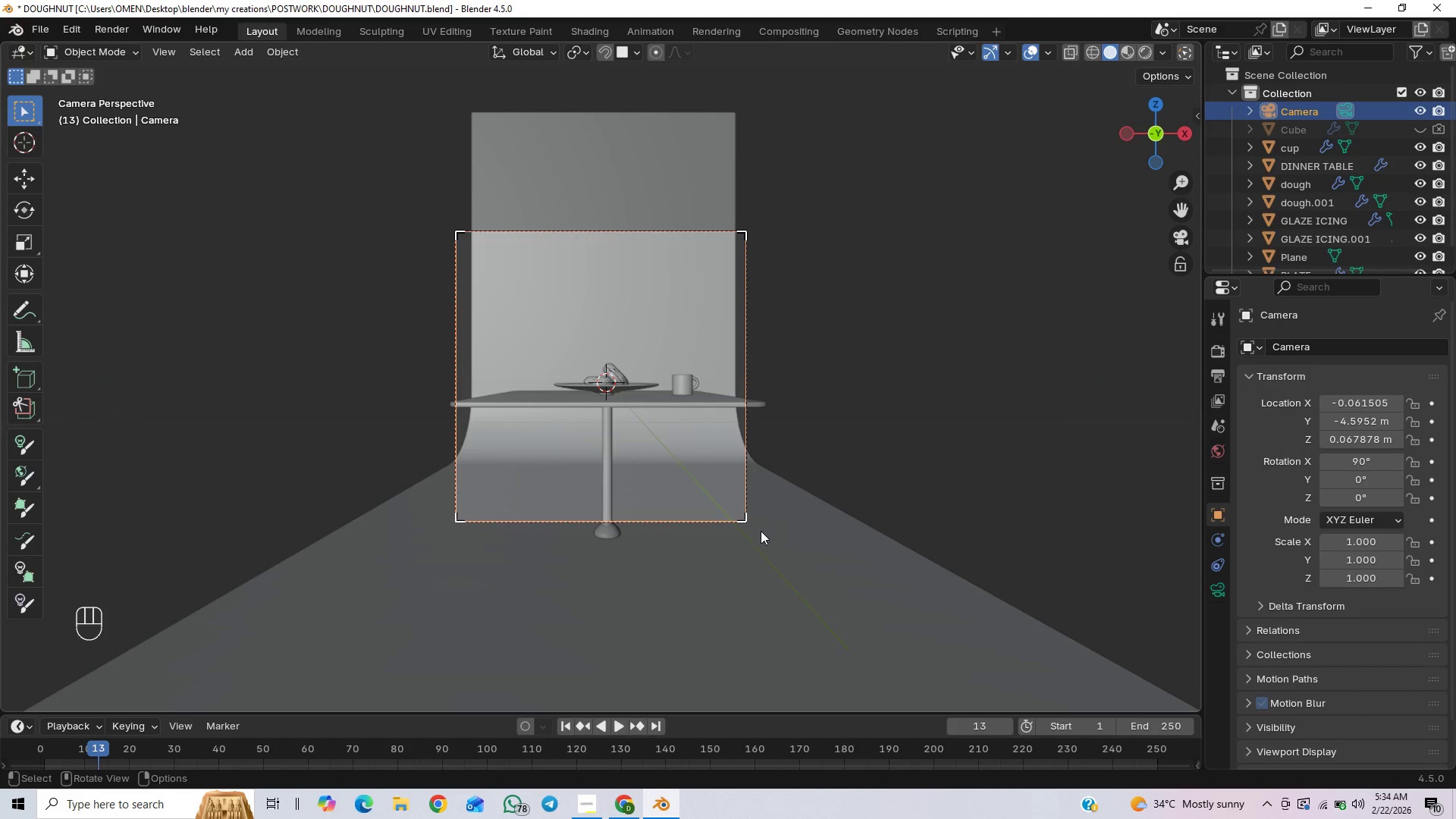 
left_click([743, 520])
 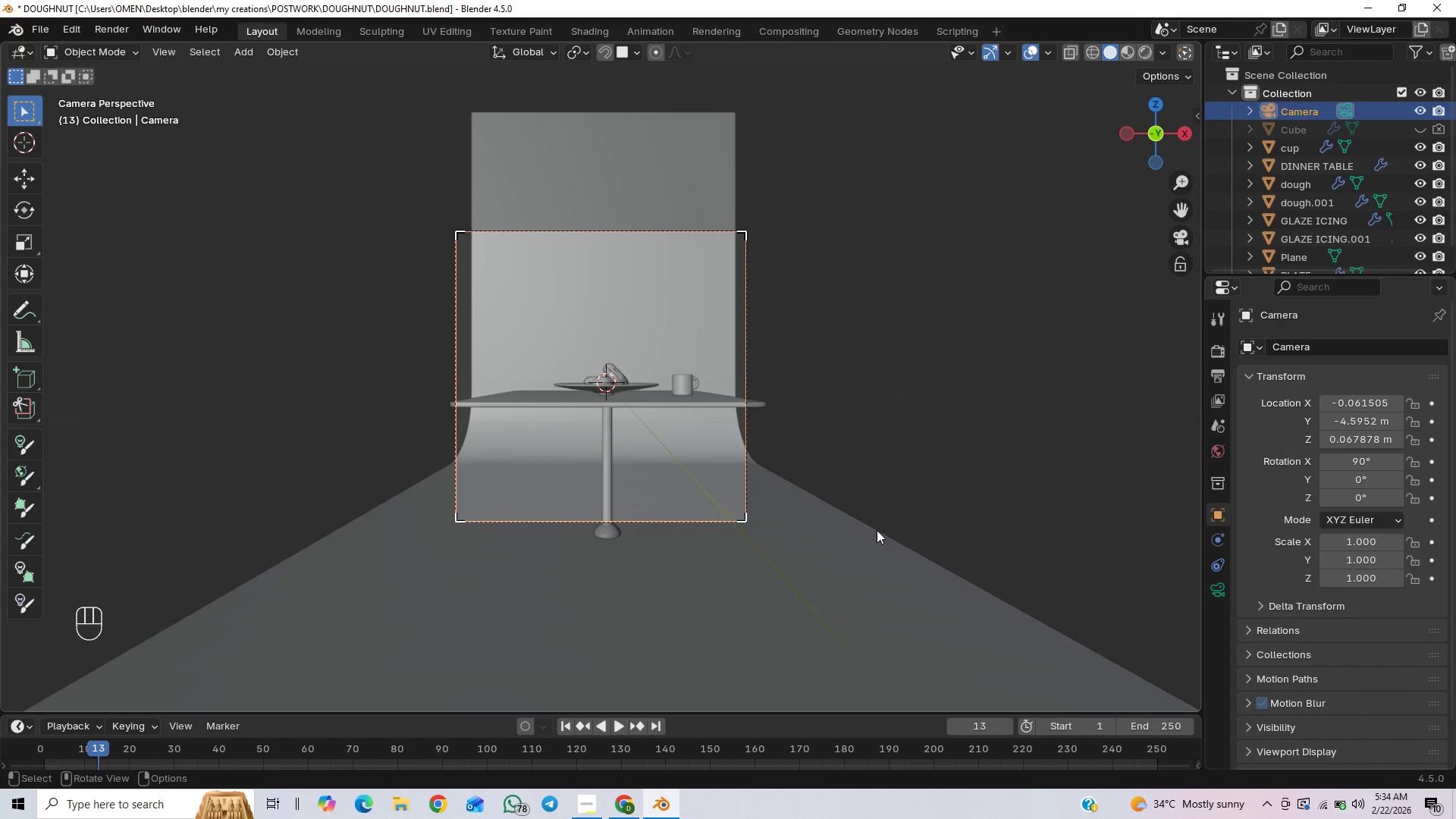 
key(G)
 